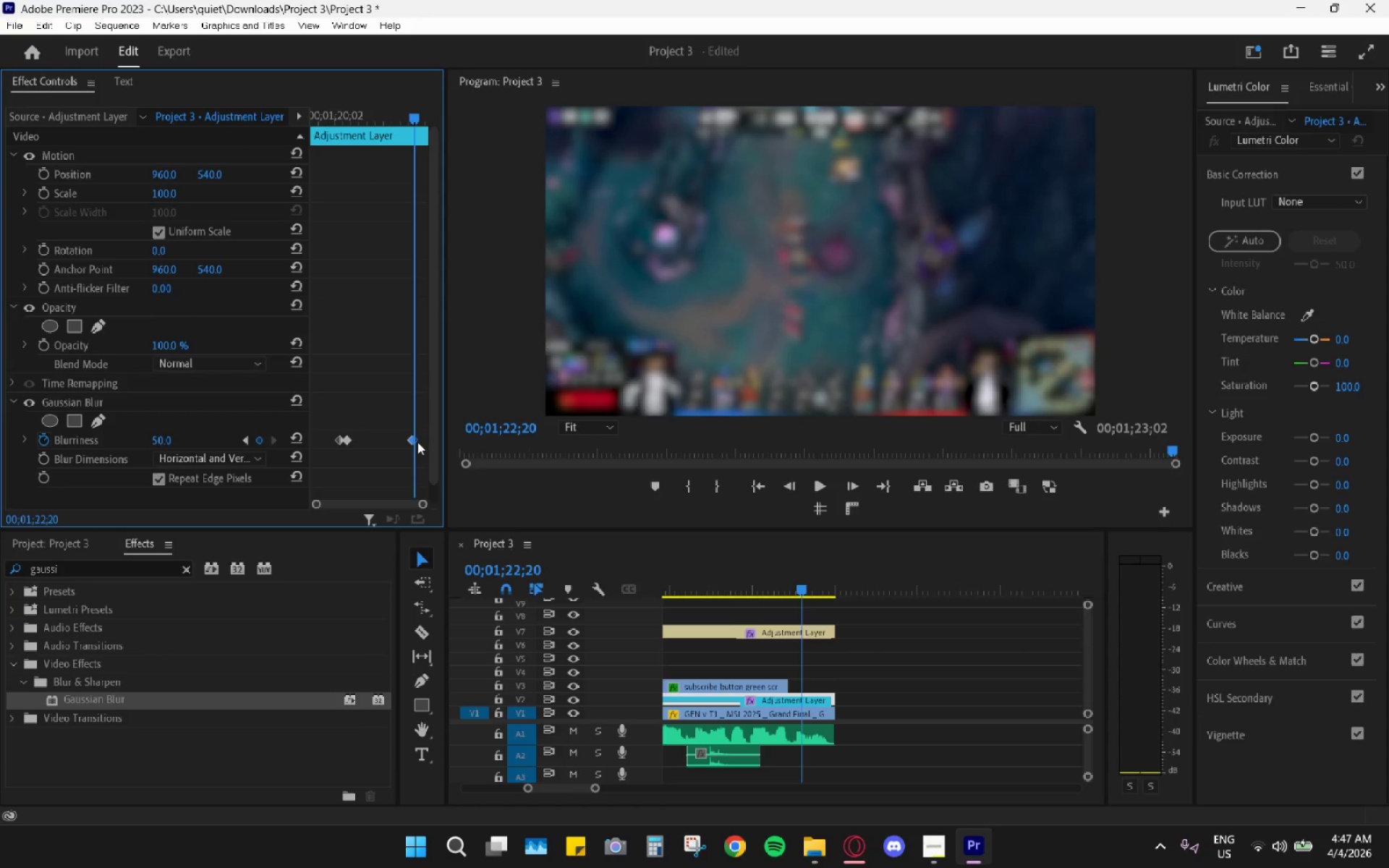 
key(Control+Z)
 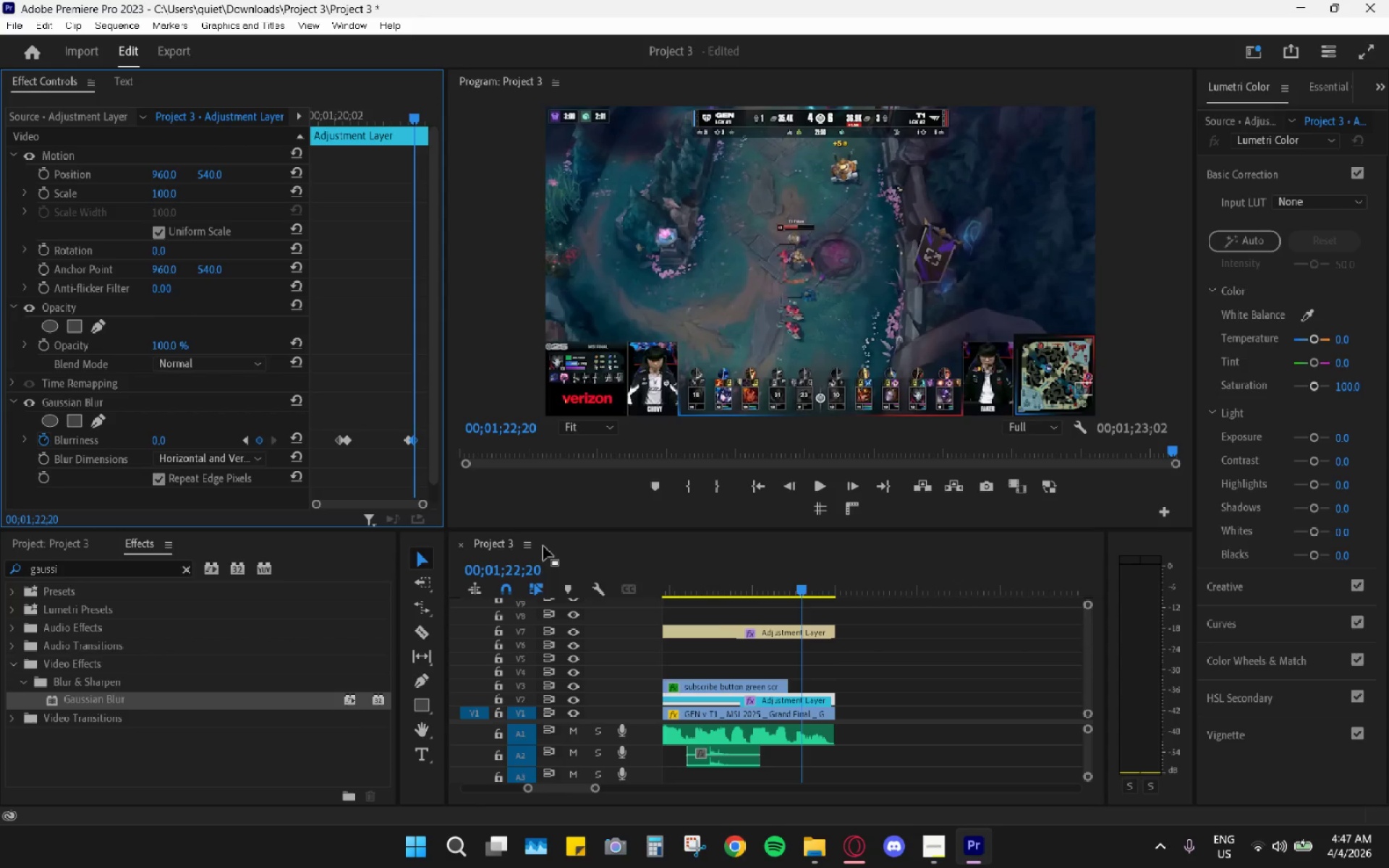 
left_click_drag(start_coordinate=[774, 592], to_coordinate=[739, 590])
 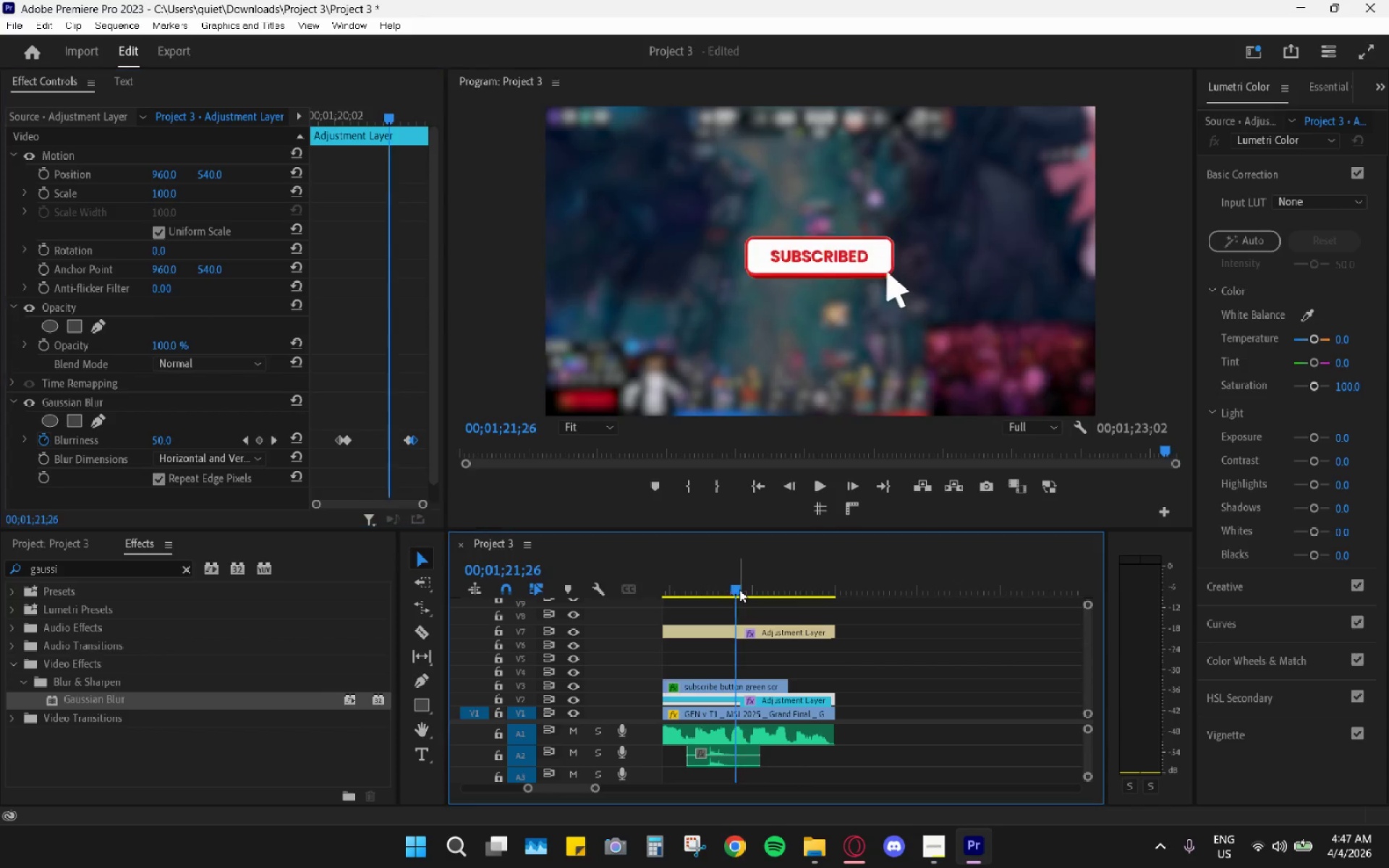 
key(Space)
 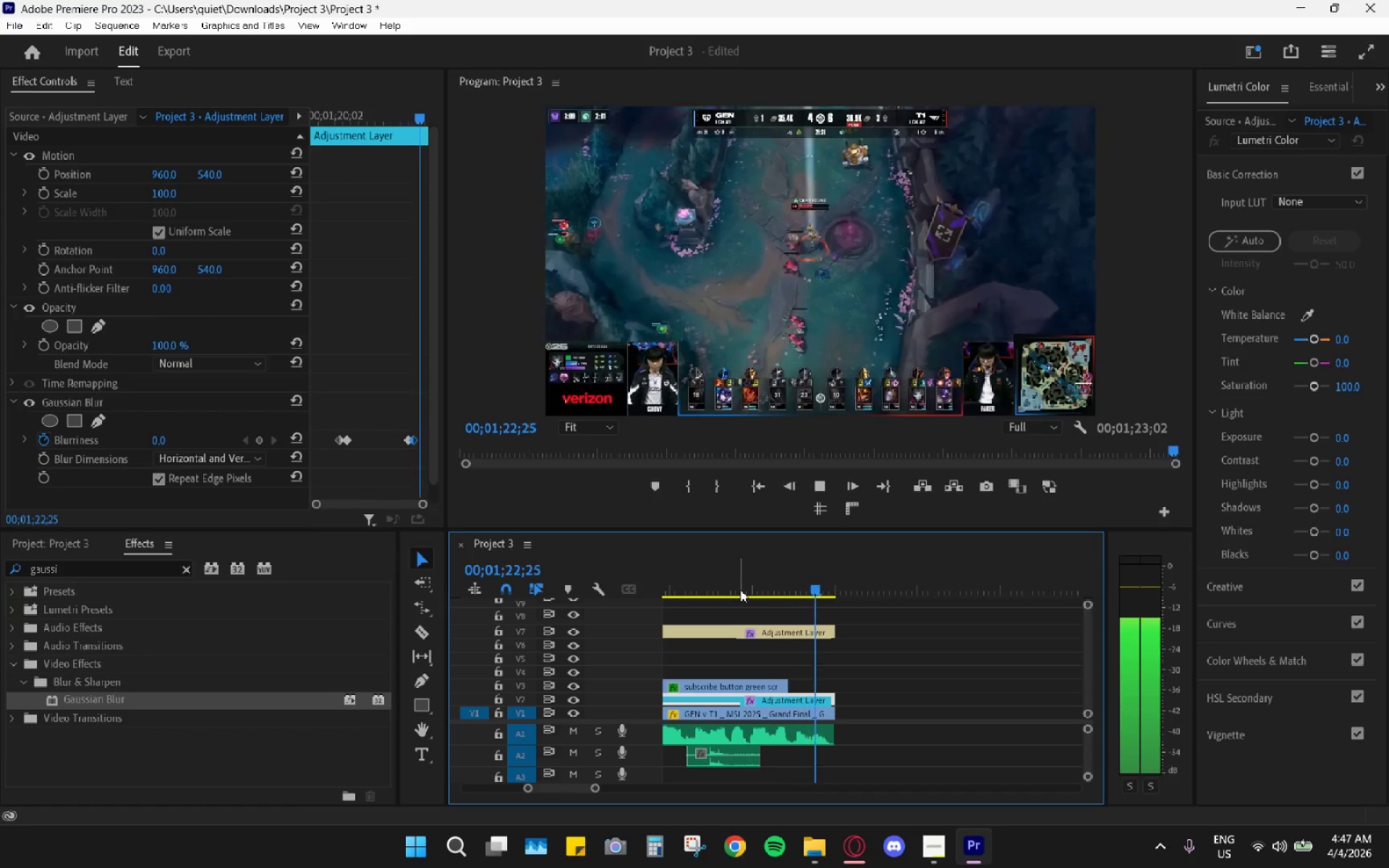 
key(Space)
 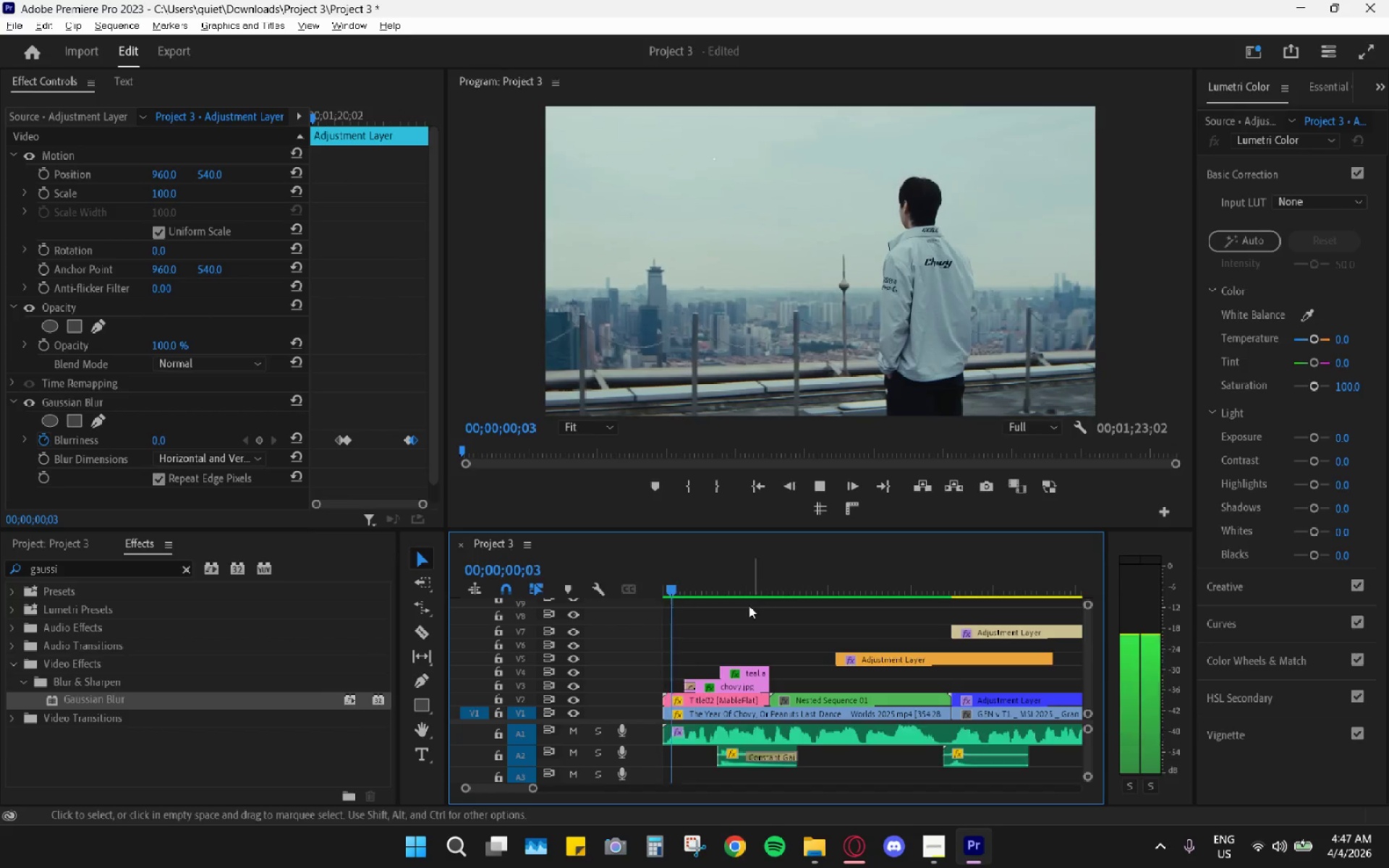 
hold_key(key=AltLeft, duration=0.88)
scroll: coordinate [749, 605], scroll_direction: down, amount: 4.0
 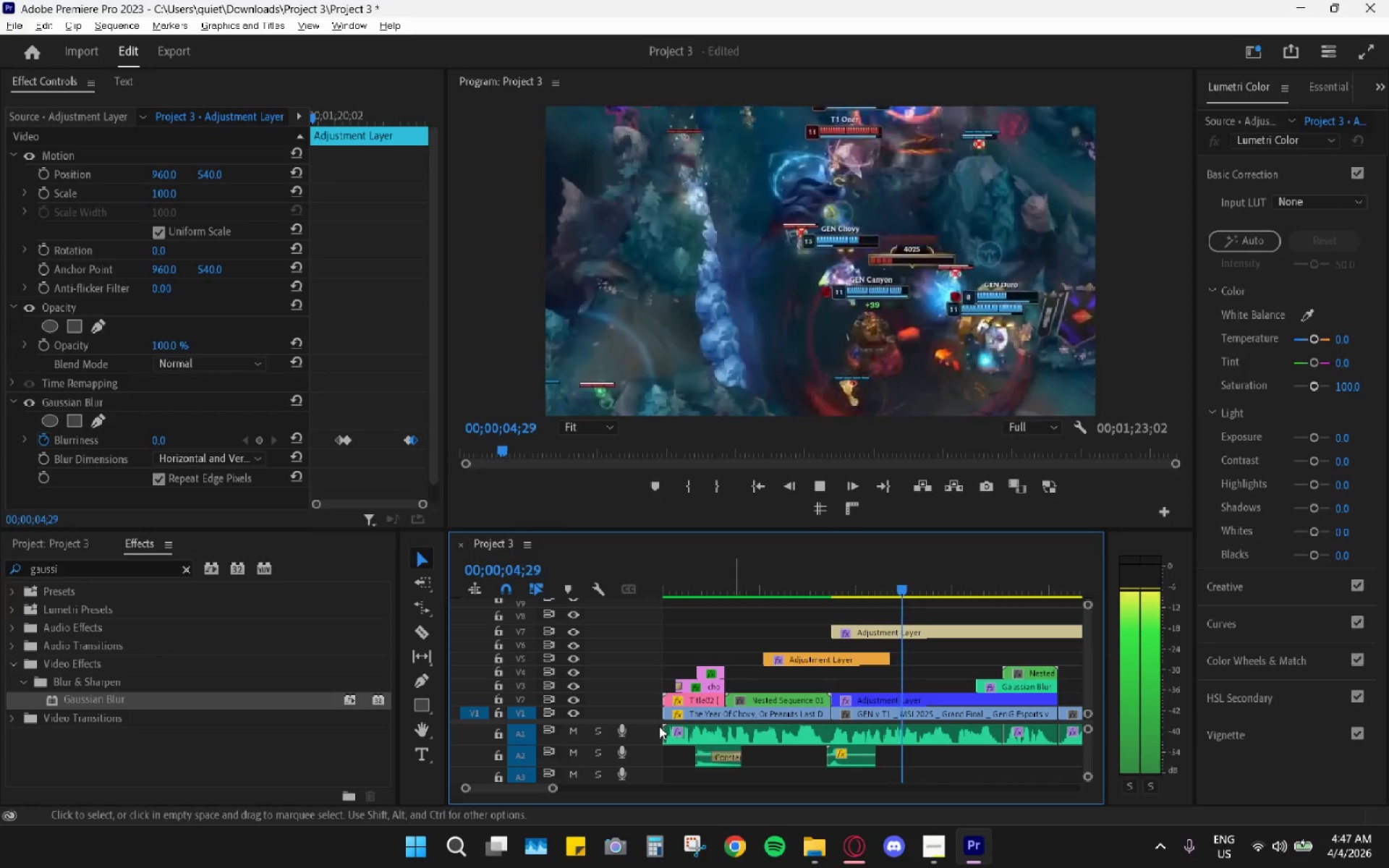 
wait(8.92)
 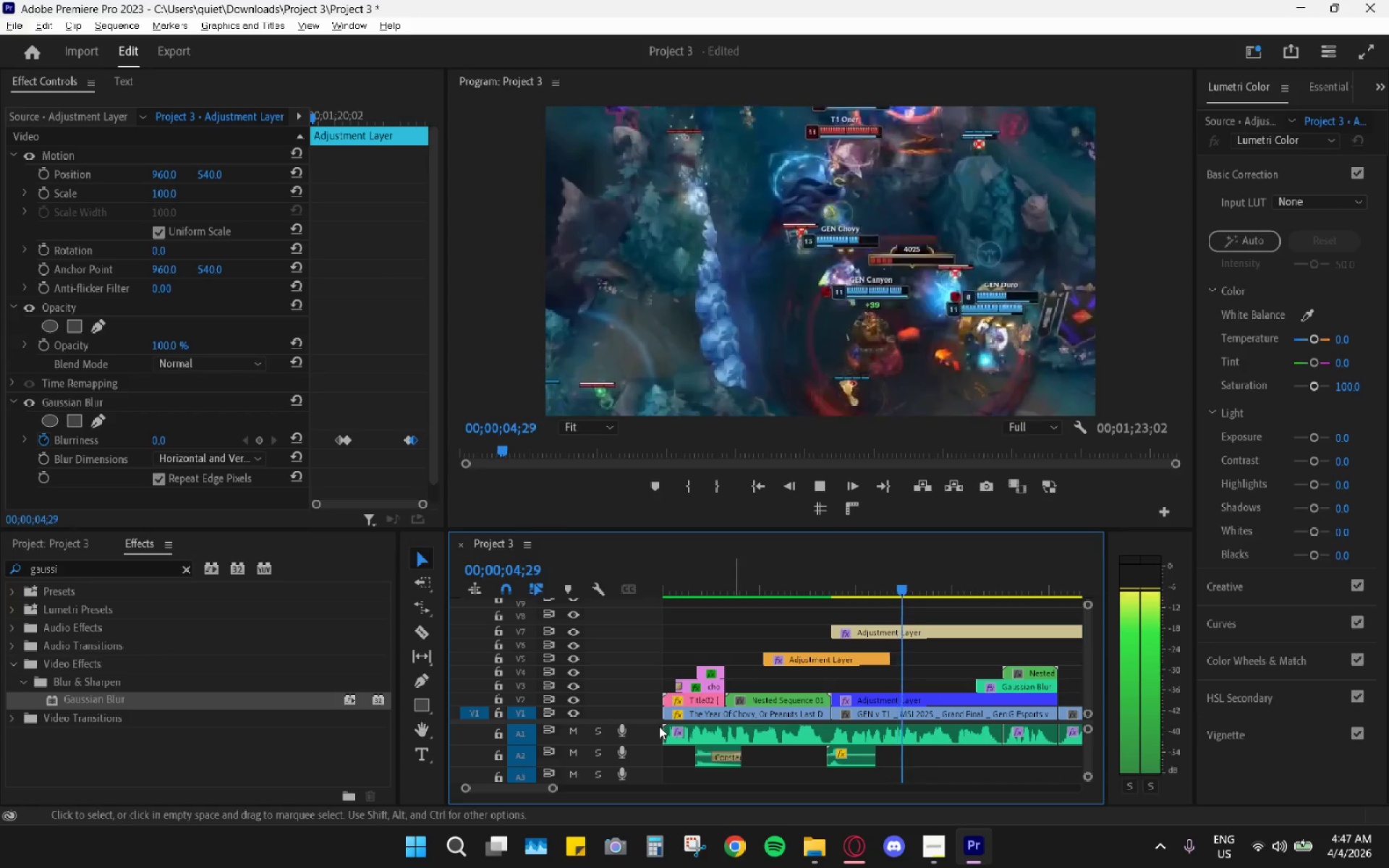 
key(Space)
 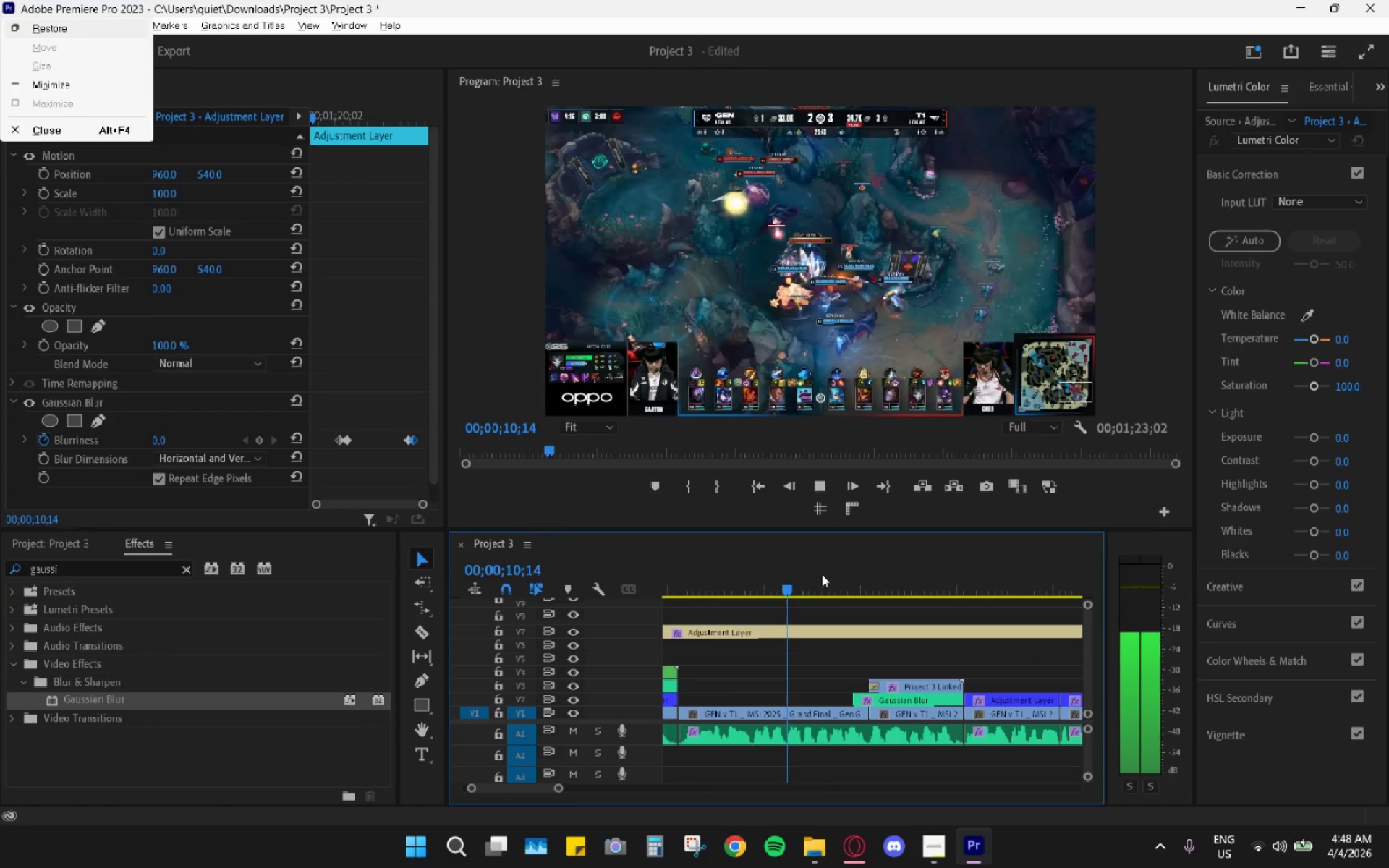 
key(Space)
 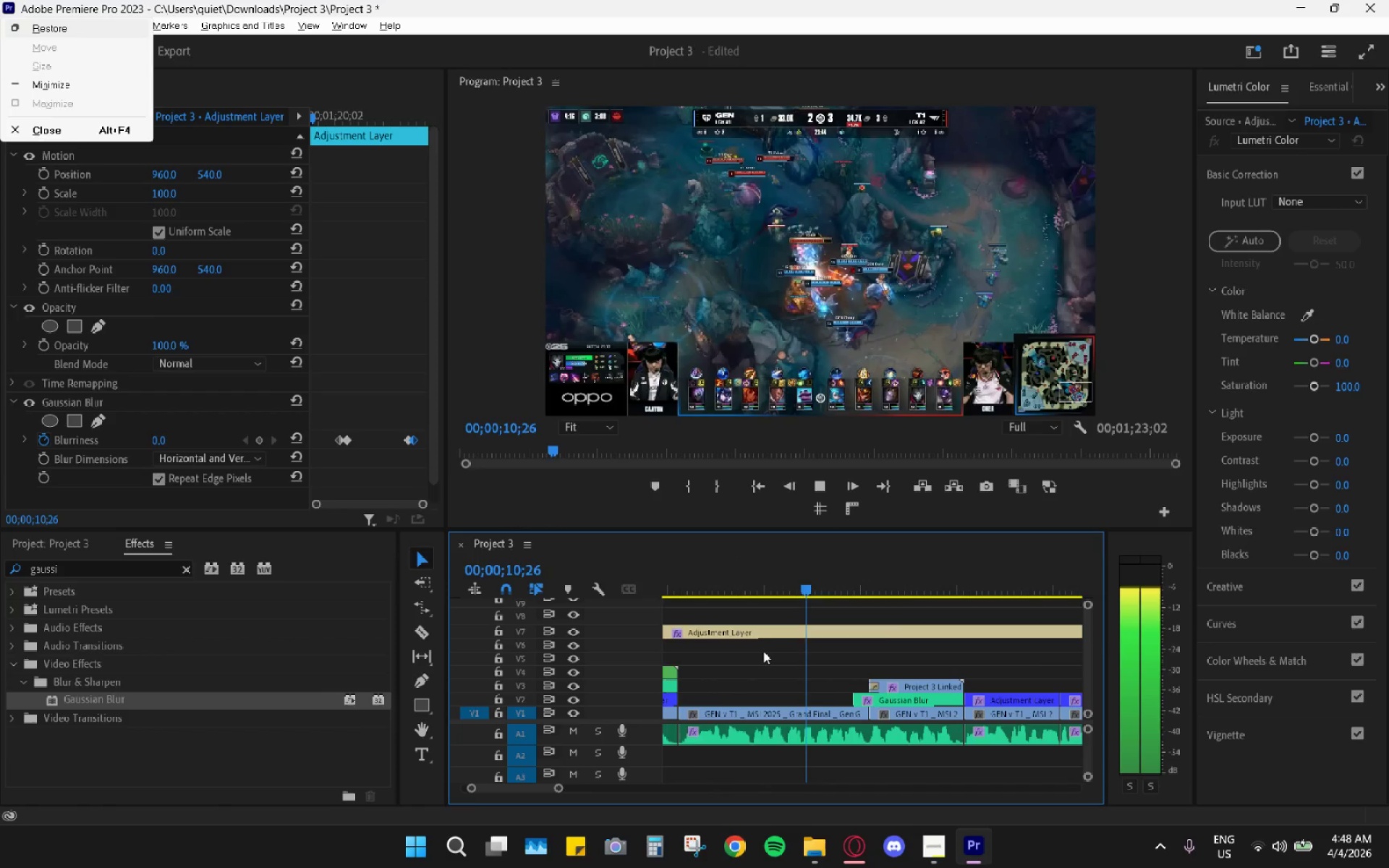 
key(Alt+AltLeft)
 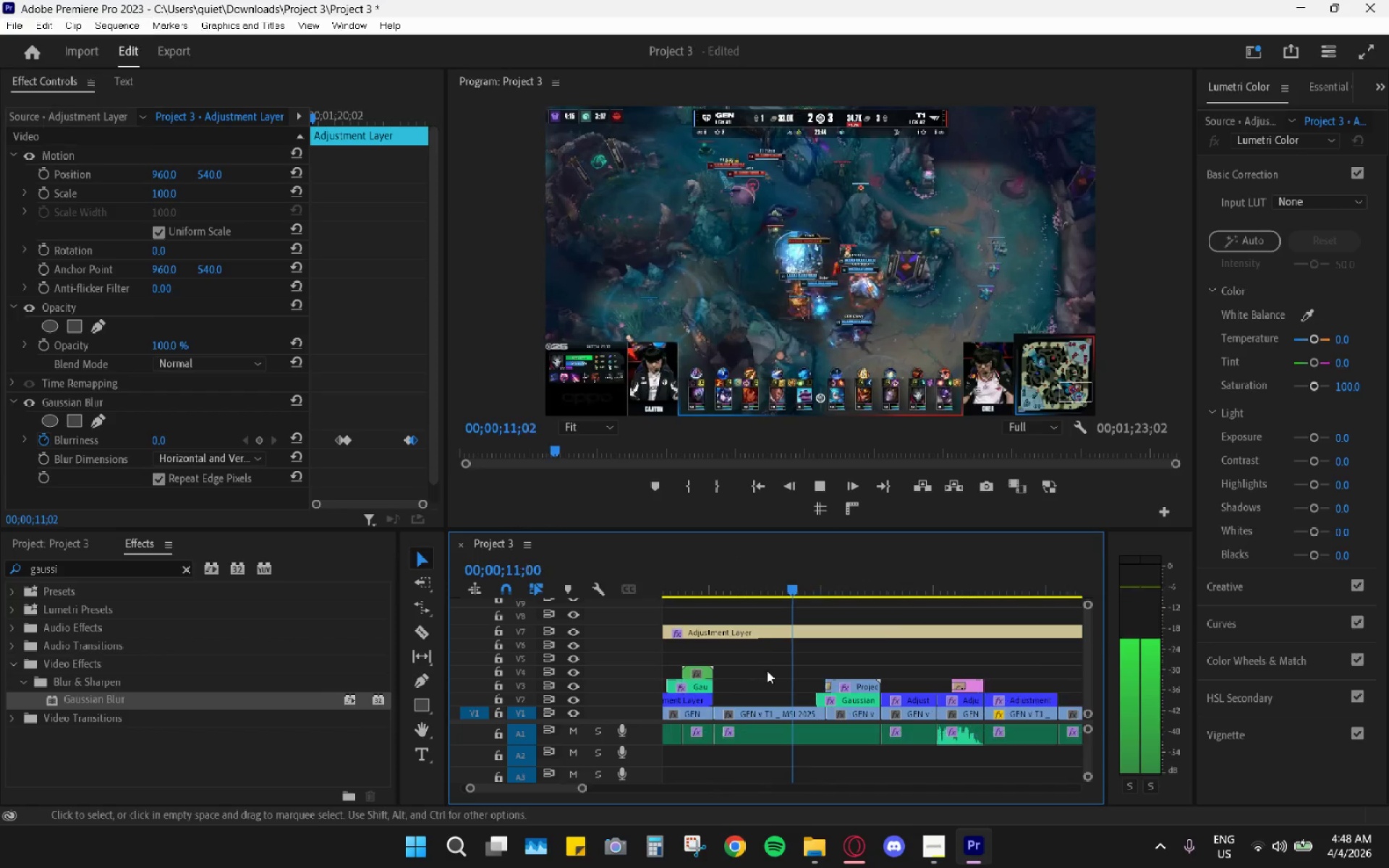 
key(Space)
 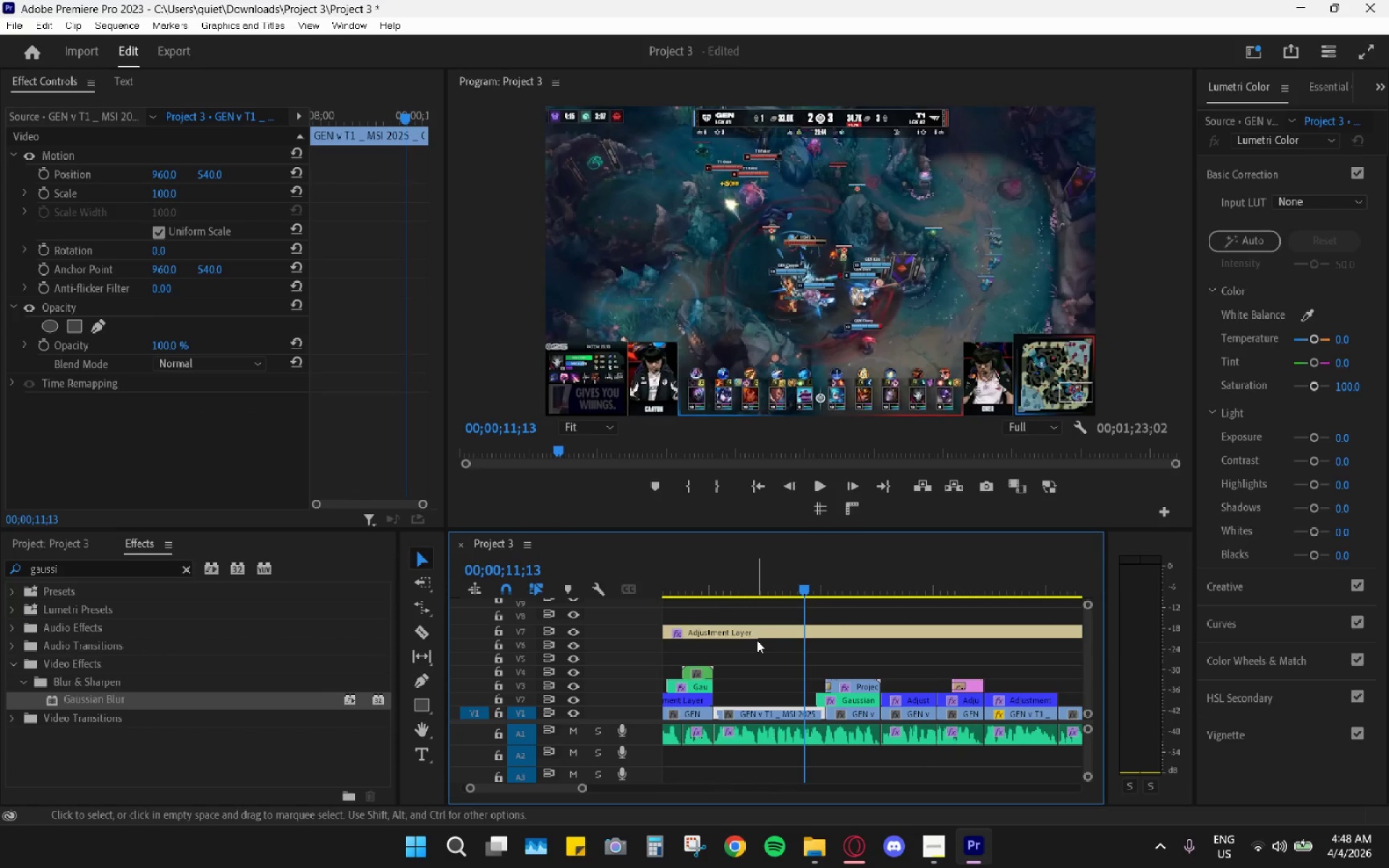 
scroll: coordinate [766, 658], scroll_direction: down, amount: 5.0
 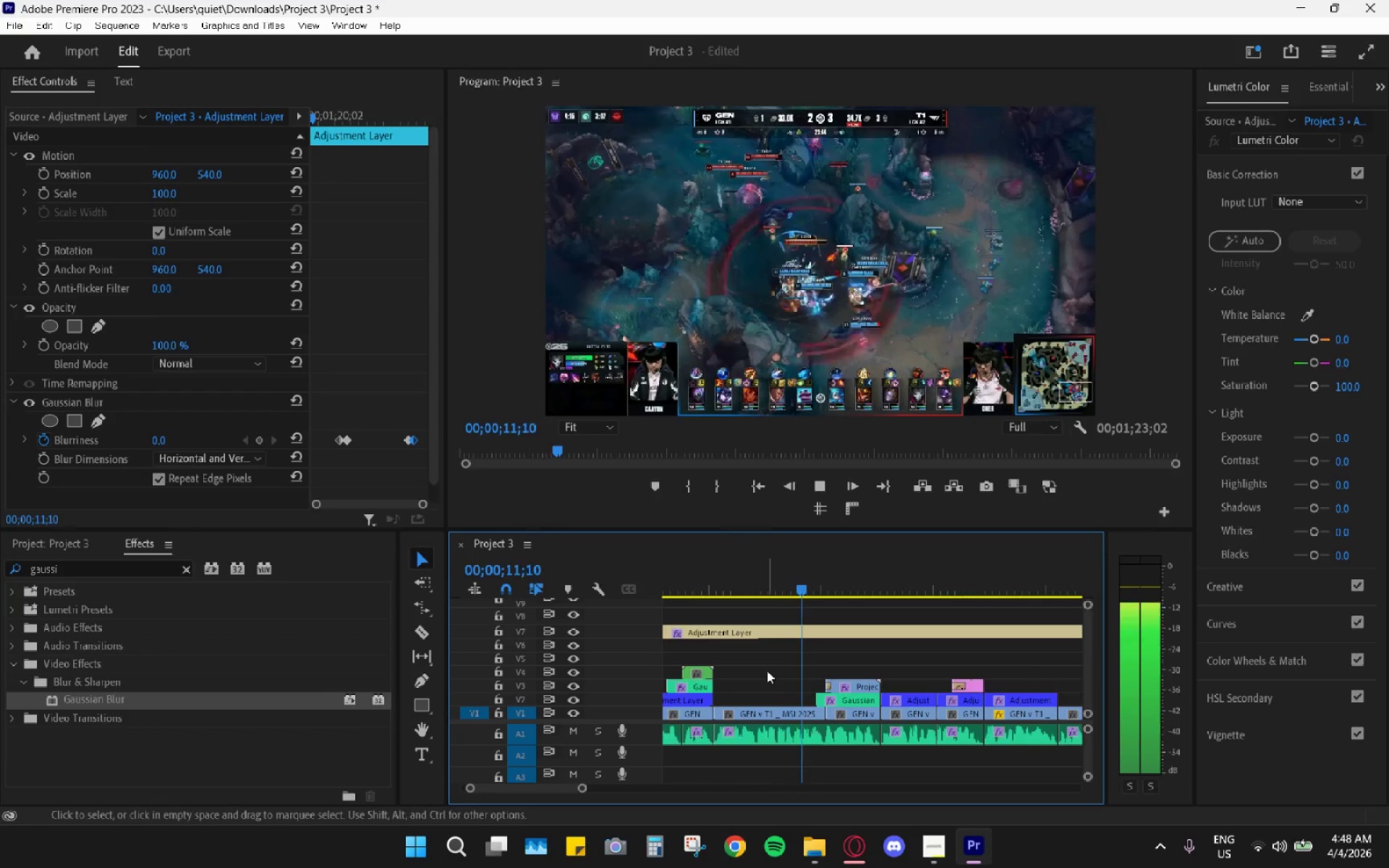 
scroll: coordinate [756, 644], scroll_direction: up, amount: 4.0
 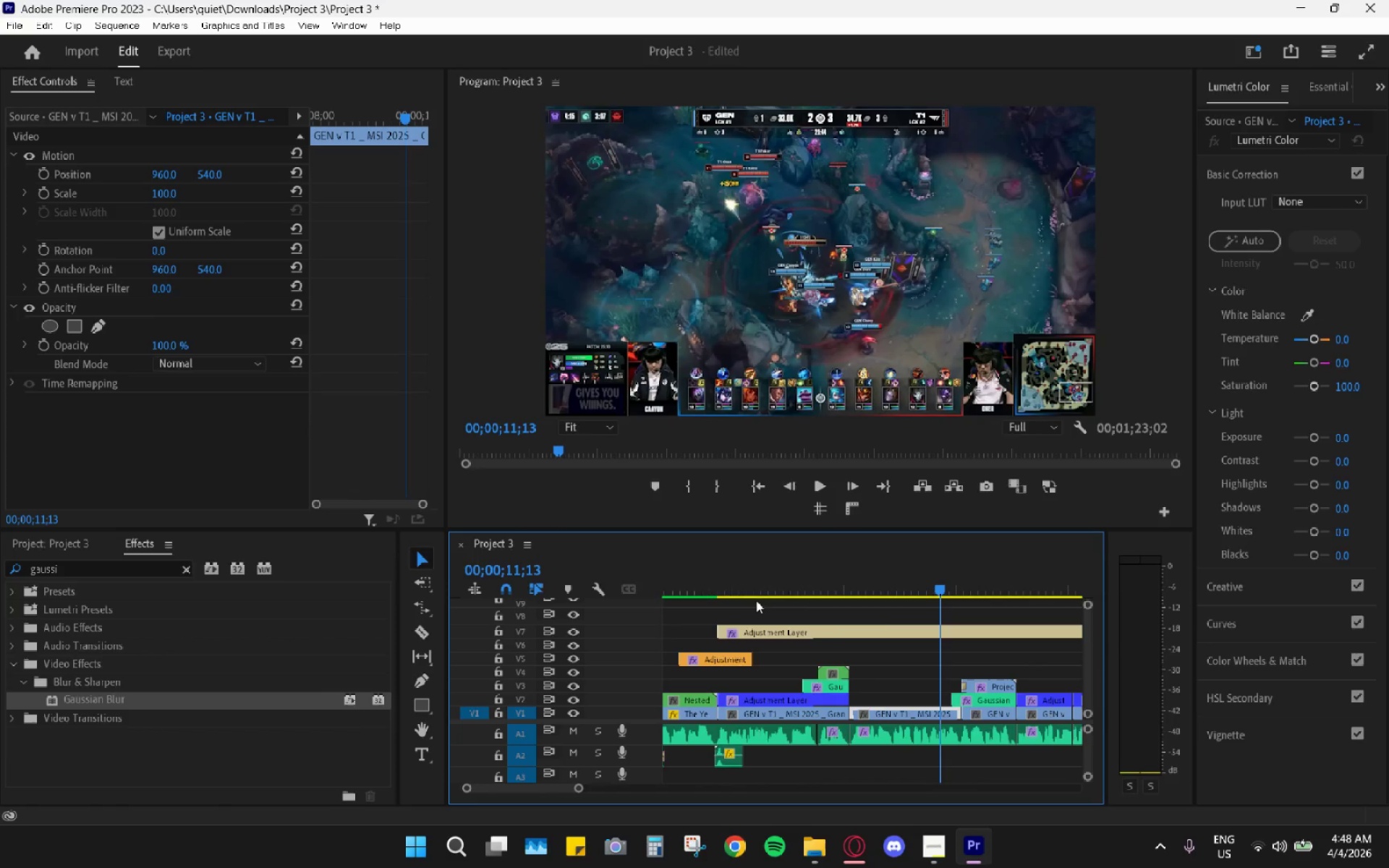 
hold_key(key=AltLeft, duration=0.33)
scroll: coordinate [755, 606], scroll_direction: down, amount: 3.0
 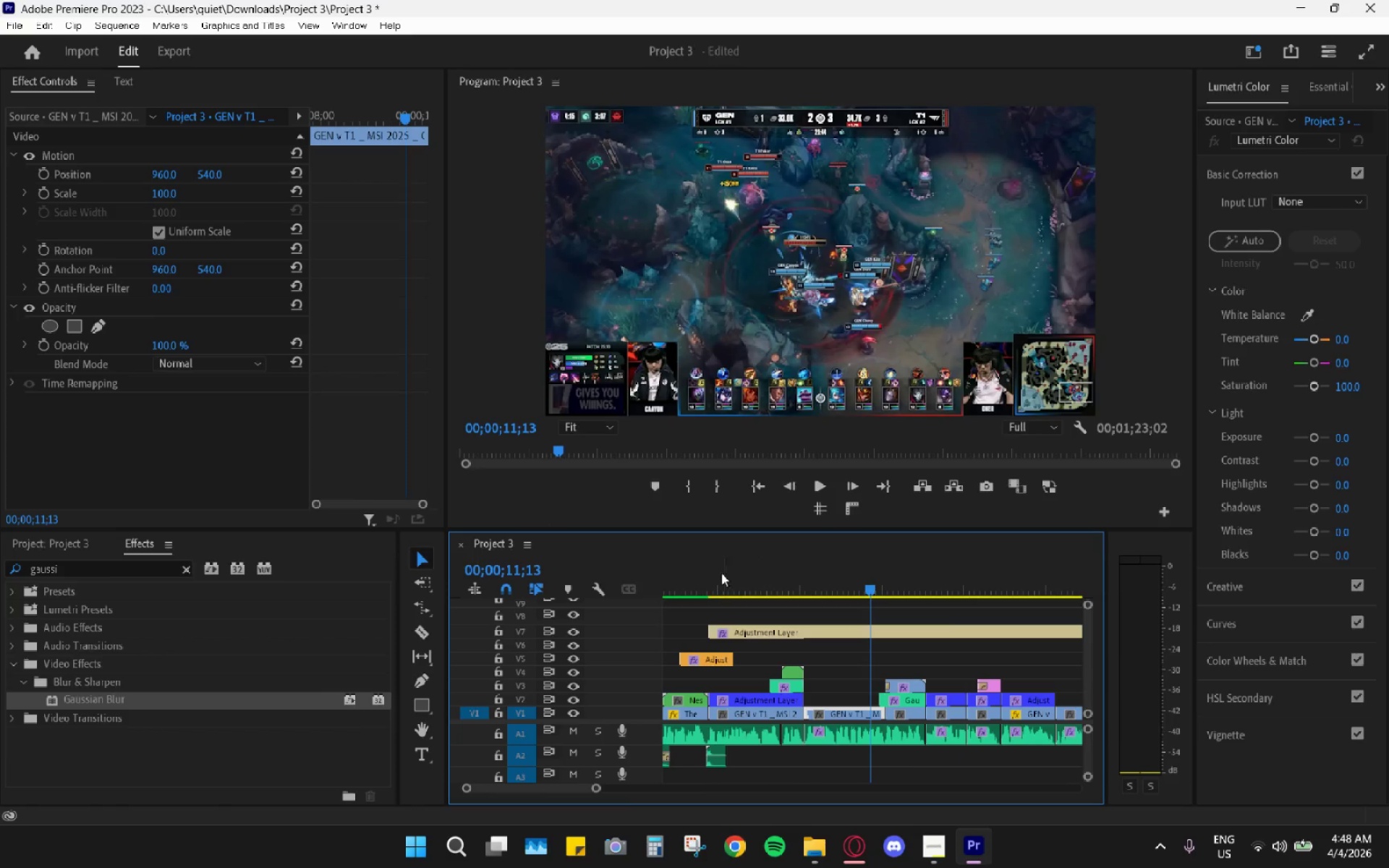 
left_click_drag(start_coordinate=[718, 573], to_coordinate=[624, 581])
 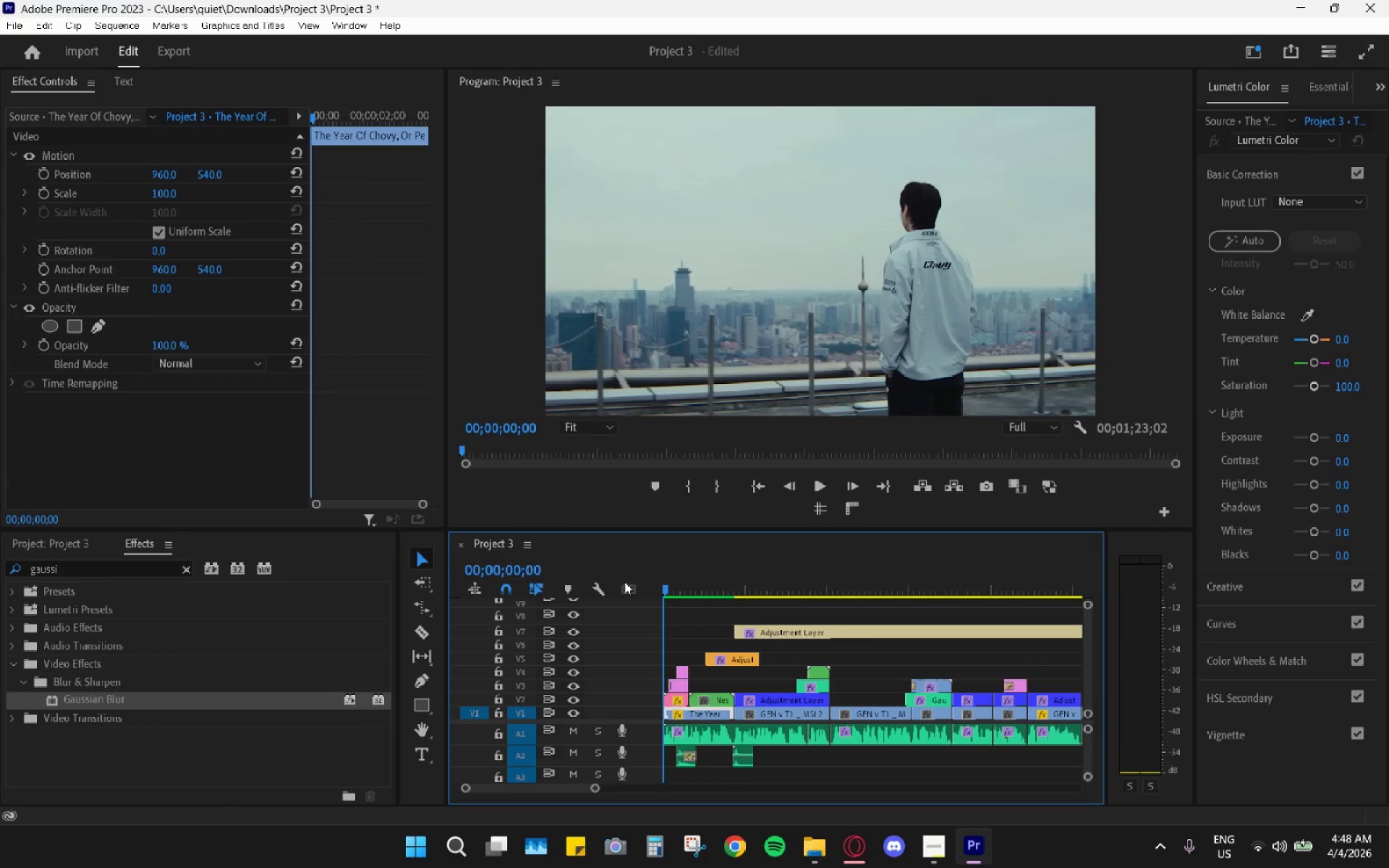 
key(Space)
 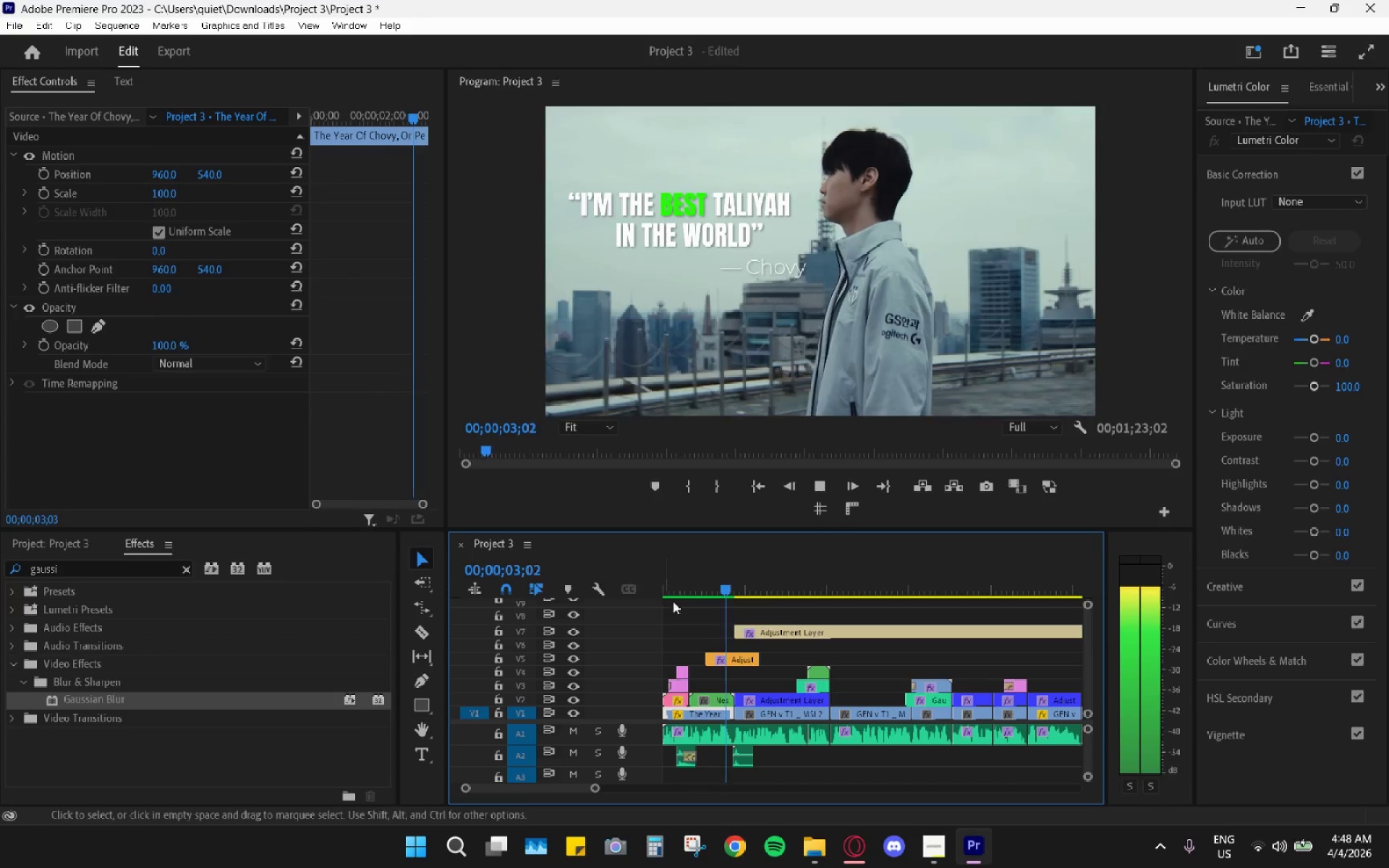 
wait(8.22)
 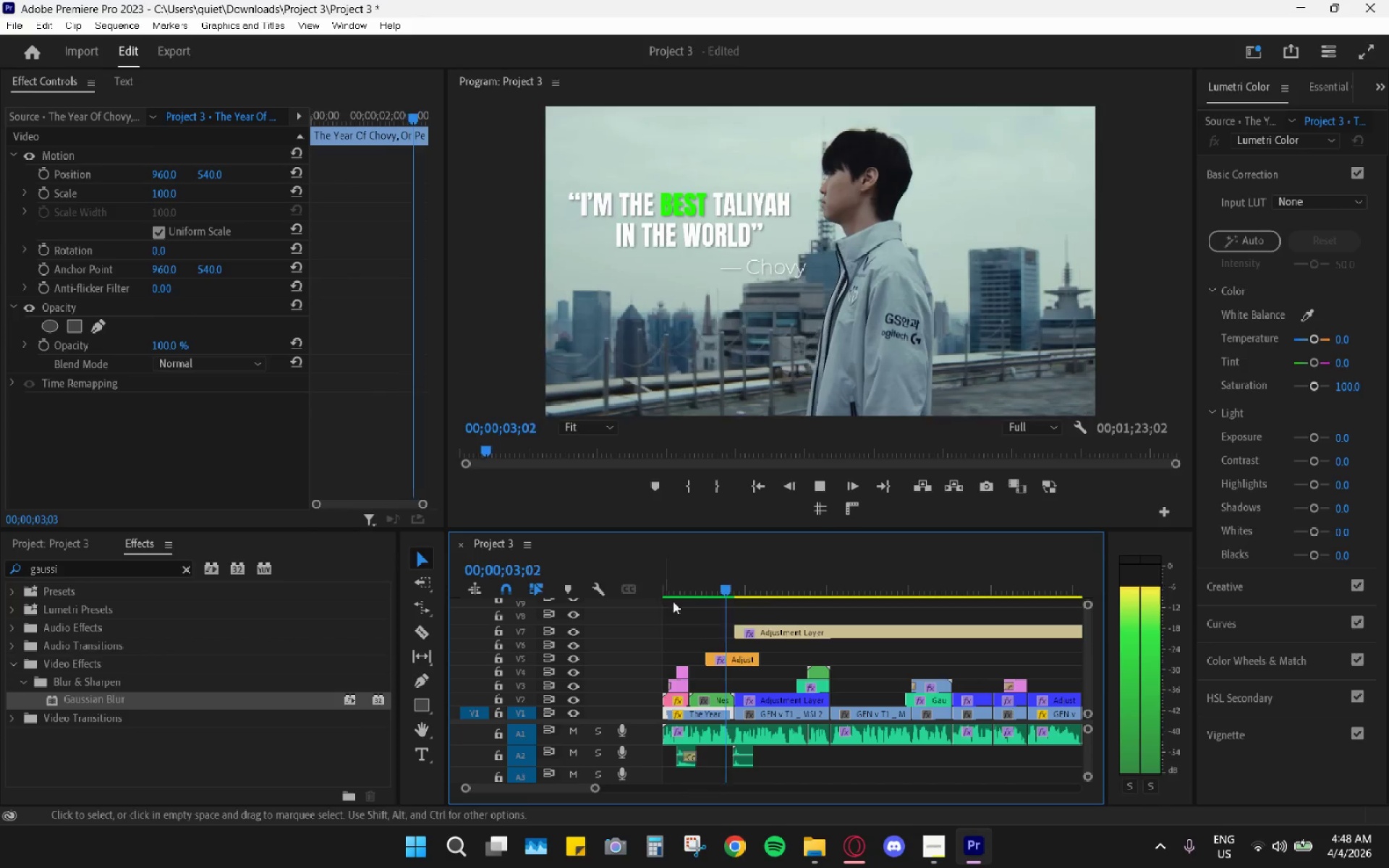 
key(Space)
 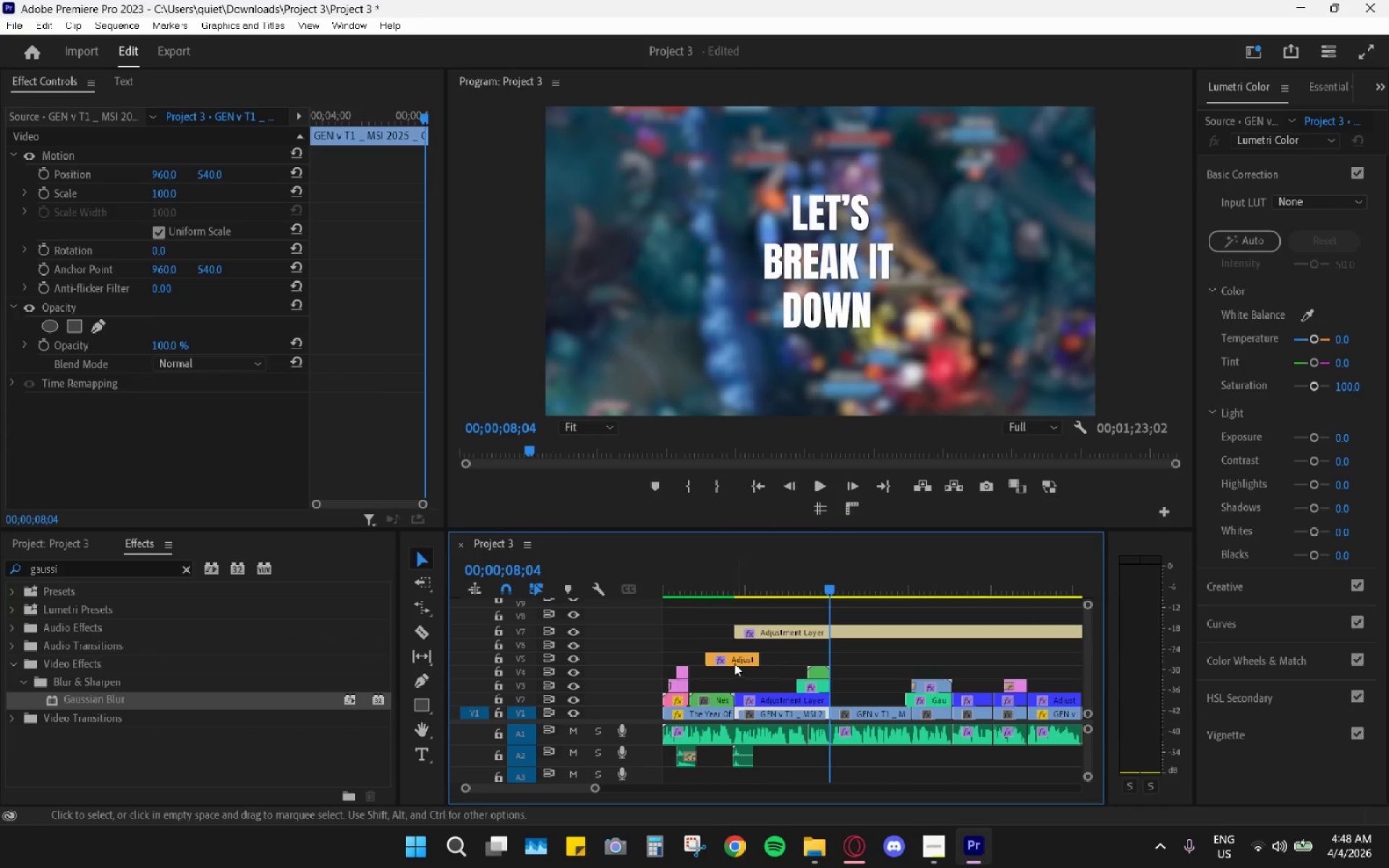 
hold_key(key=AltLeft, duration=1.52)
left_click_drag(start_coordinate=[734, 657], to_coordinate=[833, 658])
 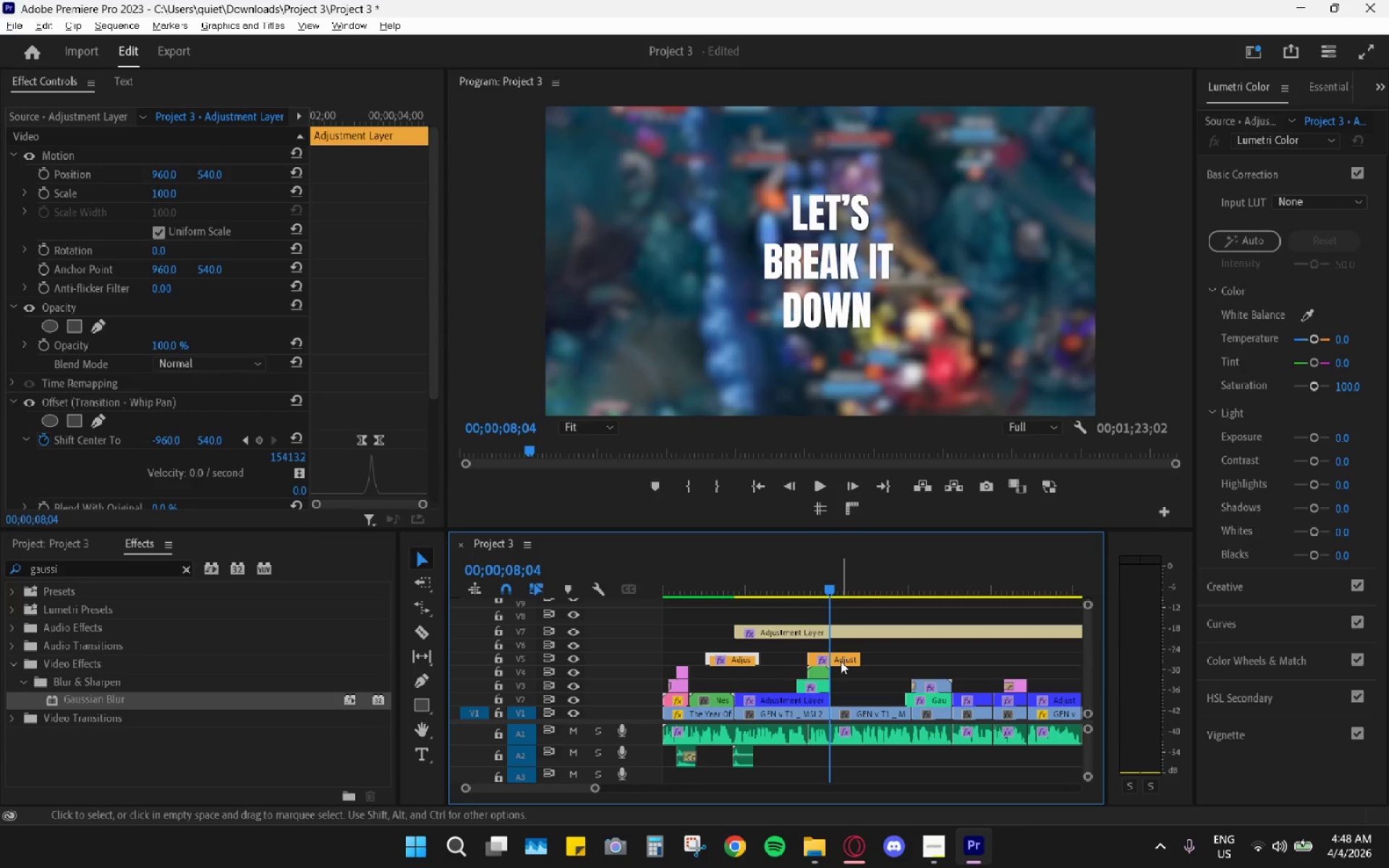 
hold_key(key=AltLeft, duration=1.5)
 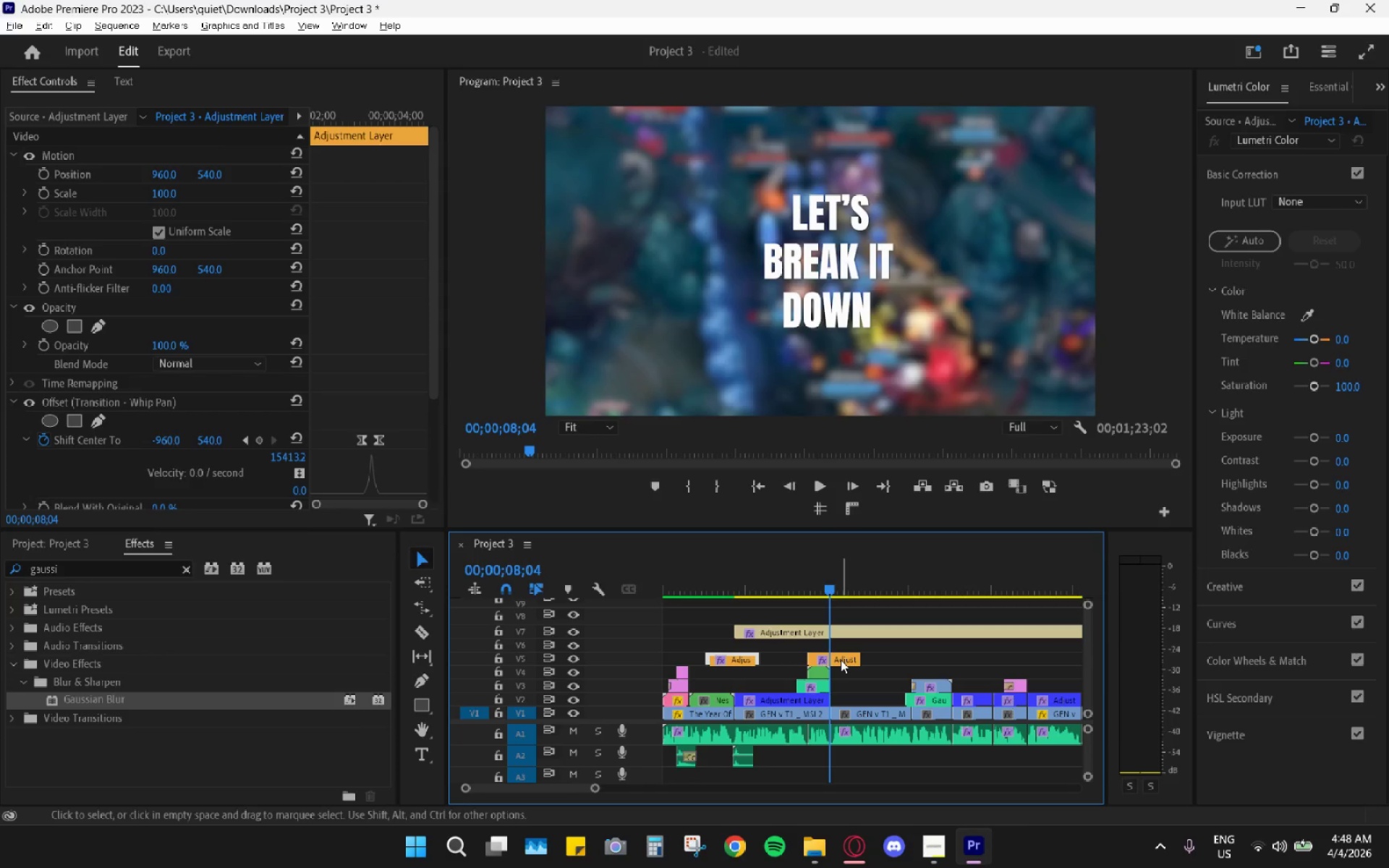 
key(Alt+AltLeft)
 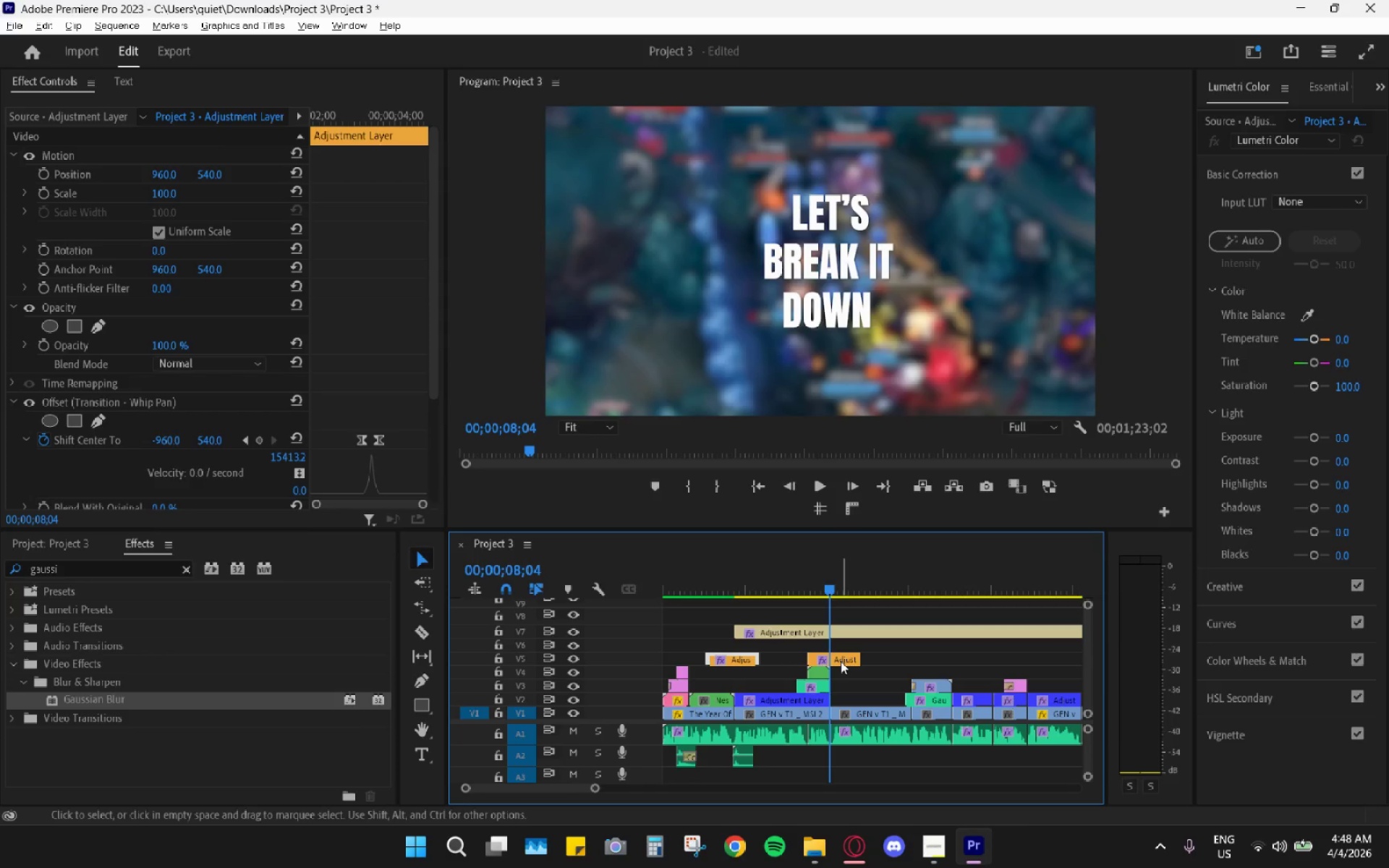 
key(Alt+AltLeft)
 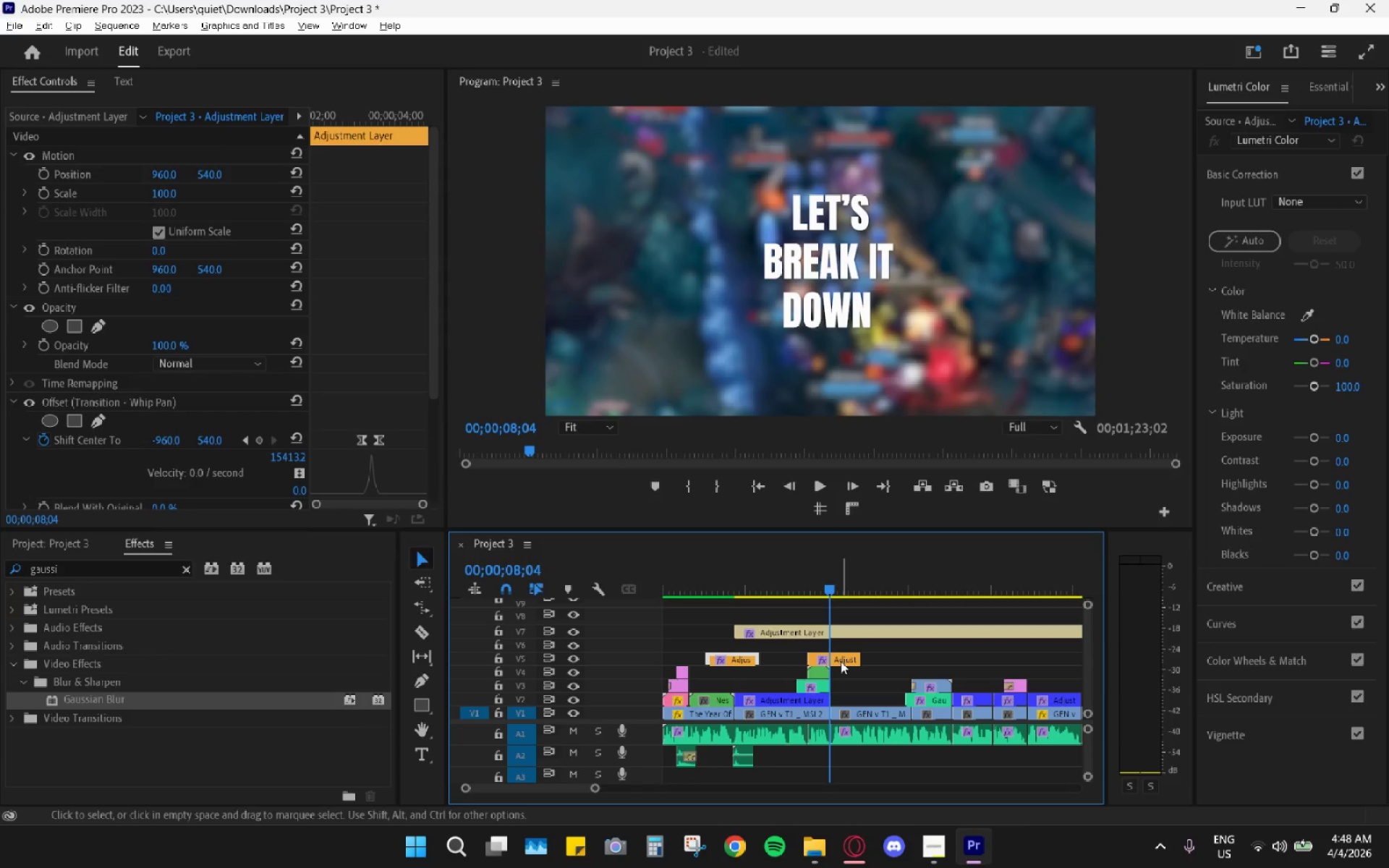 
key(Alt+AltLeft)
 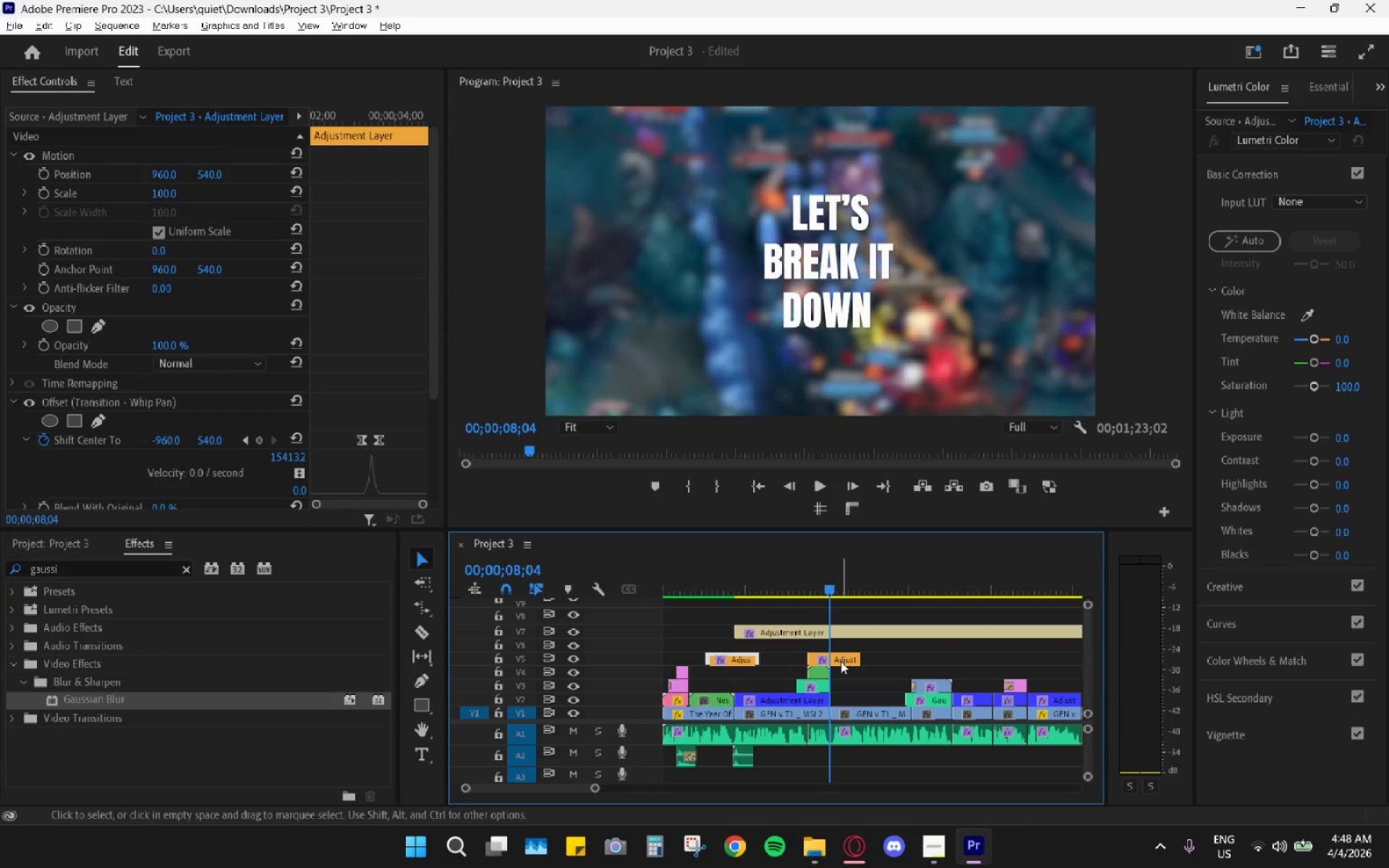 
key(Alt+AltLeft)
 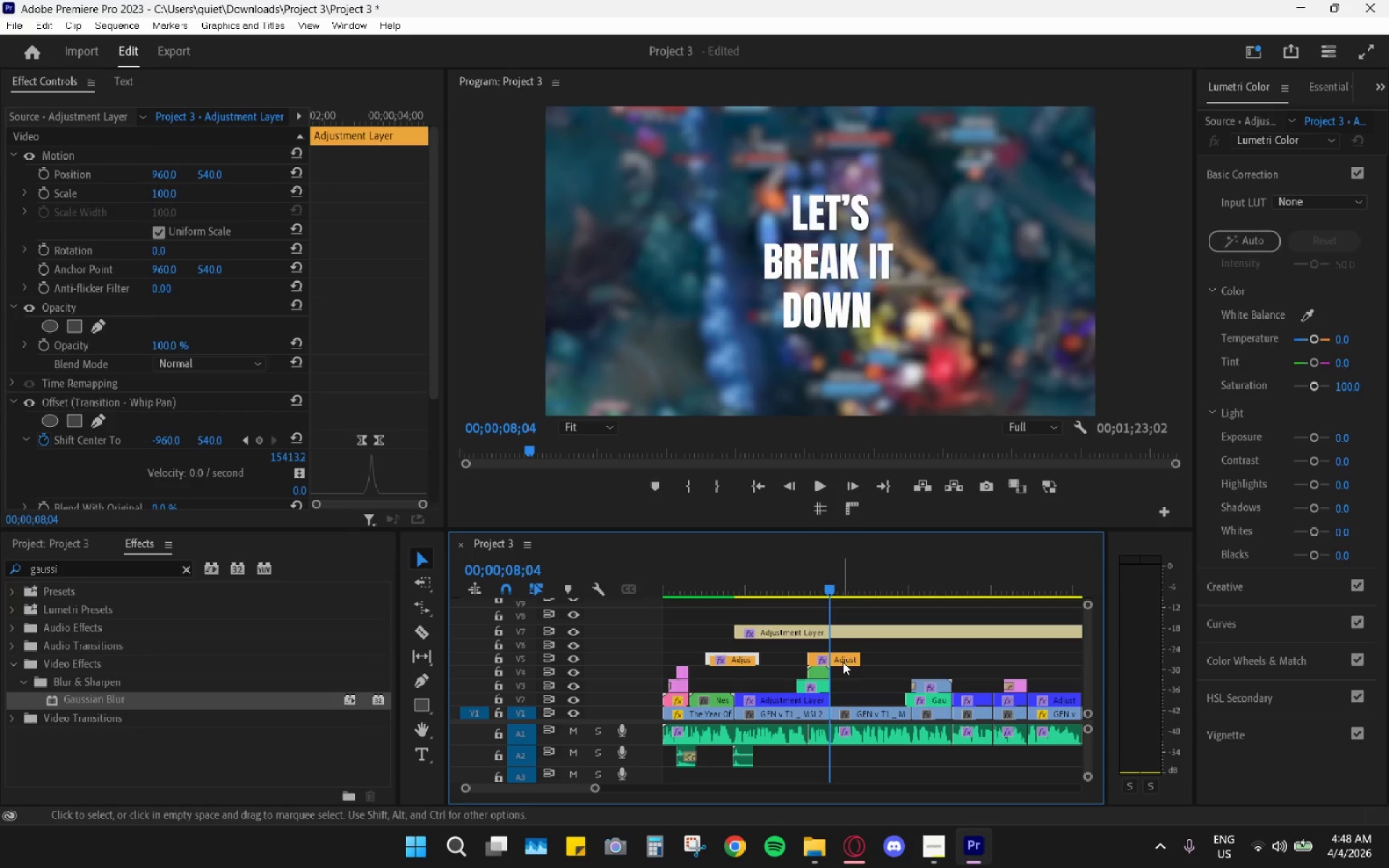 
key(Alt+AltLeft)
 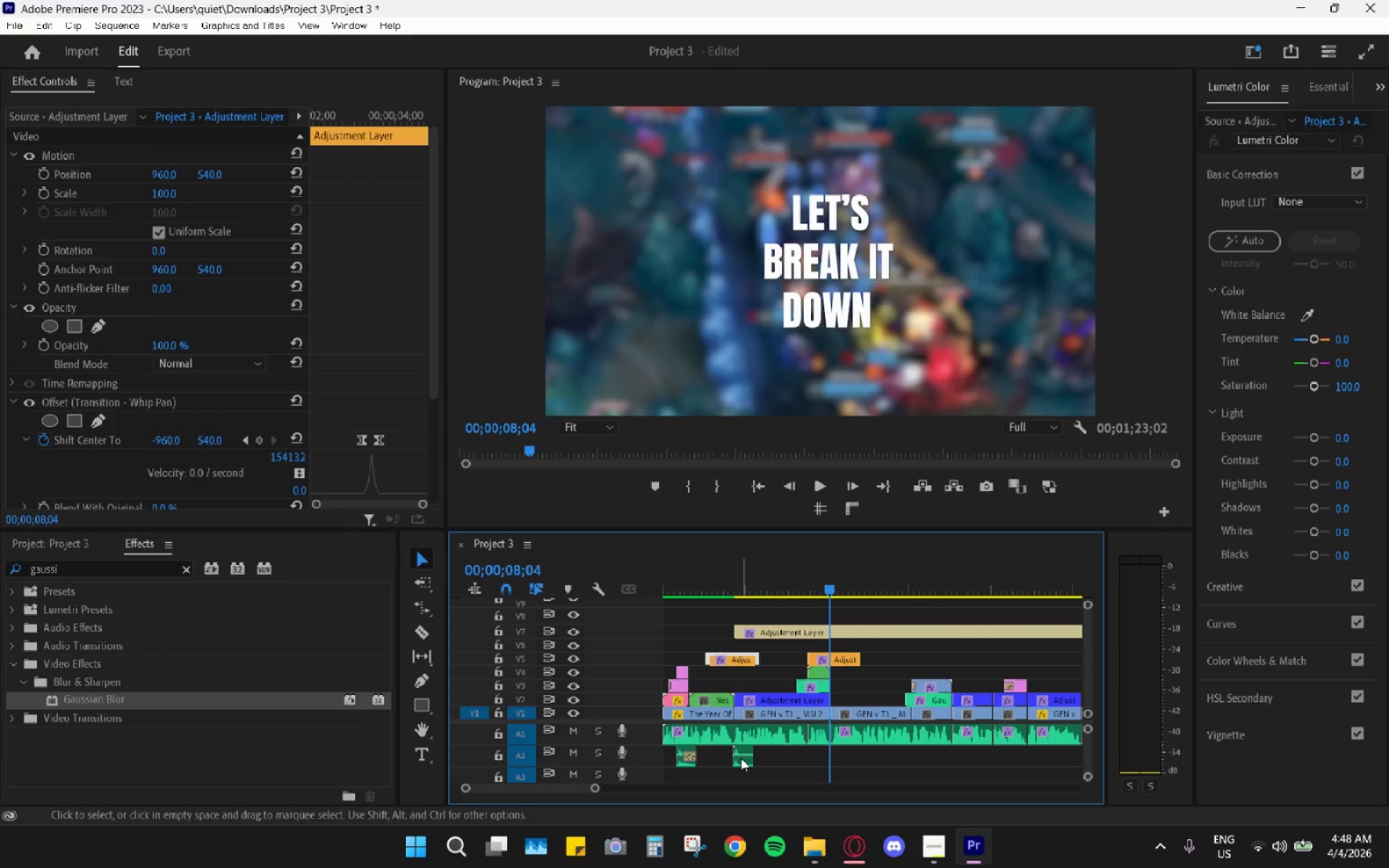 
hold_key(key=AltLeft, duration=1.5)
left_click_drag(start_coordinate=[742, 756], to_coordinate=[835, 752])
 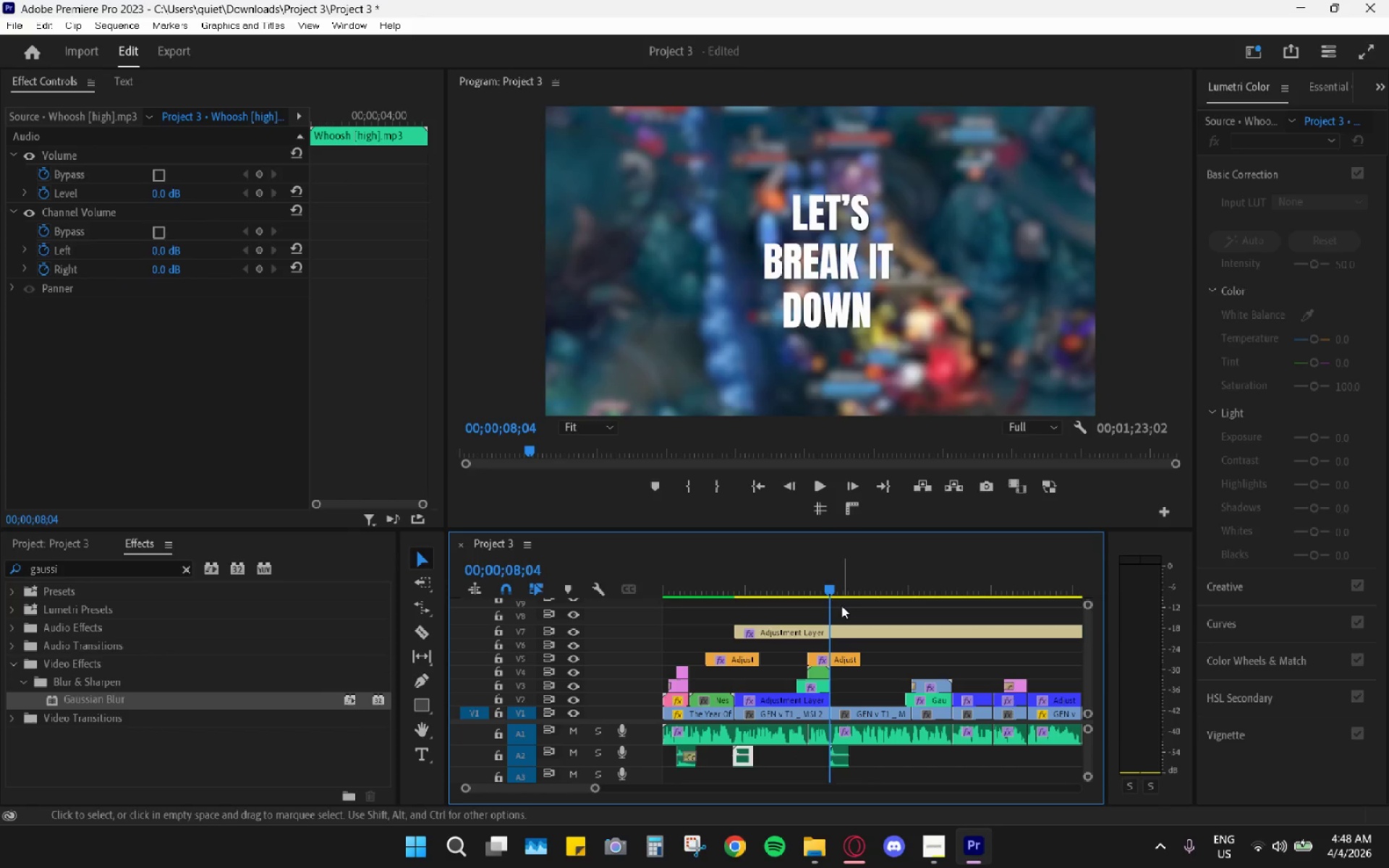 
hold_key(key=AltLeft, duration=1.05)
 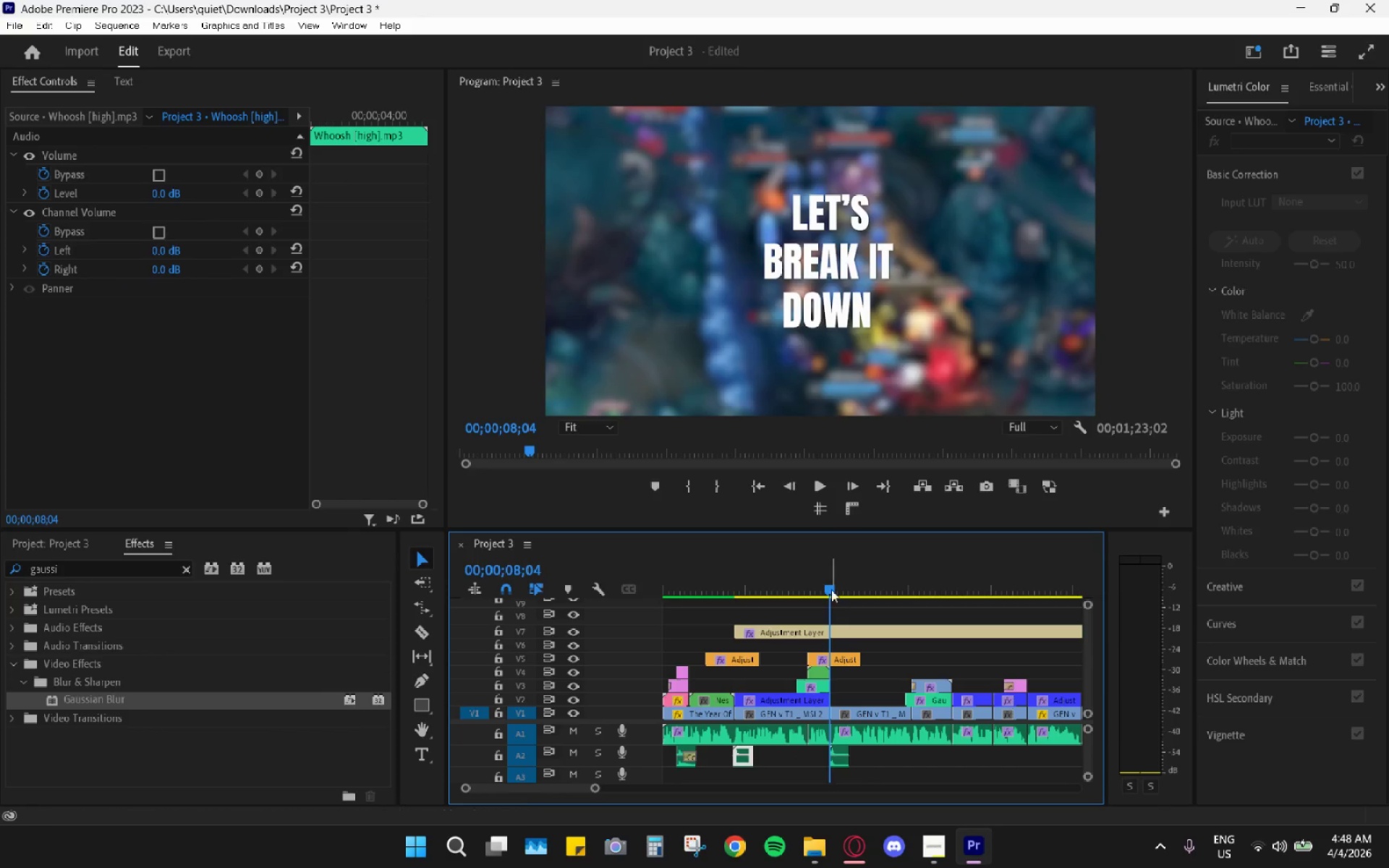 
left_click_drag(start_coordinate=[825, 584], to_coordinate=[832, 587])
 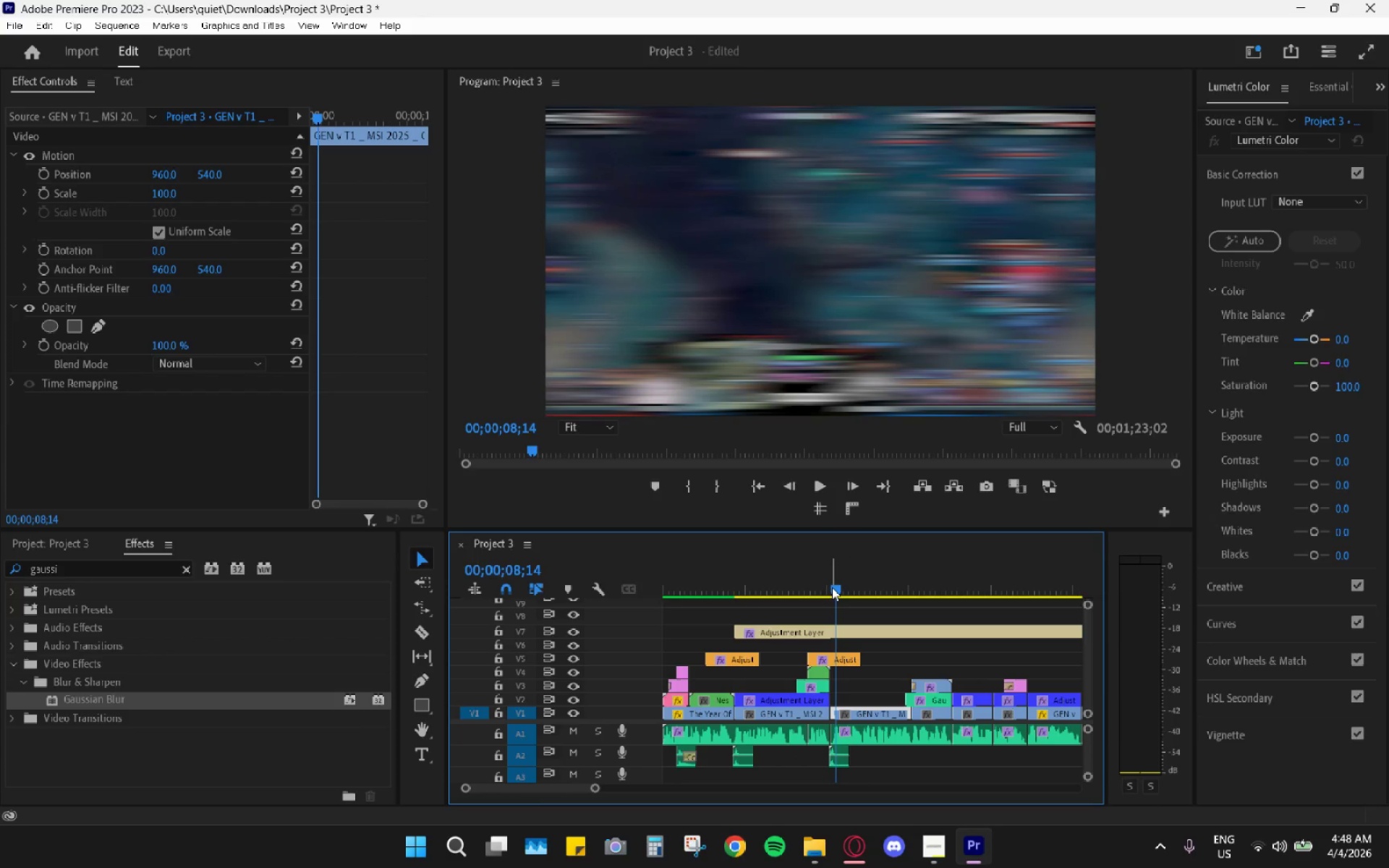 
key(Space)
 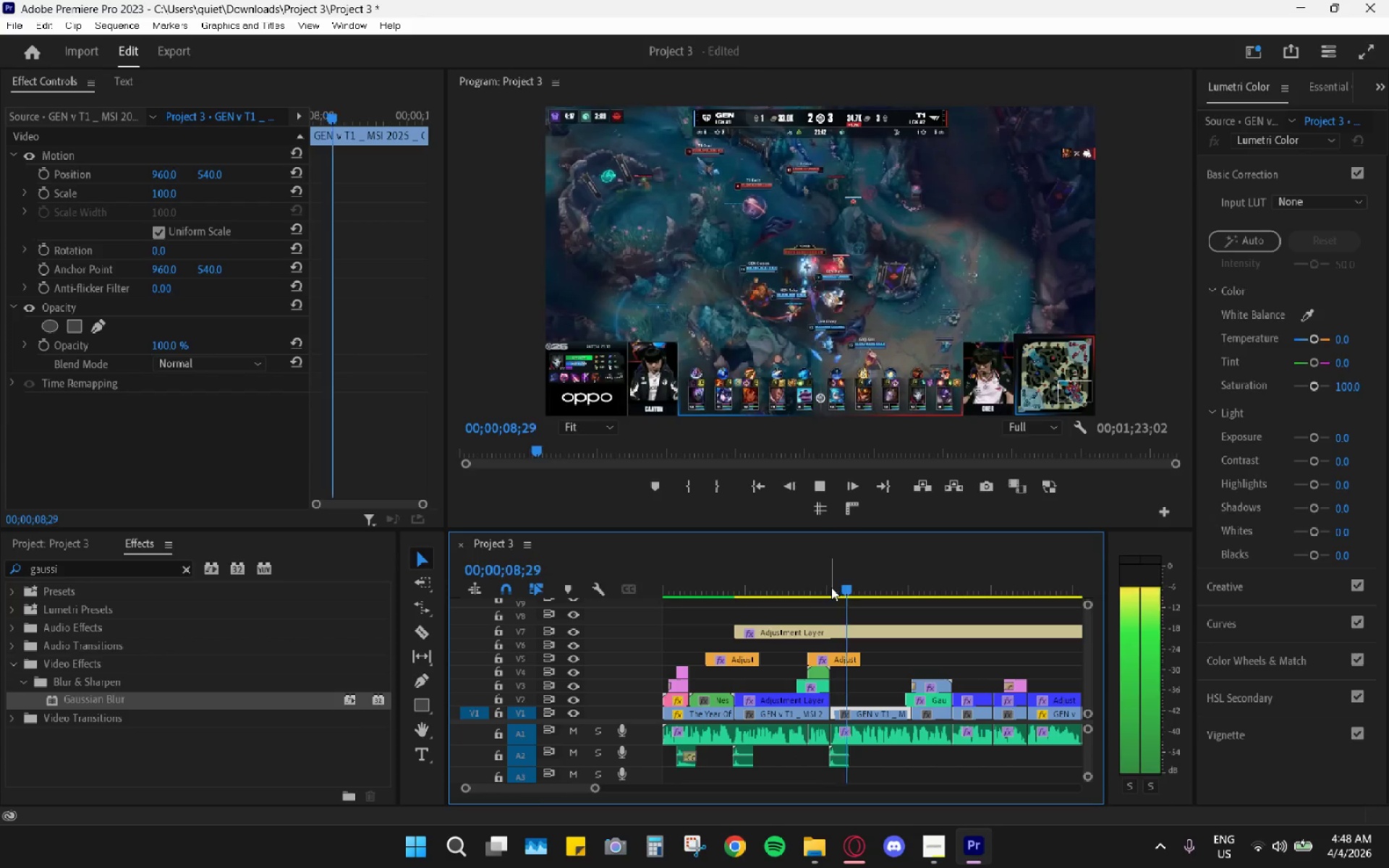 
left_click_drag(start_coordinate=[830, 587], to_coordinate=[817, 582])
 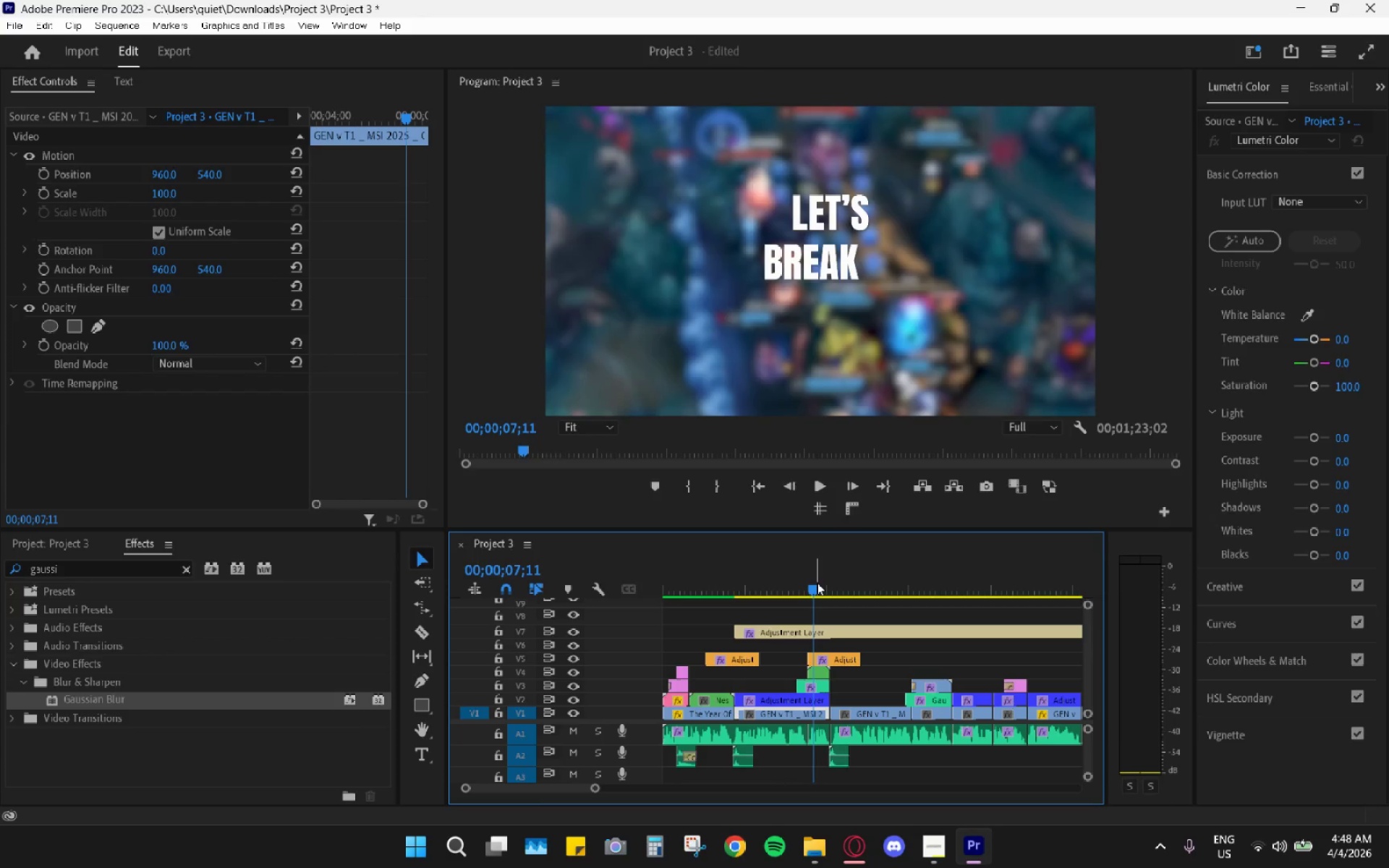 
key(Space)
 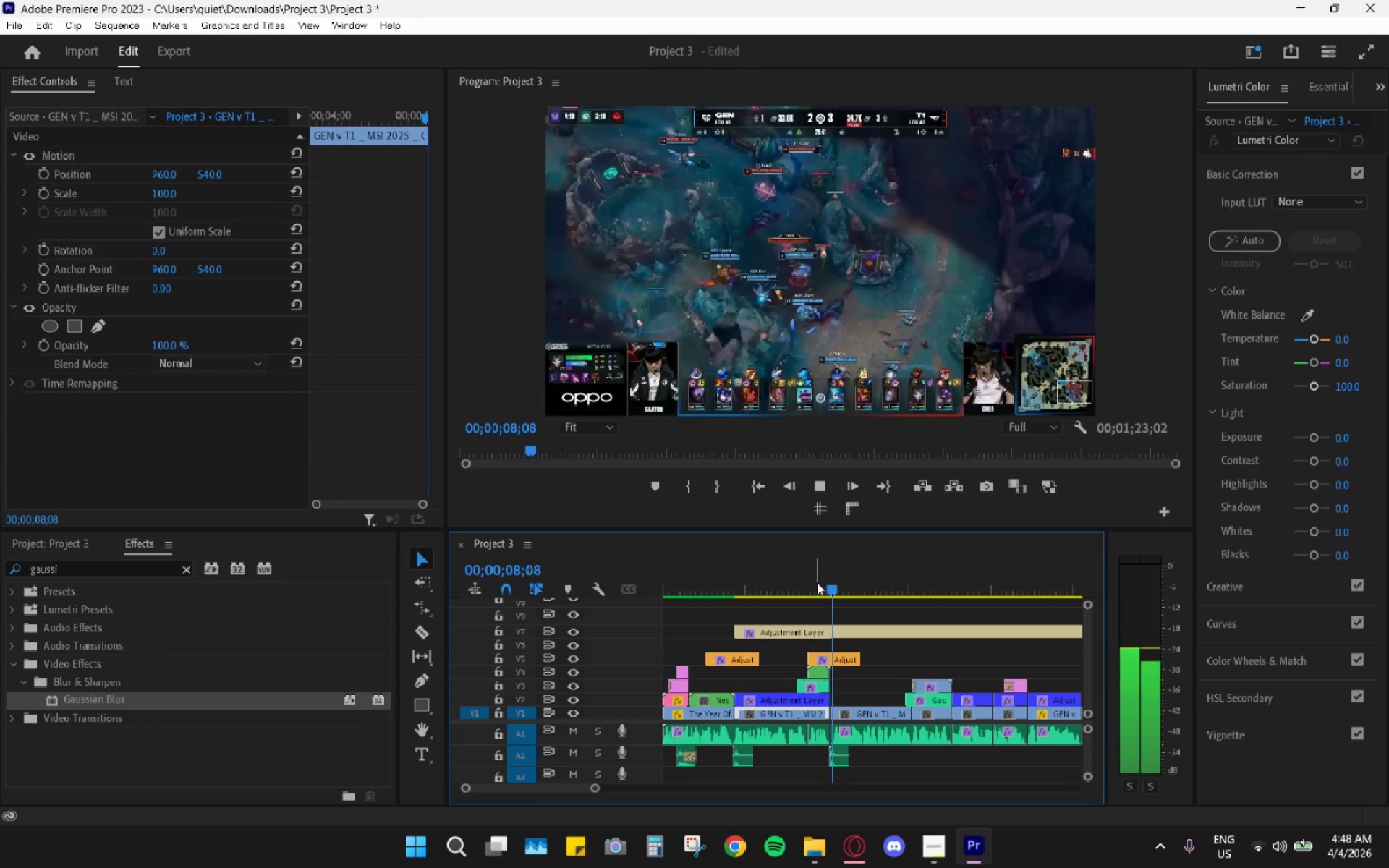 
key(Space)
 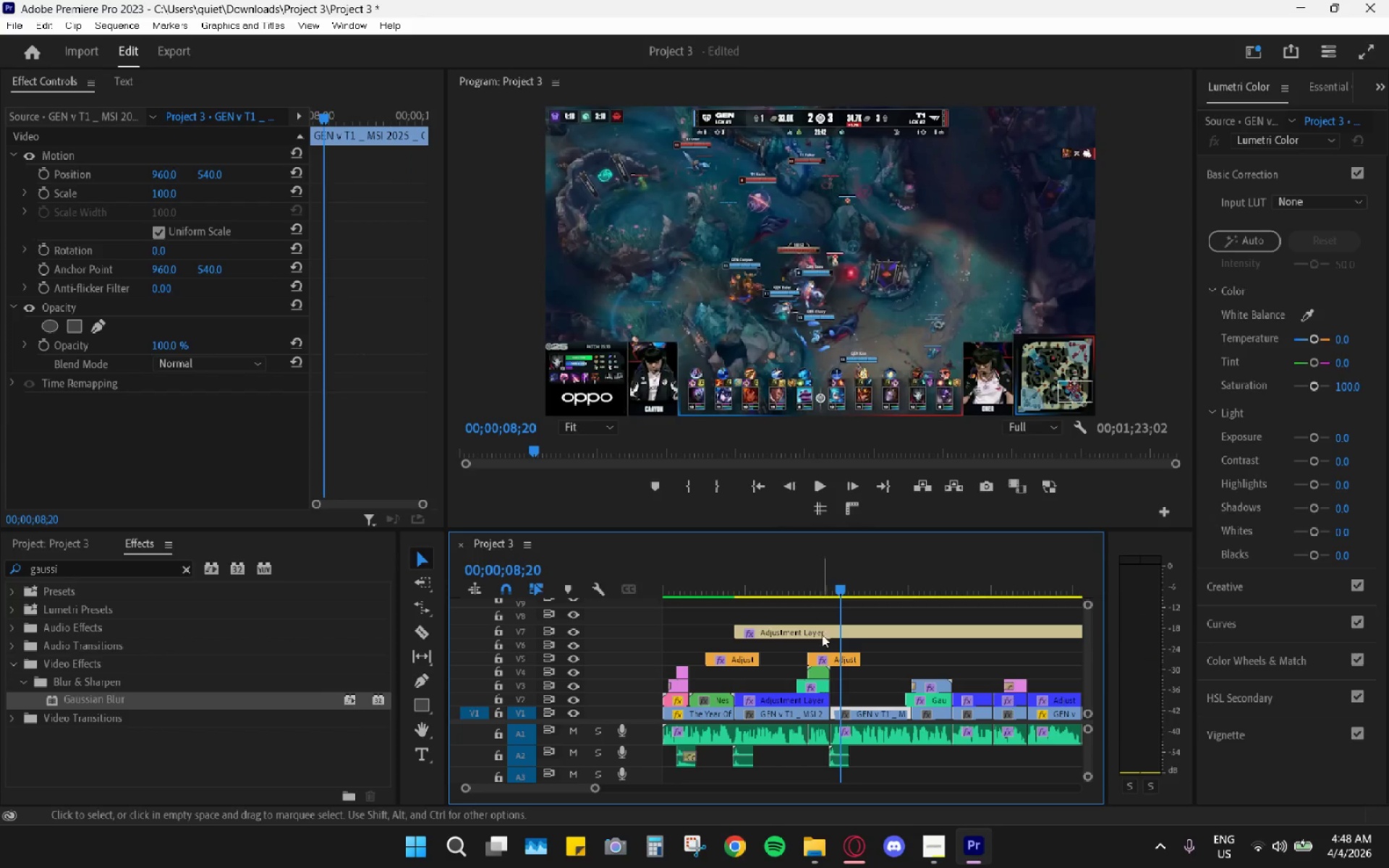 
hold_key(key=AltLeft, duration=0.77)
scroll: coordinate [819, 673], scroll_direction: up, amount: 8.0
 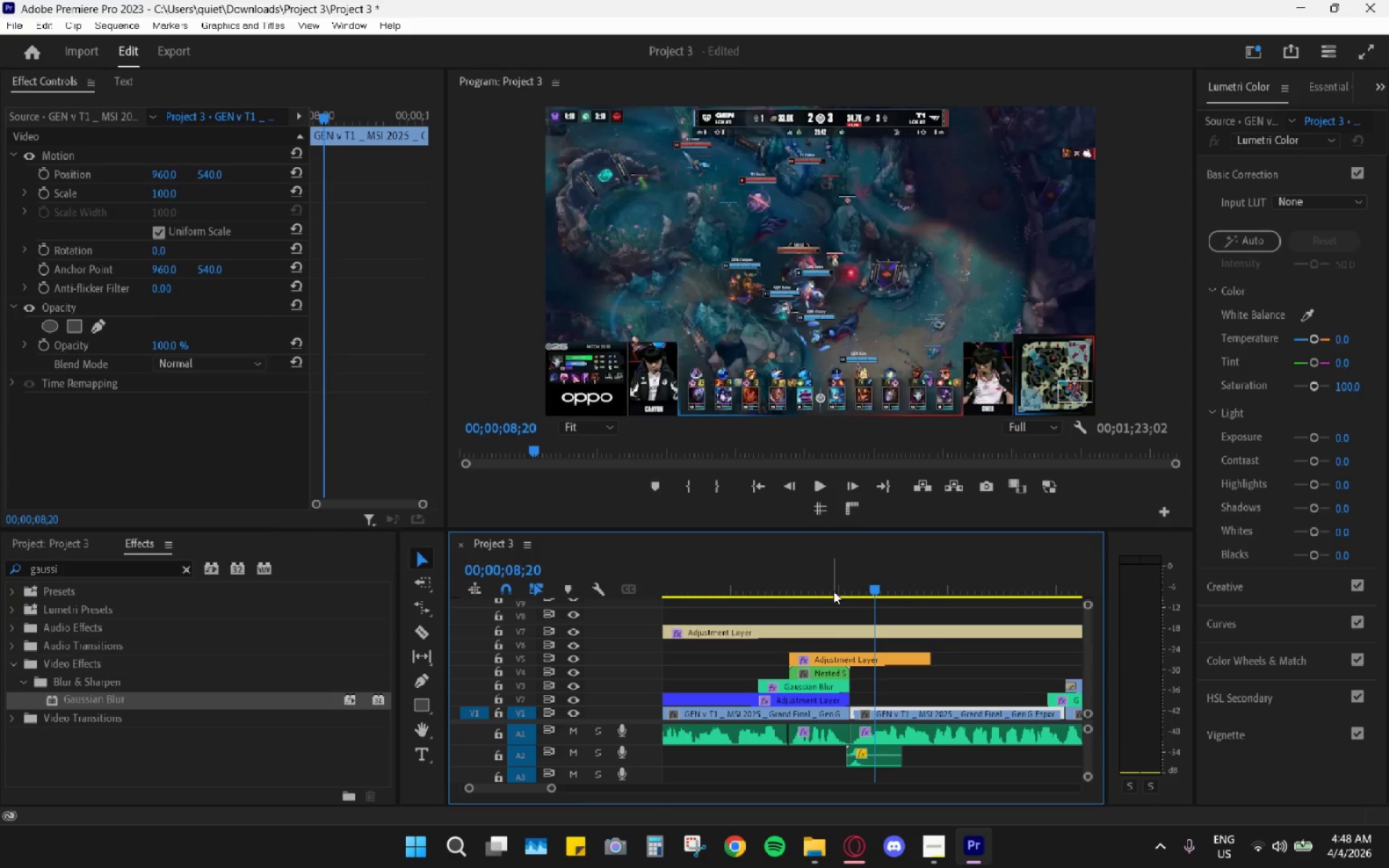 
left_click_drag(start_coordinate=[833, 581], to_coordinate=[851, 589])
 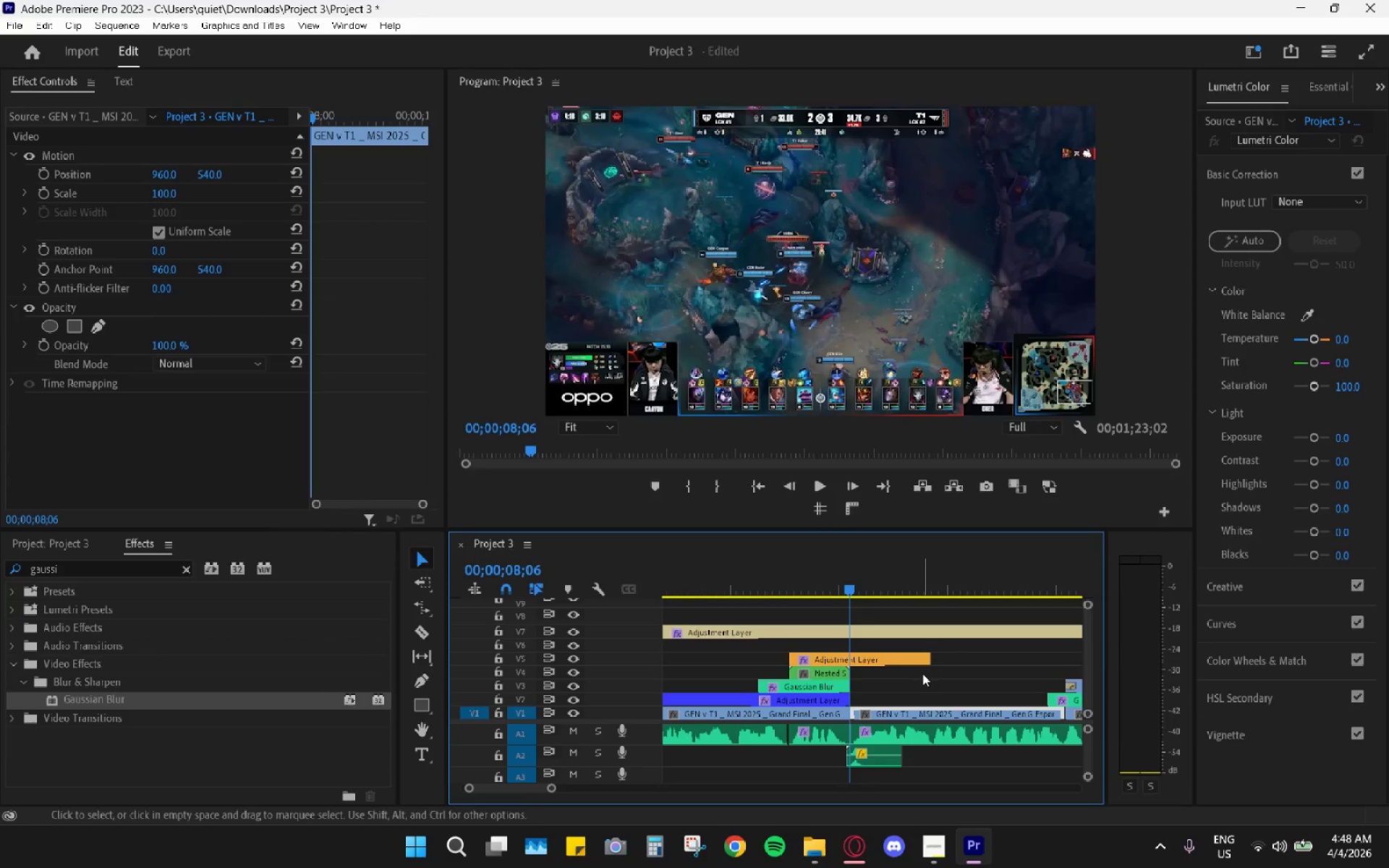 
left_click_drag(start_coordinate=[927, 660], to_coordinate=[917, 658])
 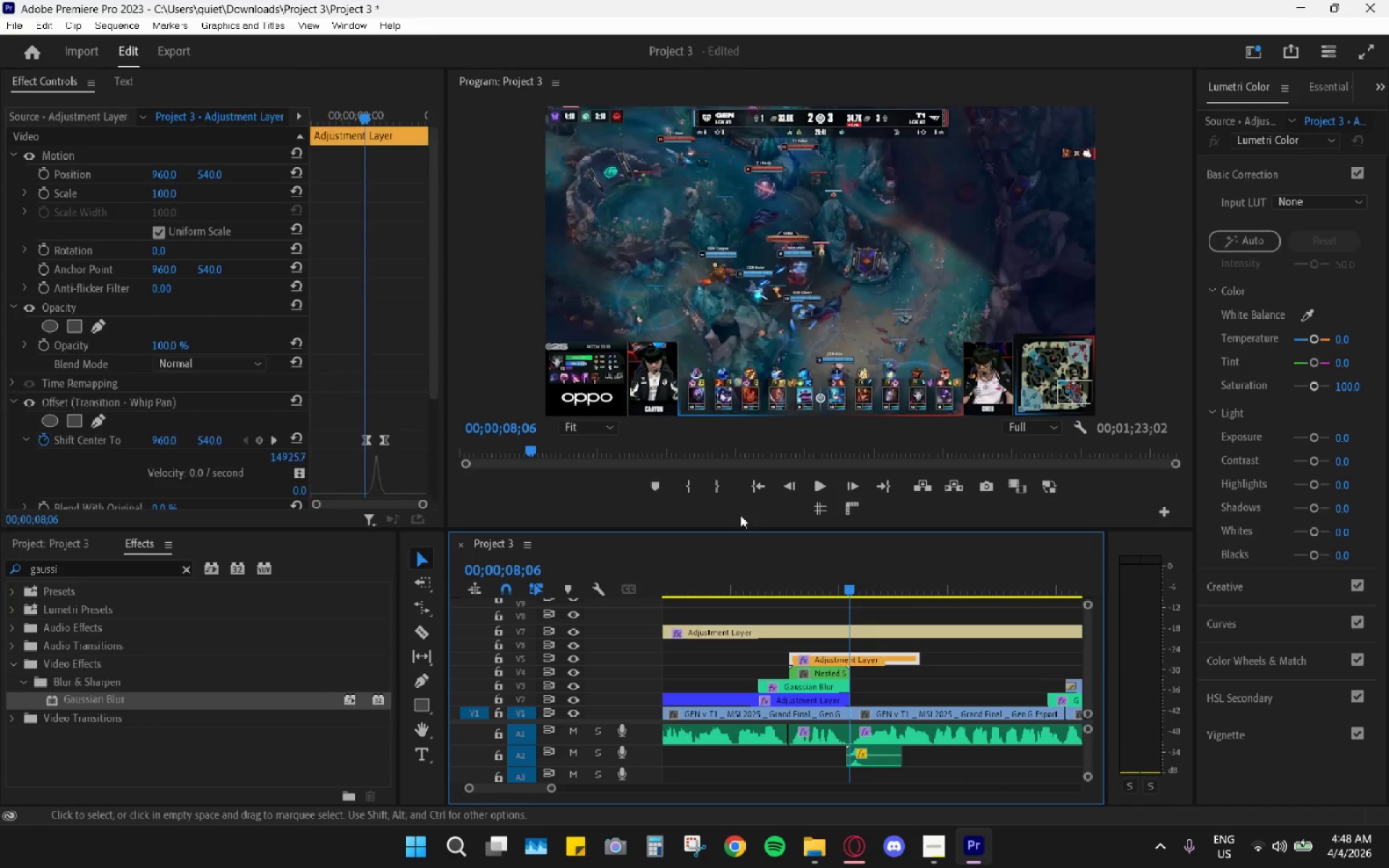 
scroll: coordinate [375, 350], scroll_direction: down, amount: 2.0
 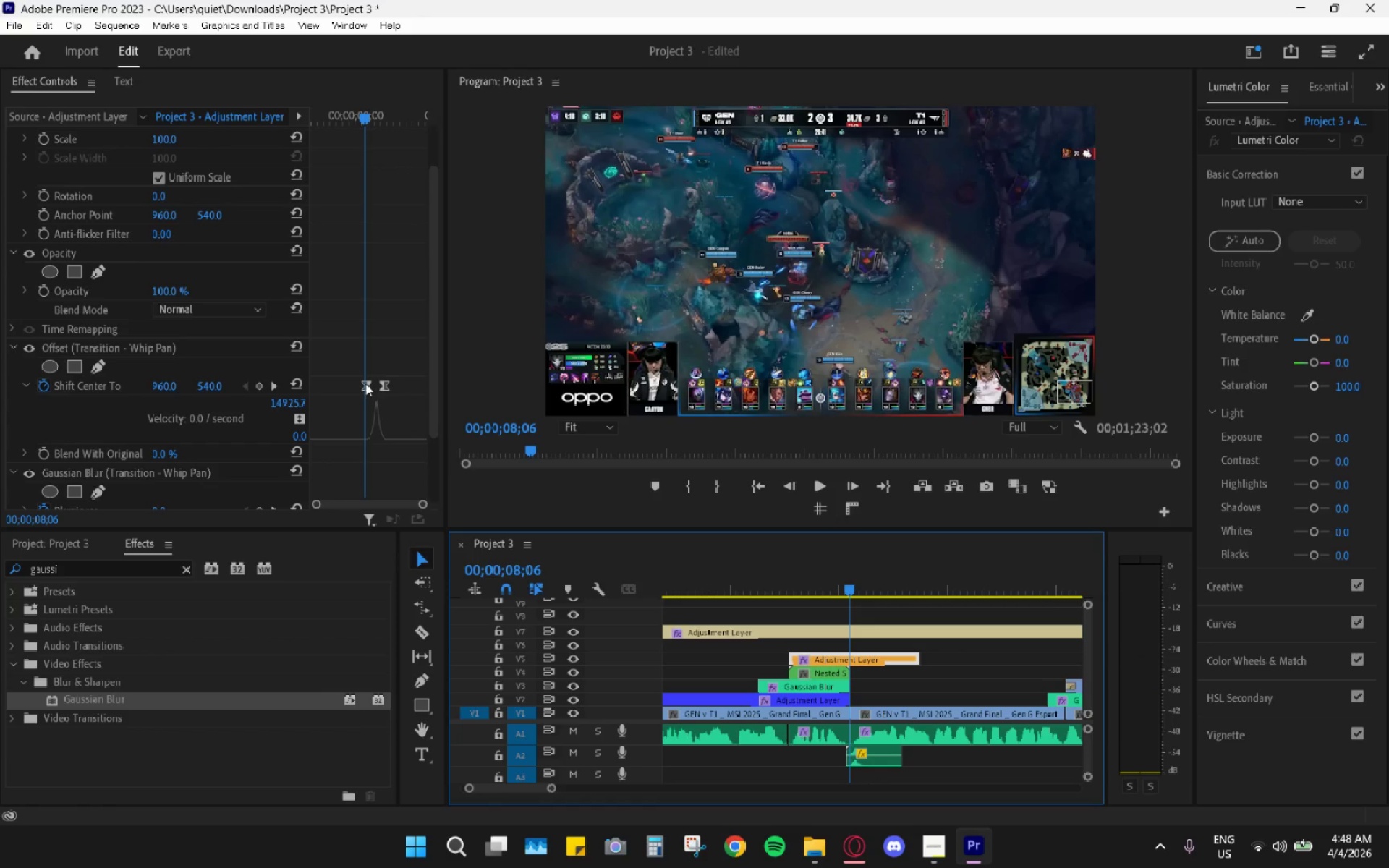 
left_click_drag(start_coordinate=[365, 383], to_coordinate=[349, 383])
 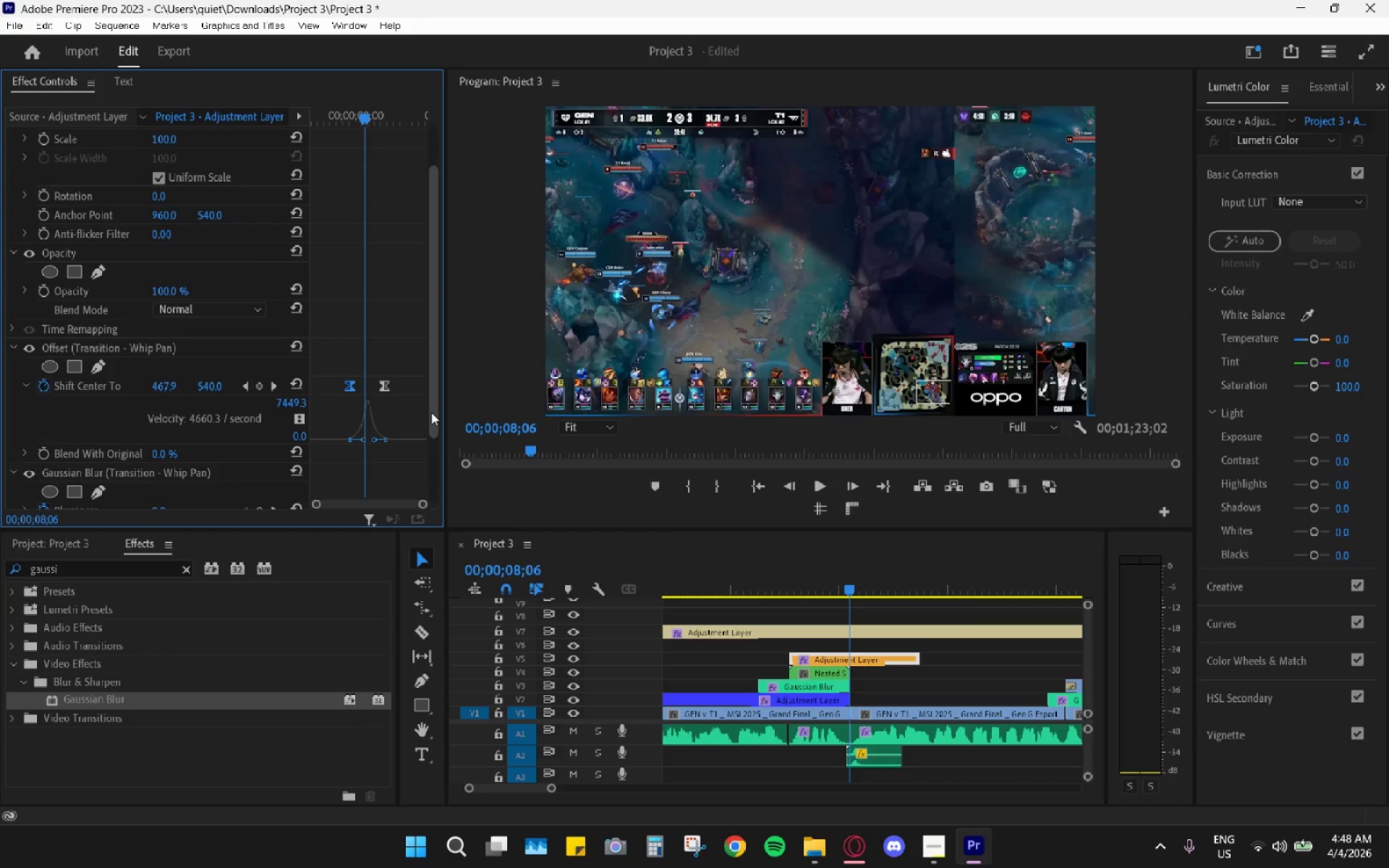 
key(ArrowLeft)
 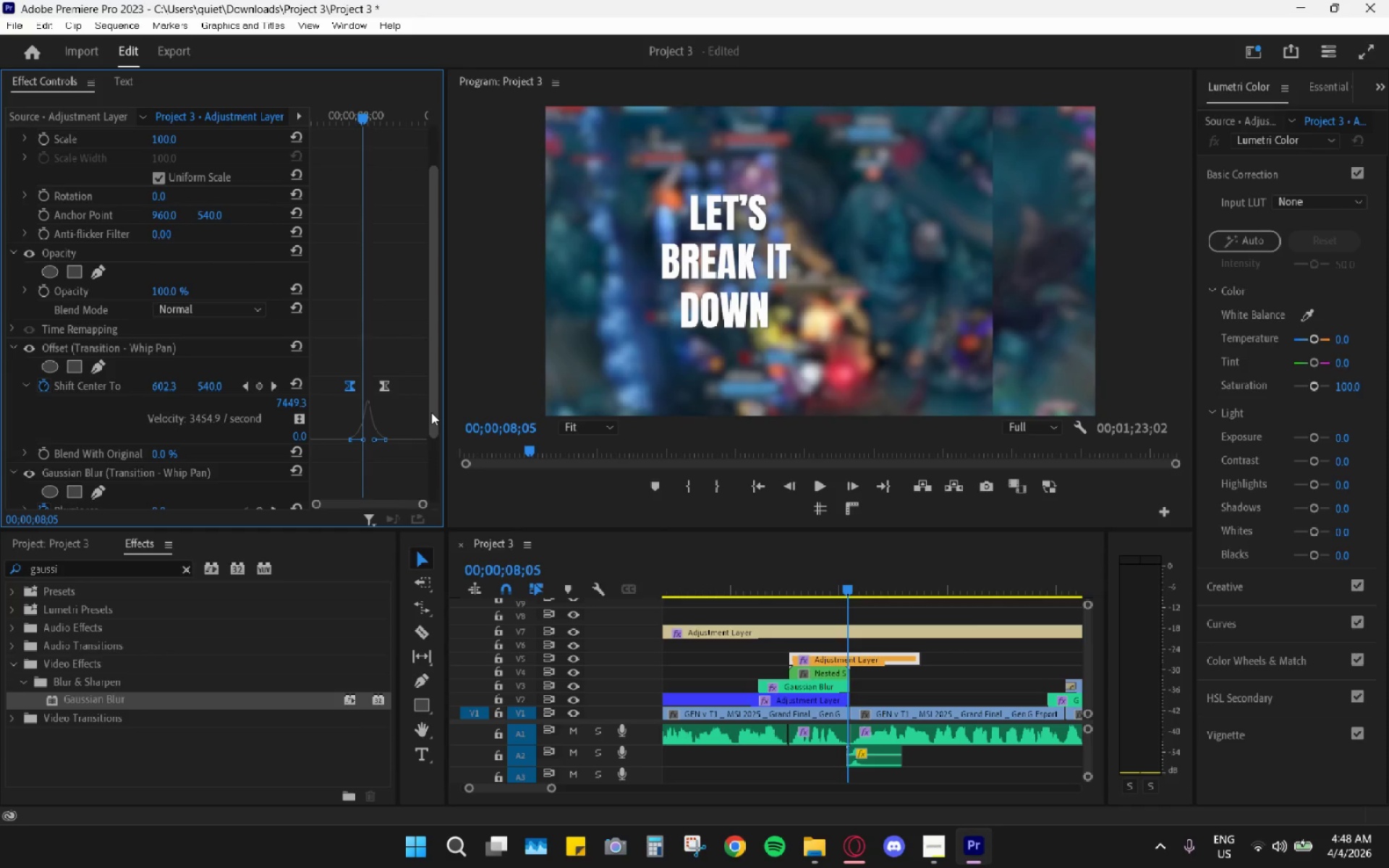 
key(ArrowLeft)
 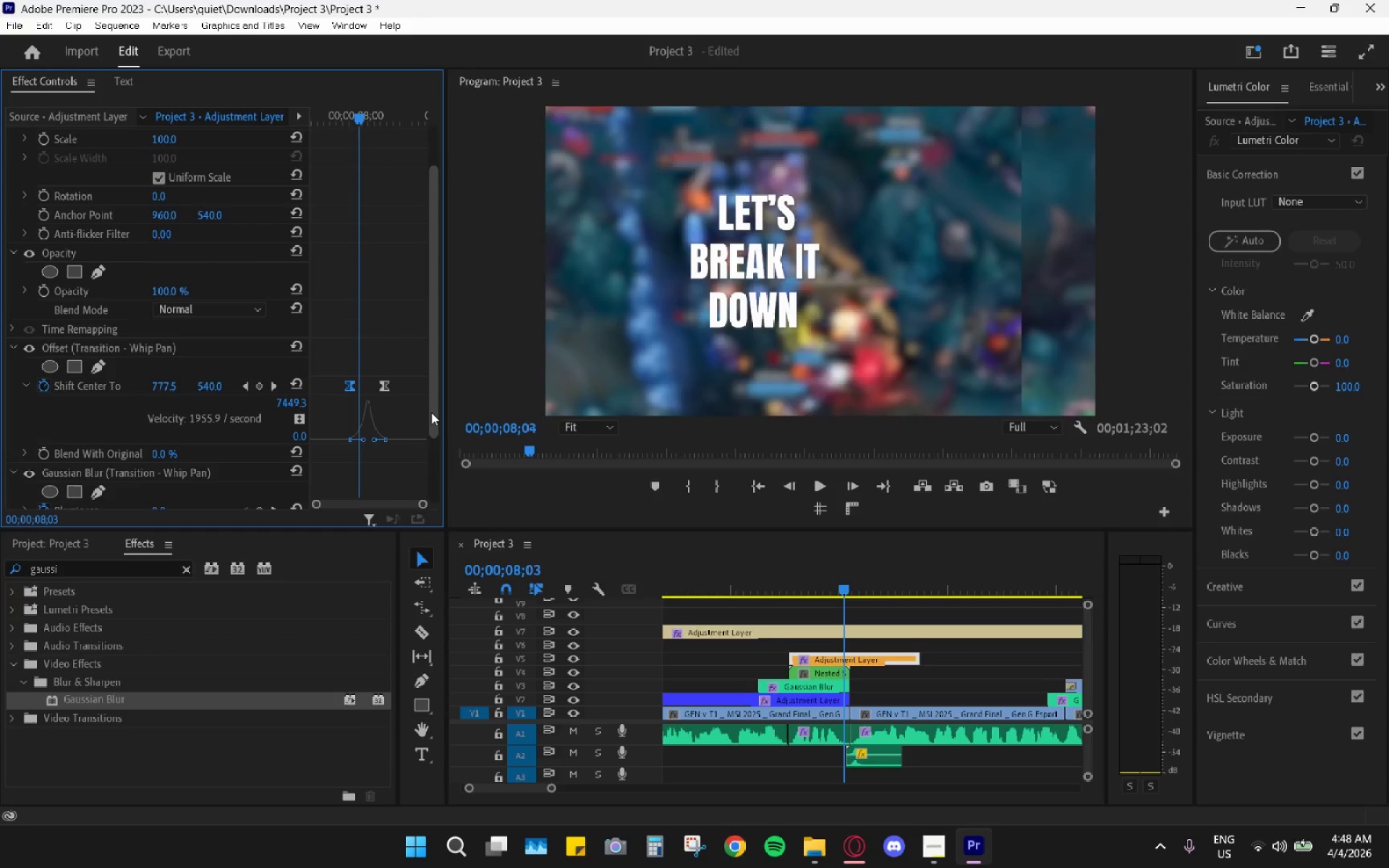 
key(ArrowLeft)
 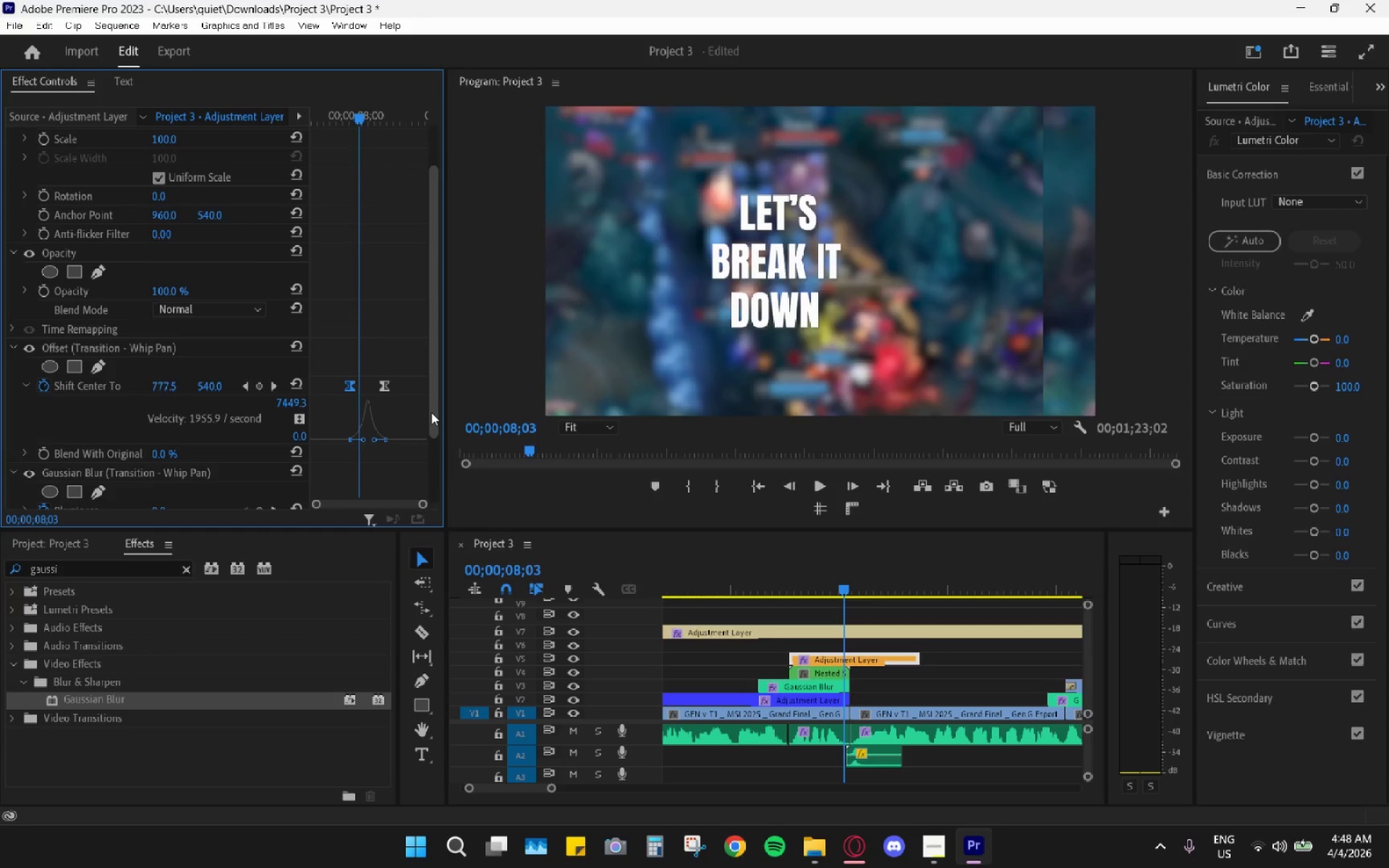 
key(ArrowLeft)
 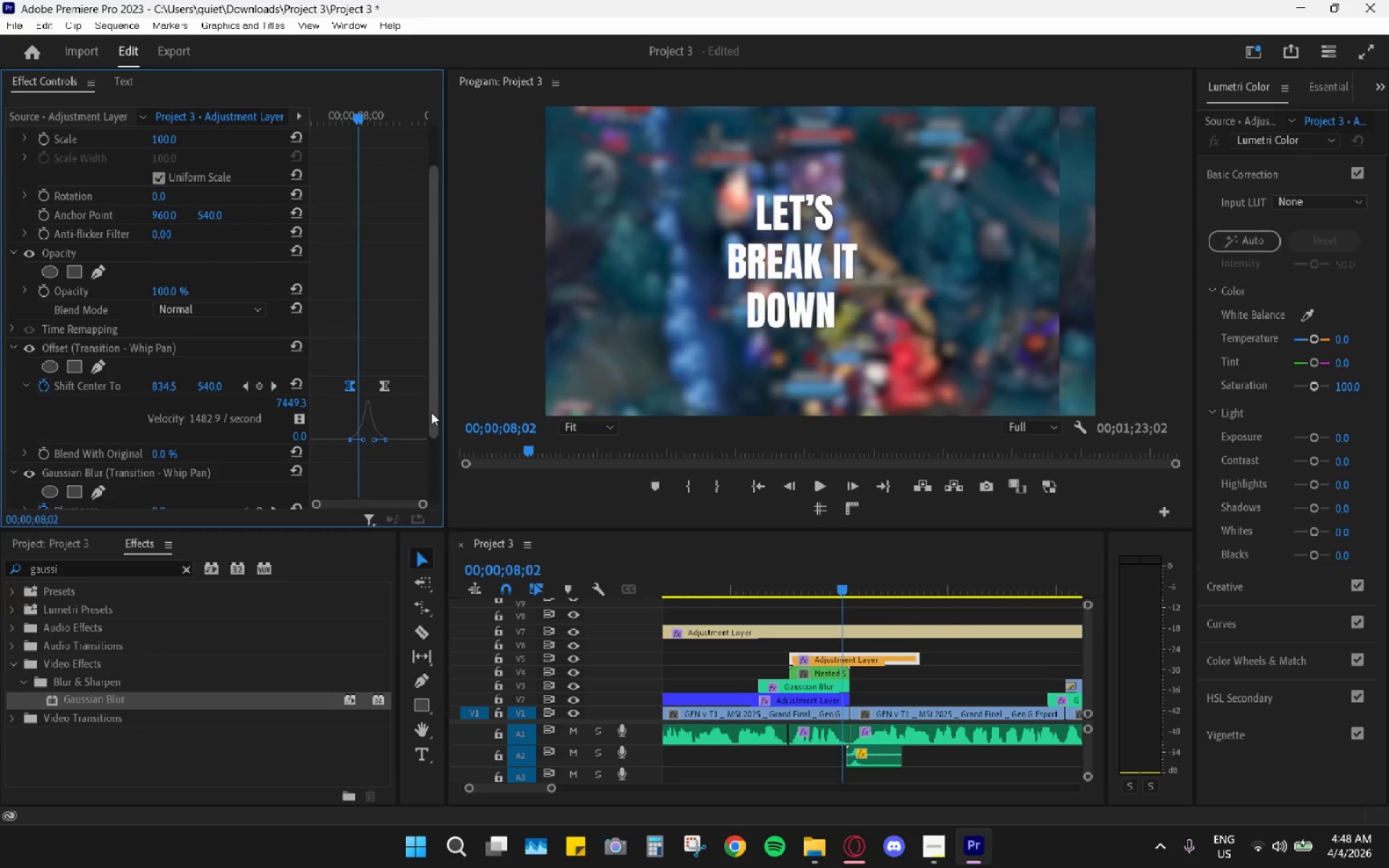 
key(ArrowLeft)
 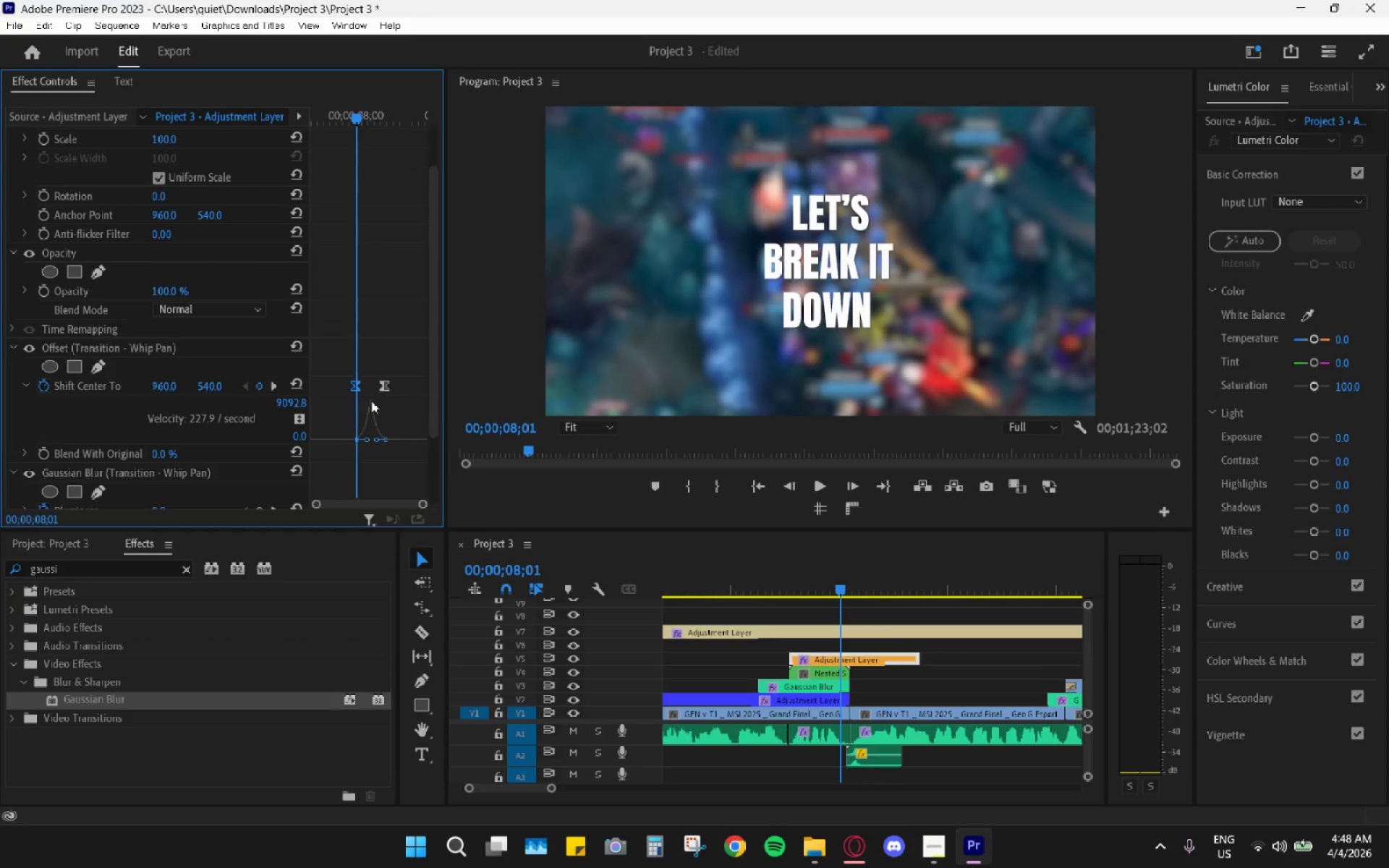 
left_click_drag(start_coordinate=[850, 576], to_coordinate=[853, 584])
 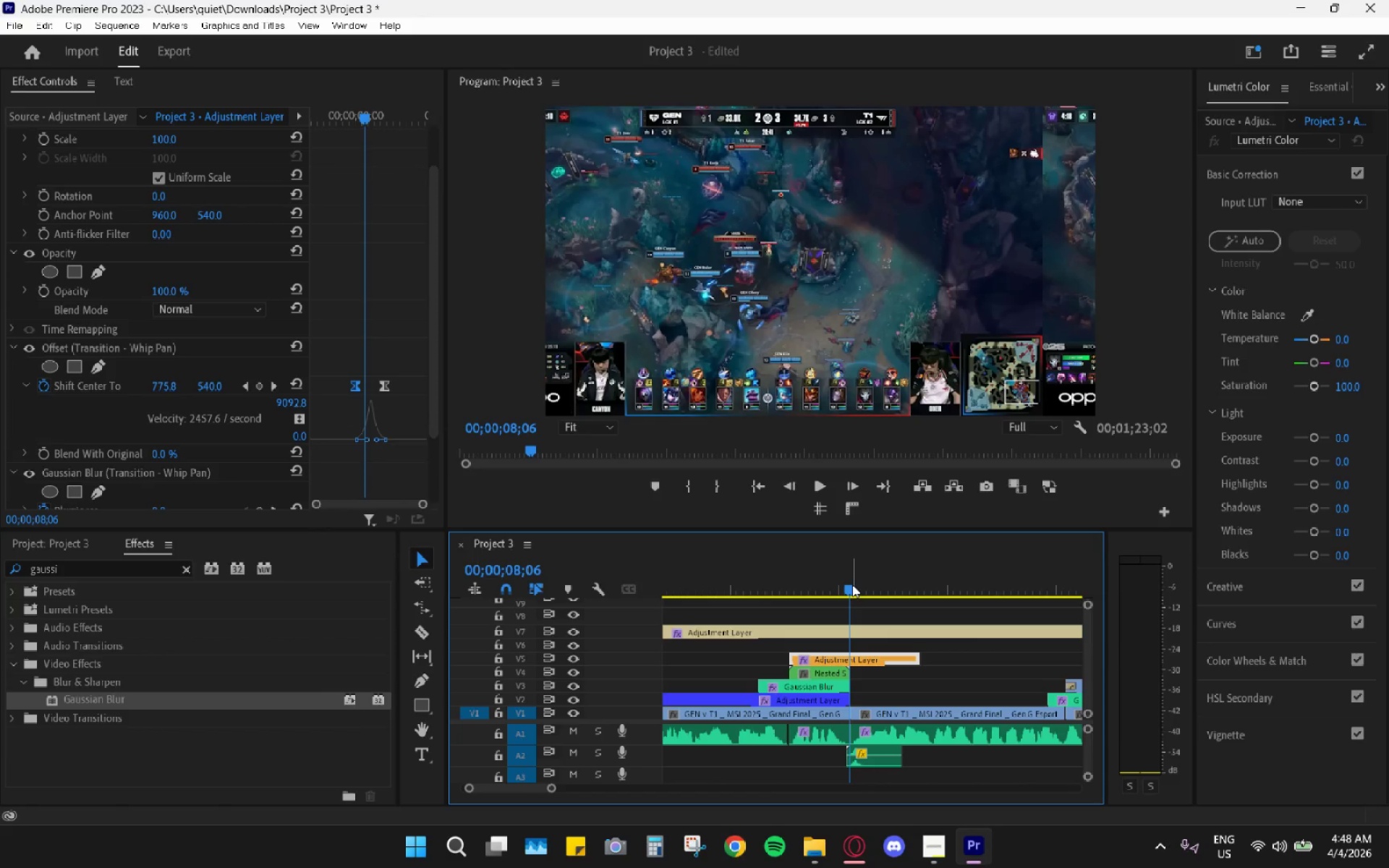 
key(ArrowRight)
 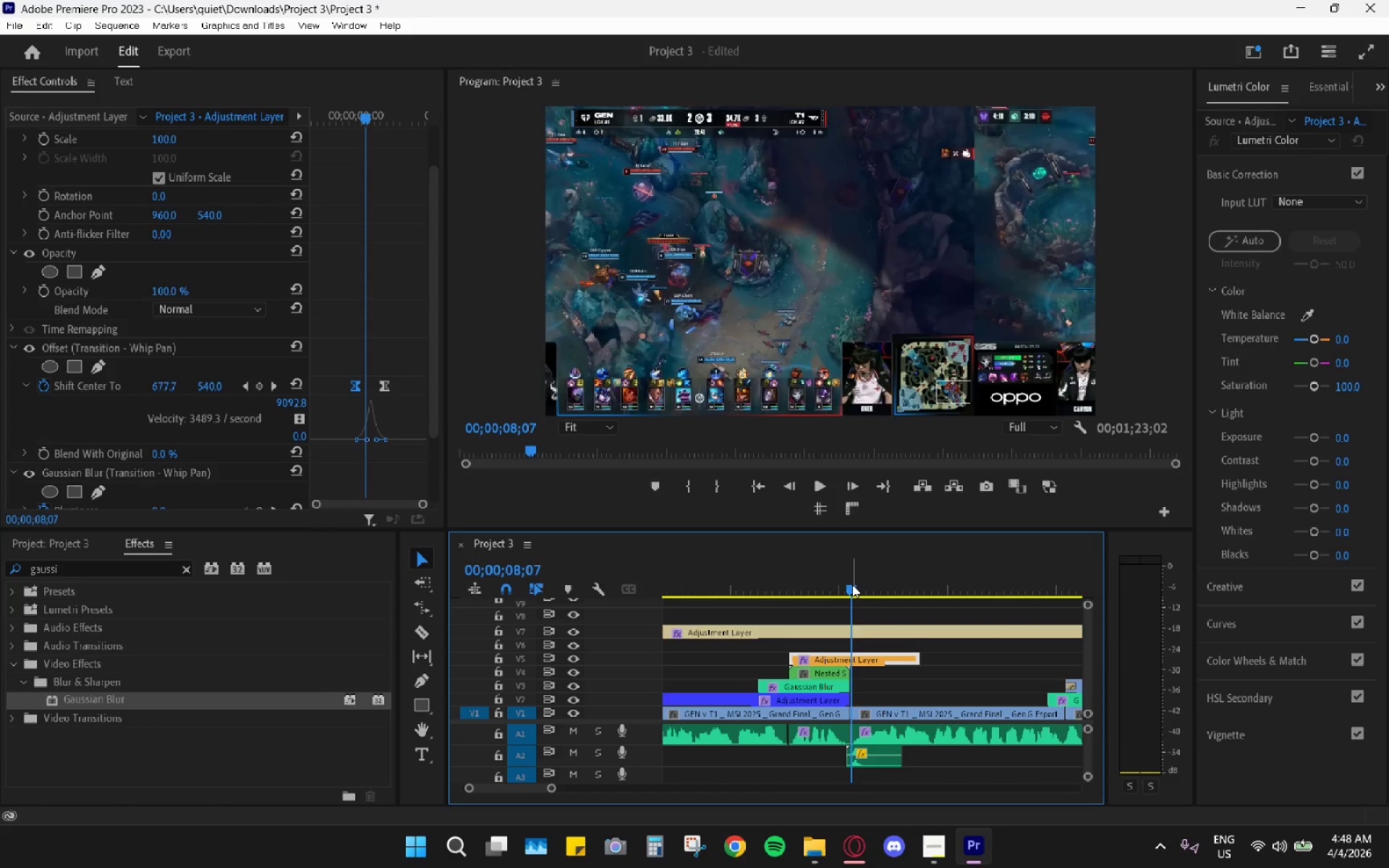 
key(ArrowRight)
 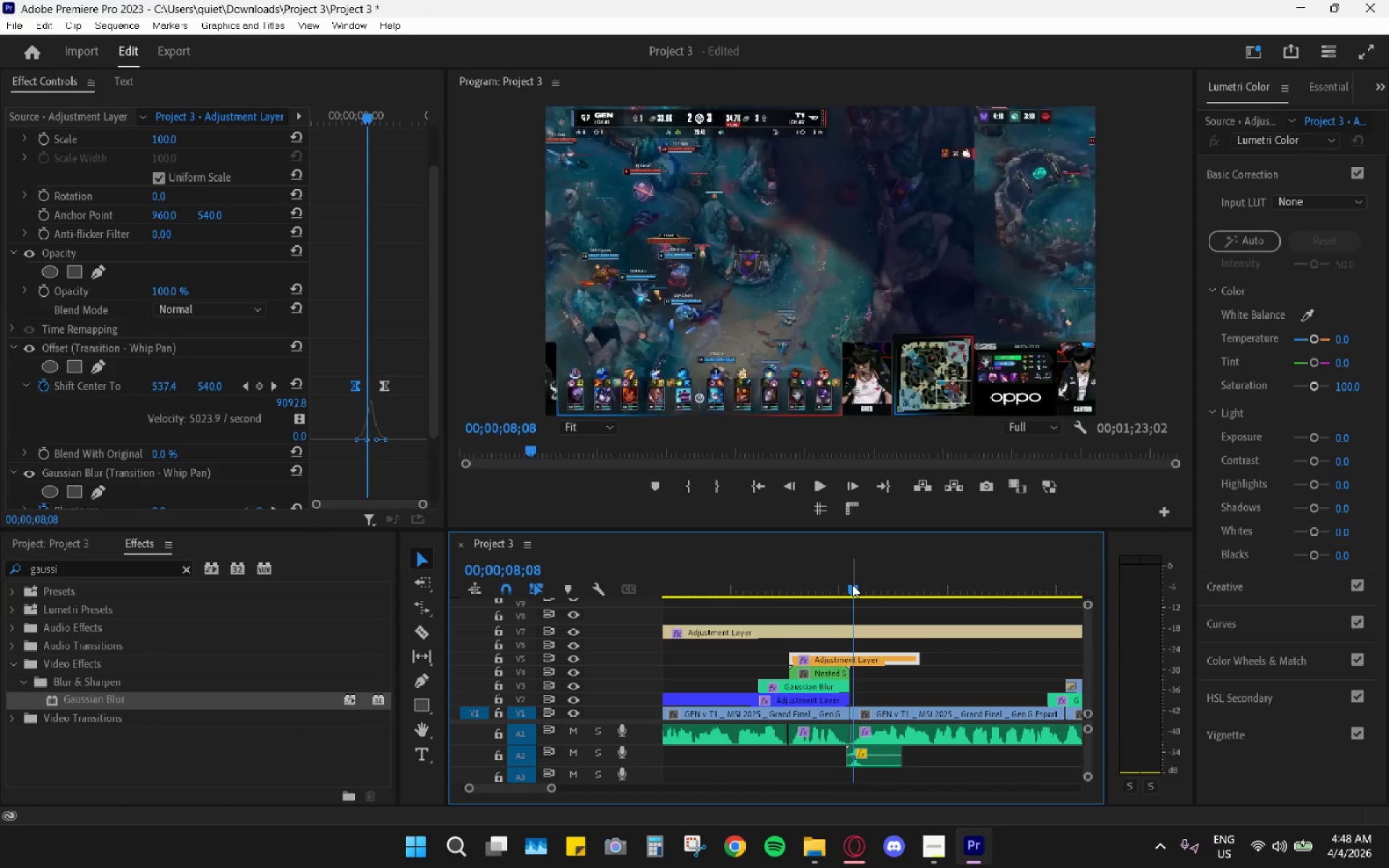 
key(ArrowRight)
 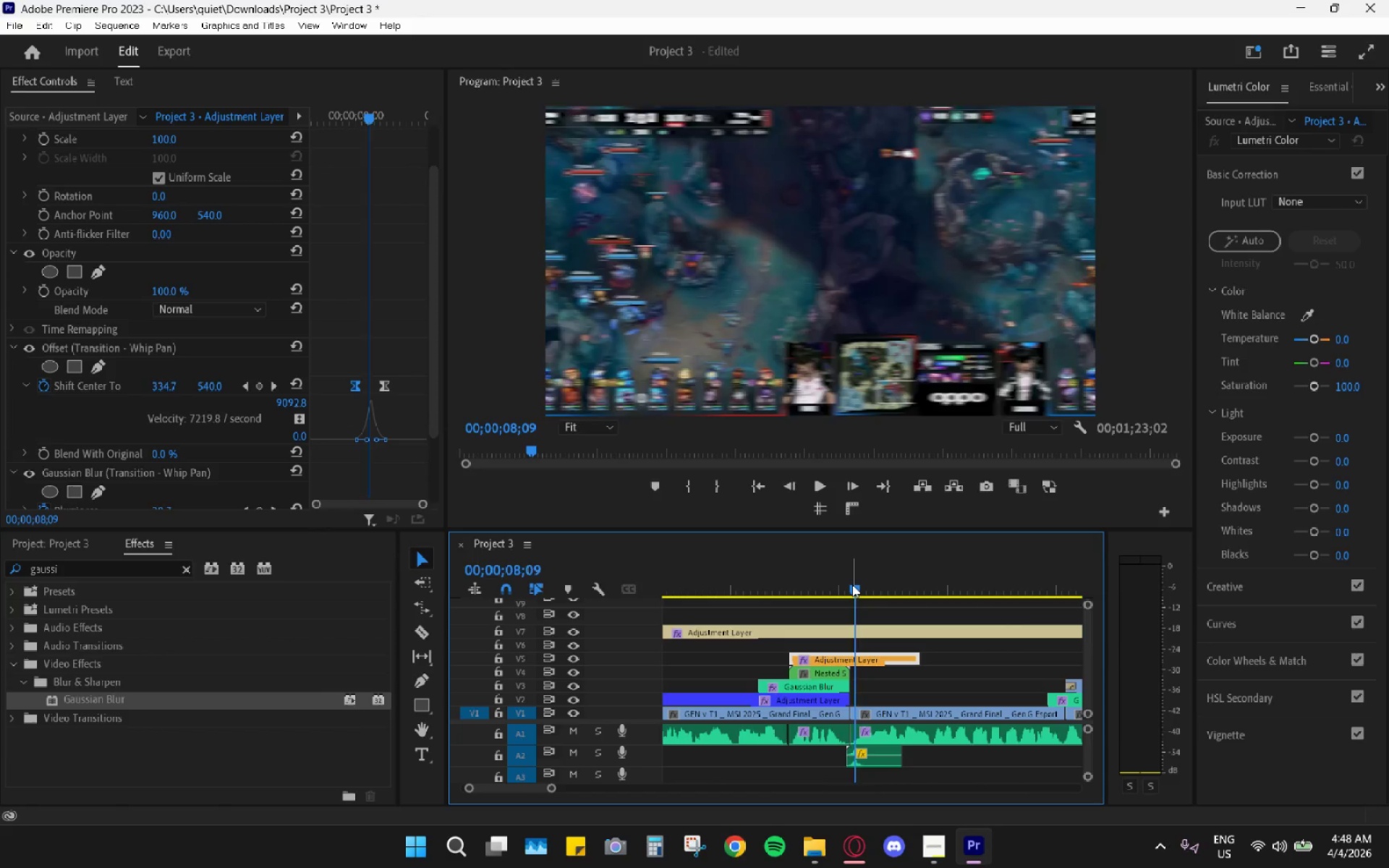 
key(ArrowRight)
 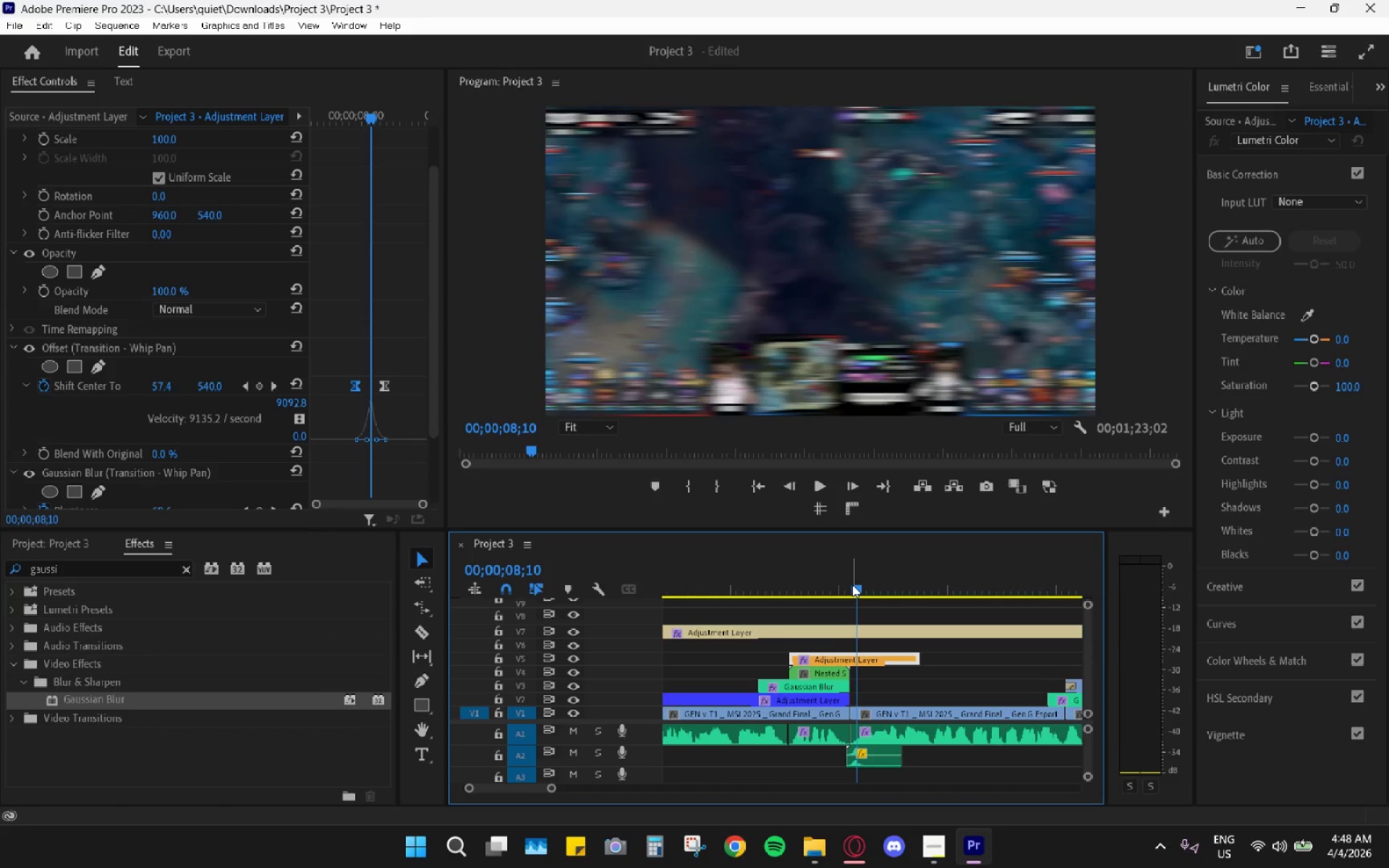 
key(ArrowRight)
 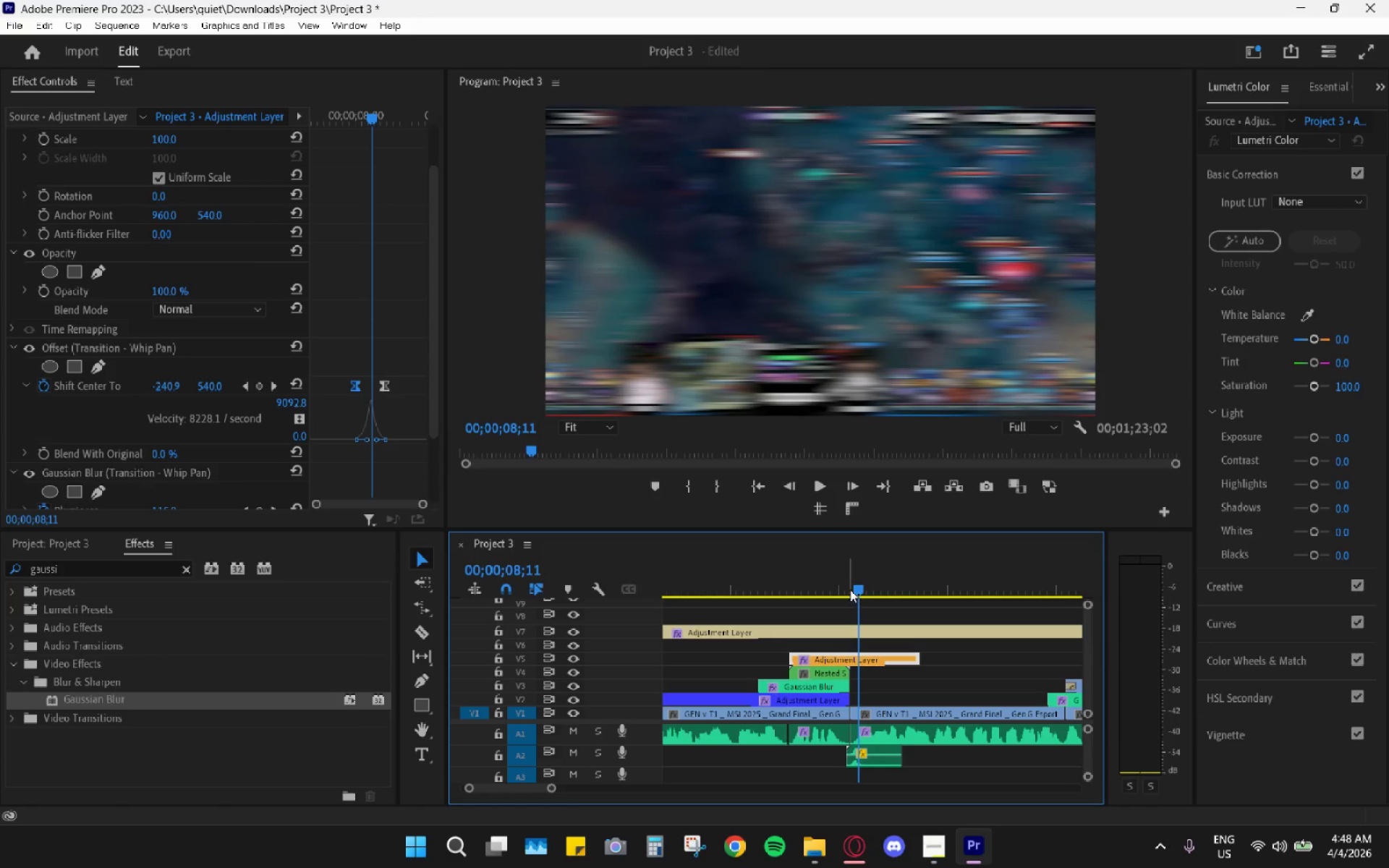 
left_click_drag(start_coordinate=[384, 384], to_coordinate=[370, 381])
 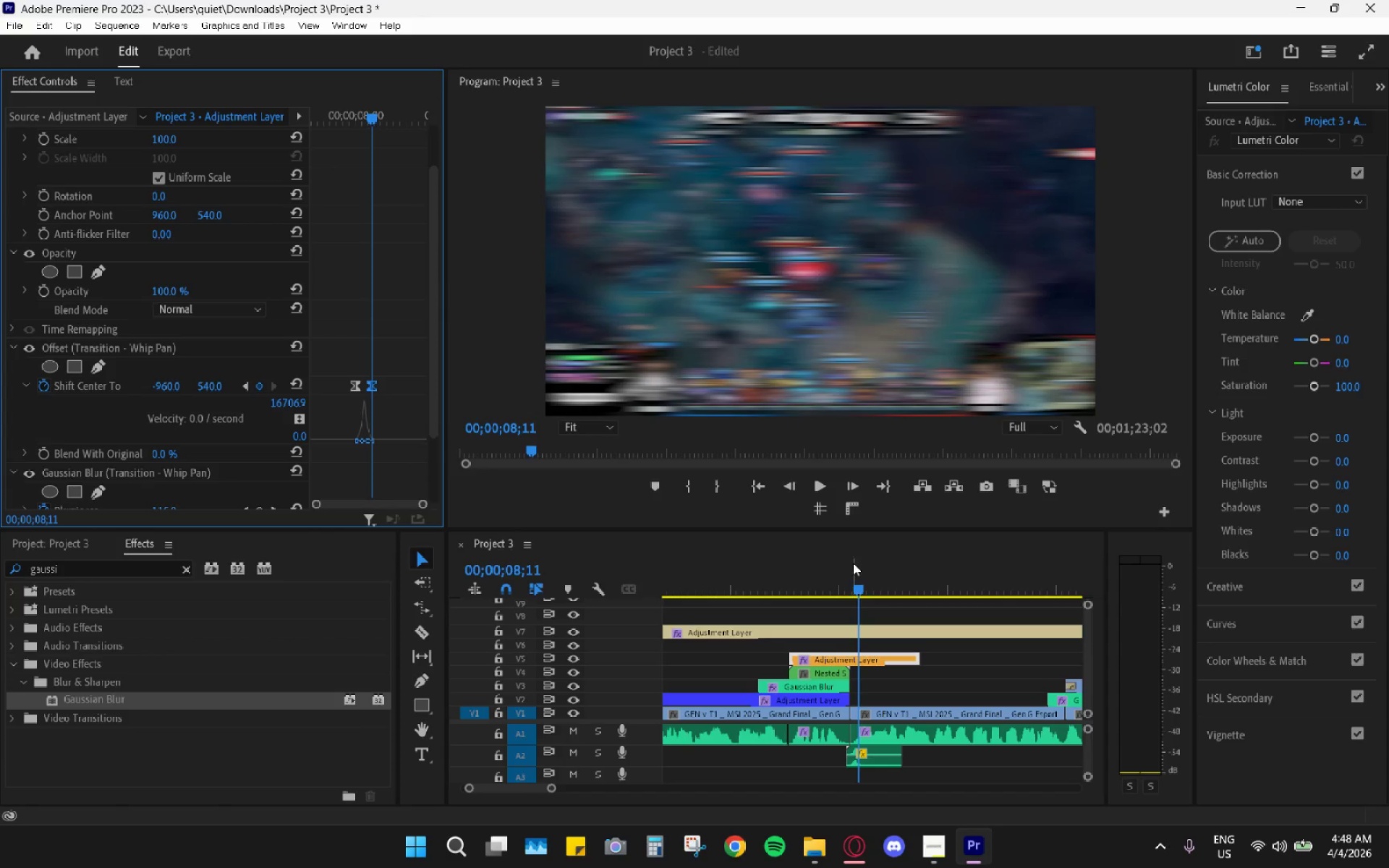 
left_click_drag(start_coordinate=[845, 569], to_coordinate=[851, 576])
 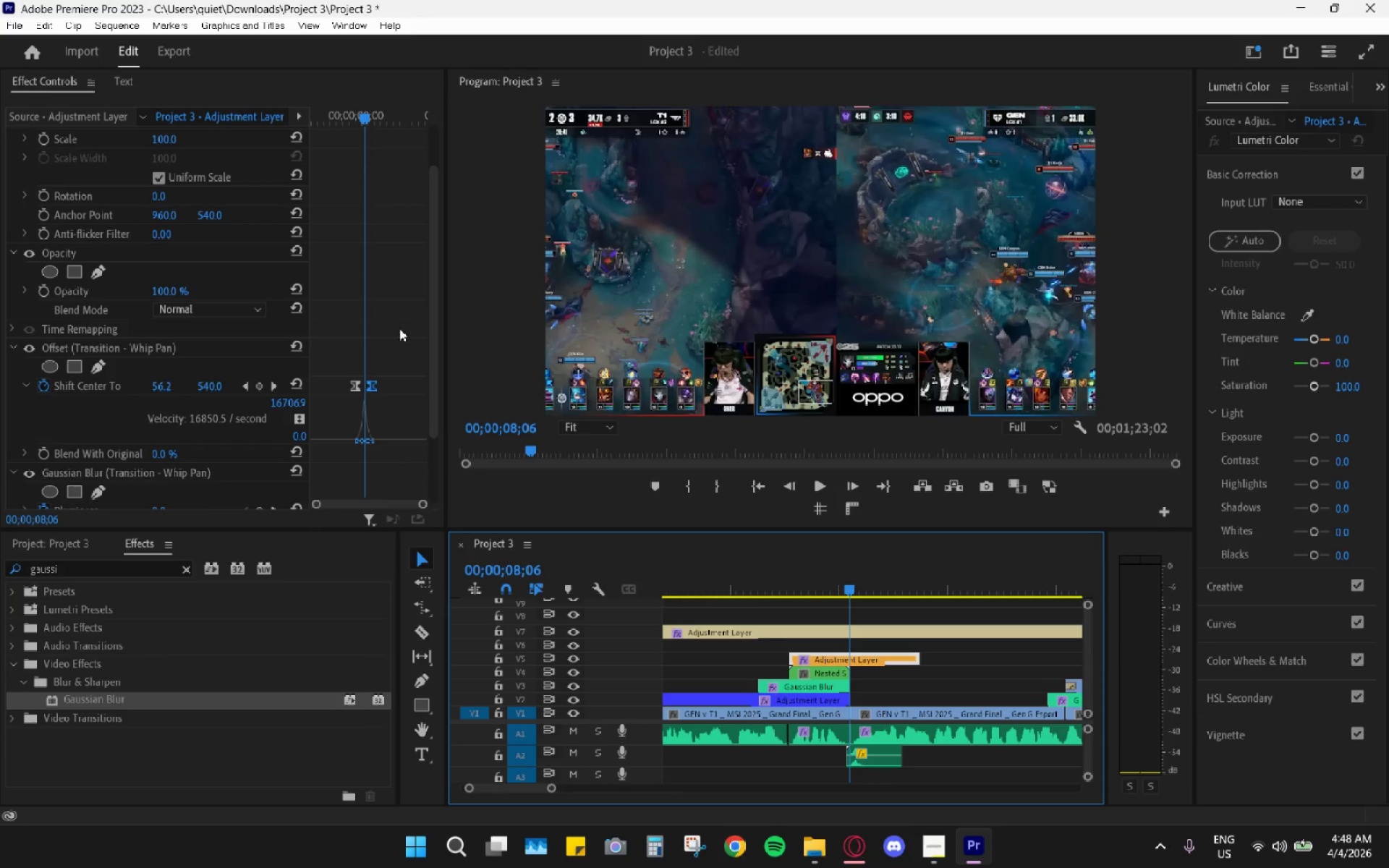 
hold_key(key=AltLeft, duration=0.61)
scroll: coordinate [383, 394], scroll_direction: up, amount: 4.0
 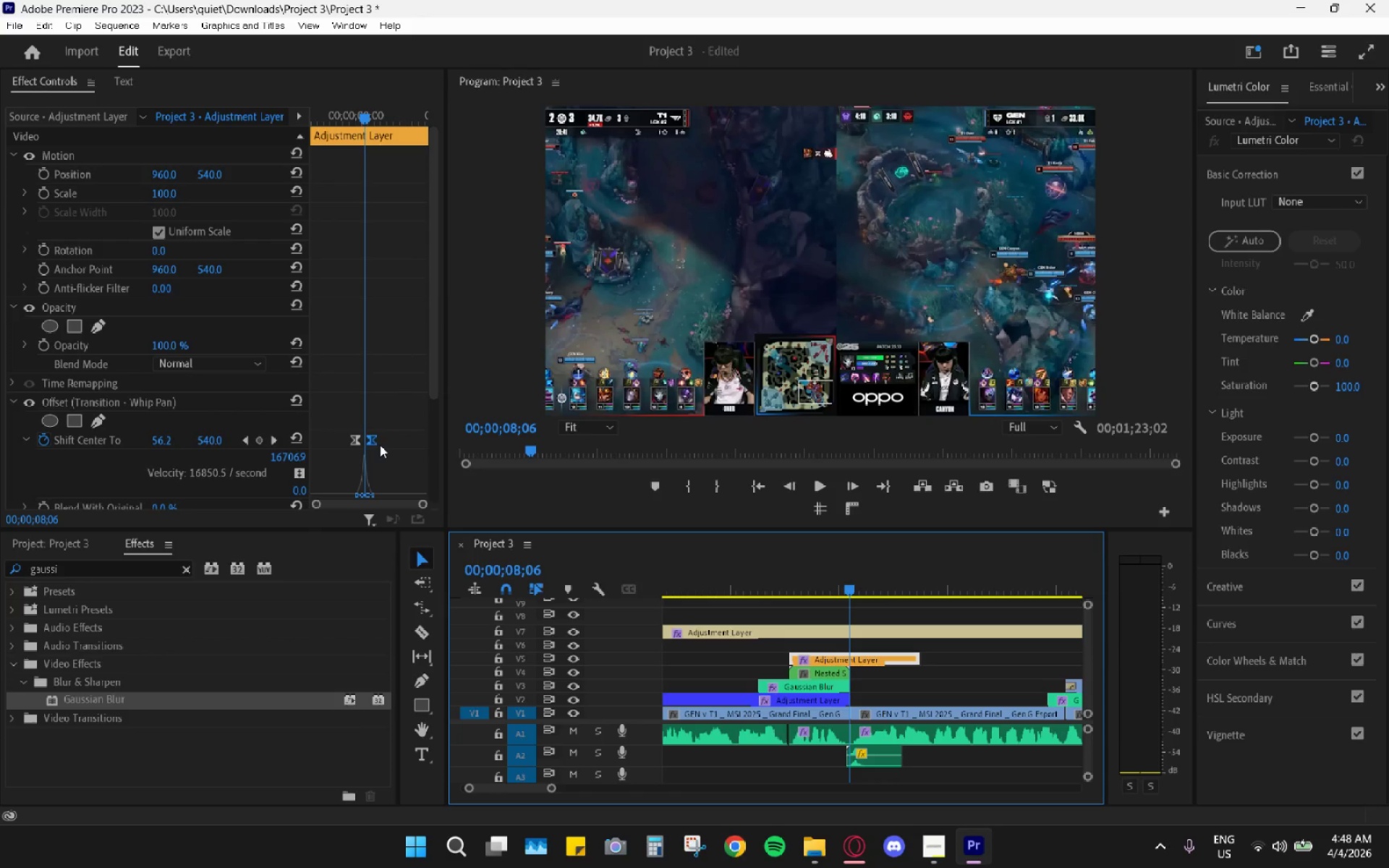 
scroll: coordinate [396, 433], scroll_direction: down, amount: 3.0
 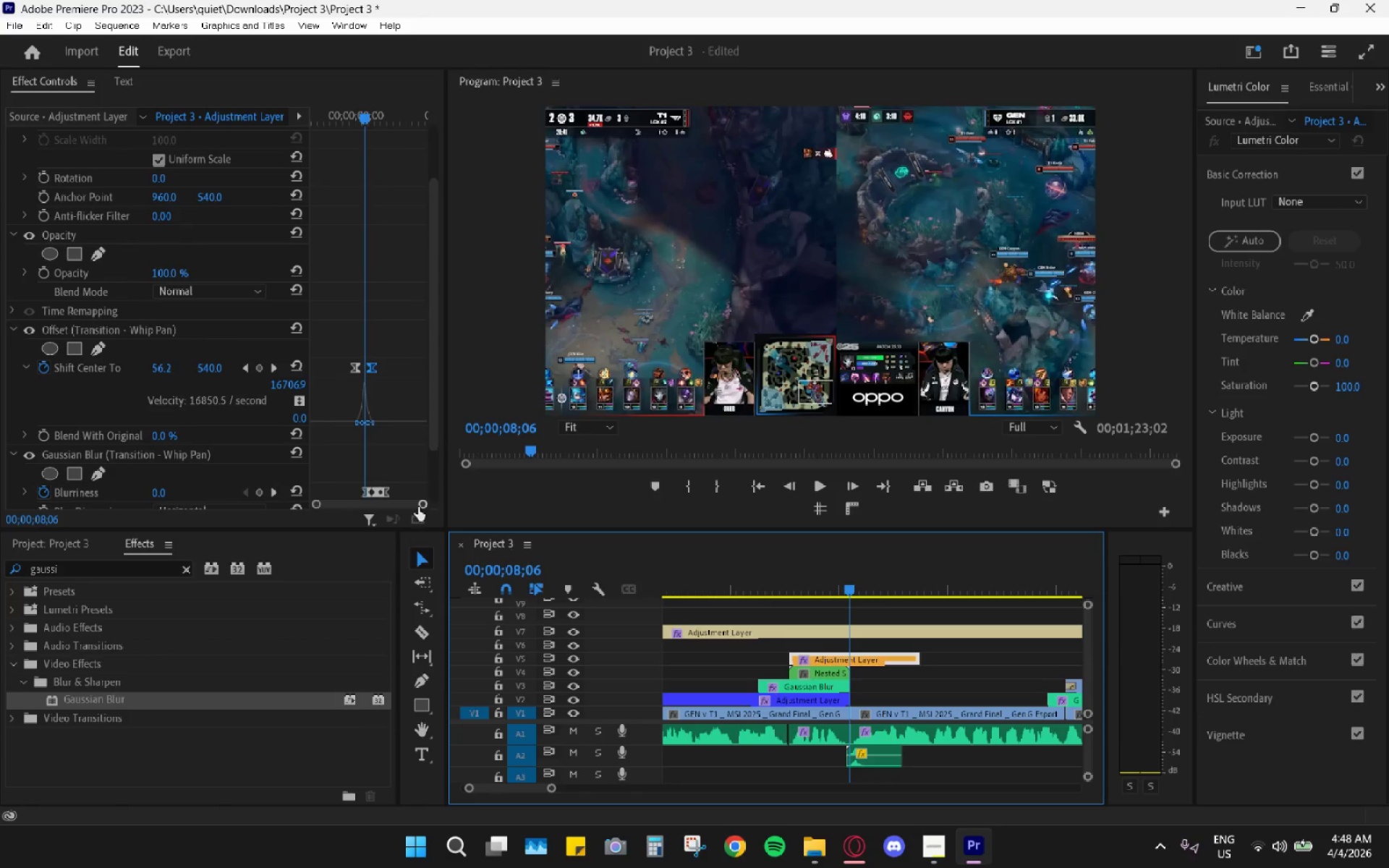 
left_click_drag(start_coordinate=[420, 506], to_coordinate=[394, 503])
 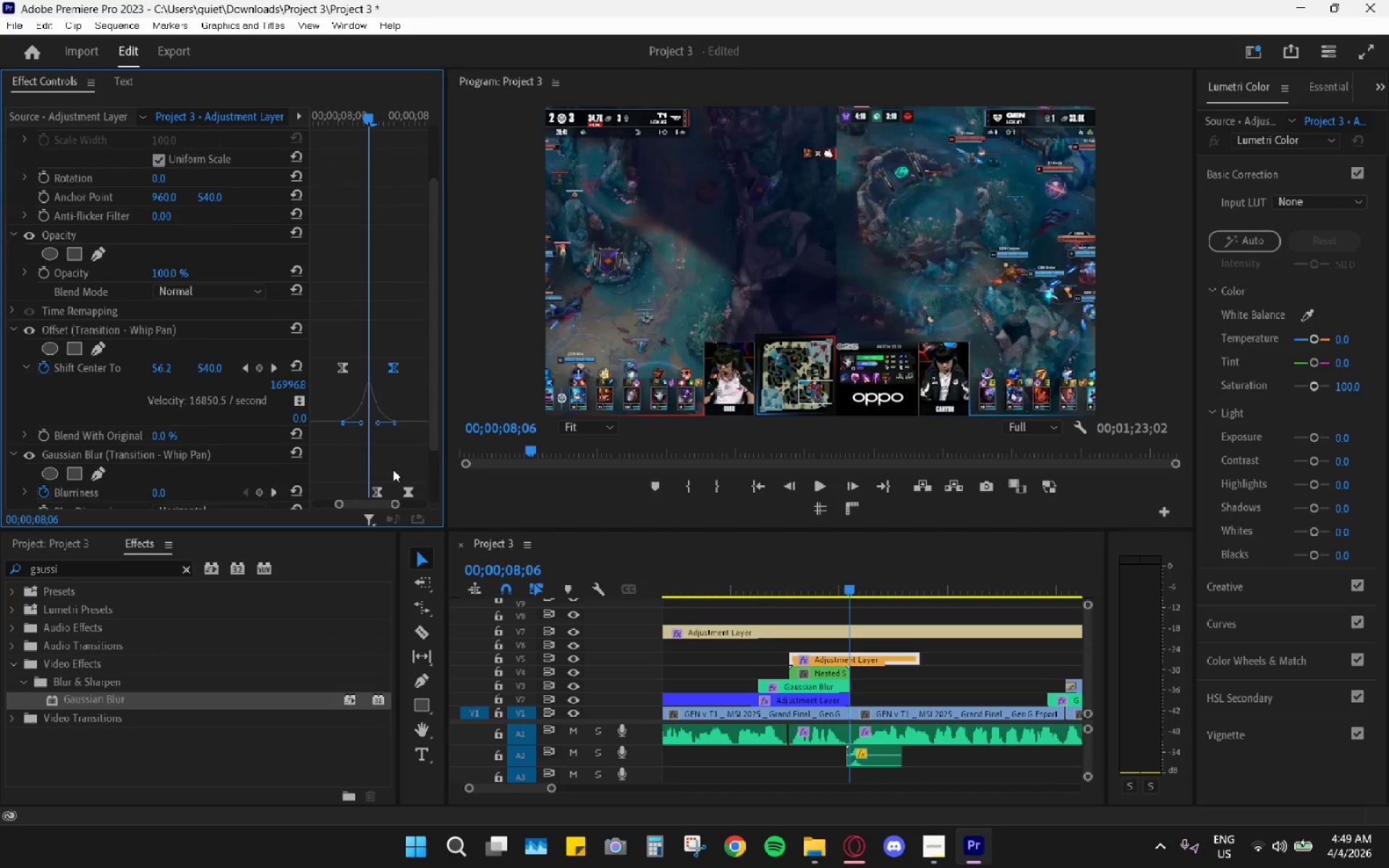 
scroll: coordinate [393, 467], scroll_direction: down, amount: 3.0
 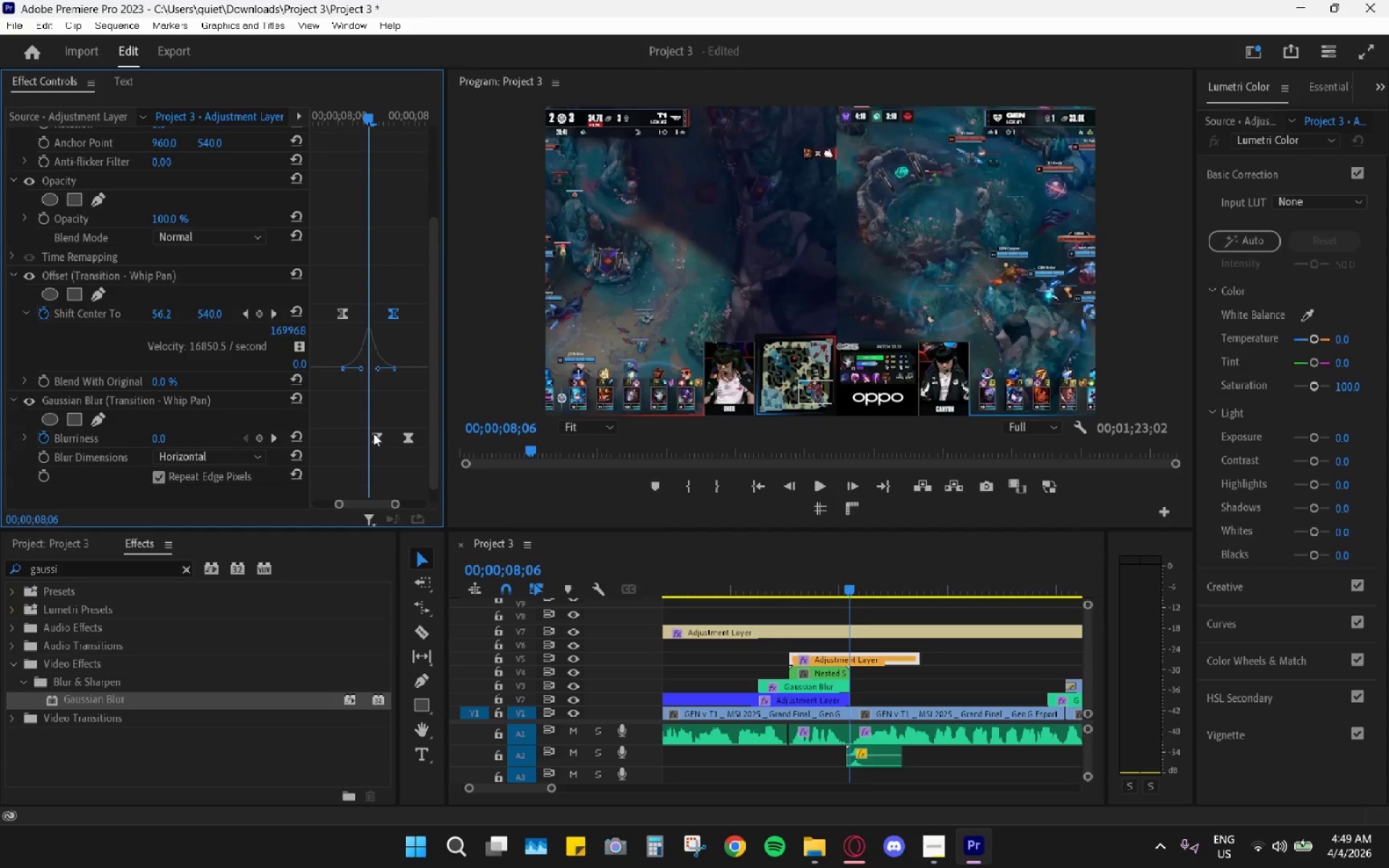 
left_click_drag(start_coordinate=[374, 435], to_coordinate=[344, 434])
 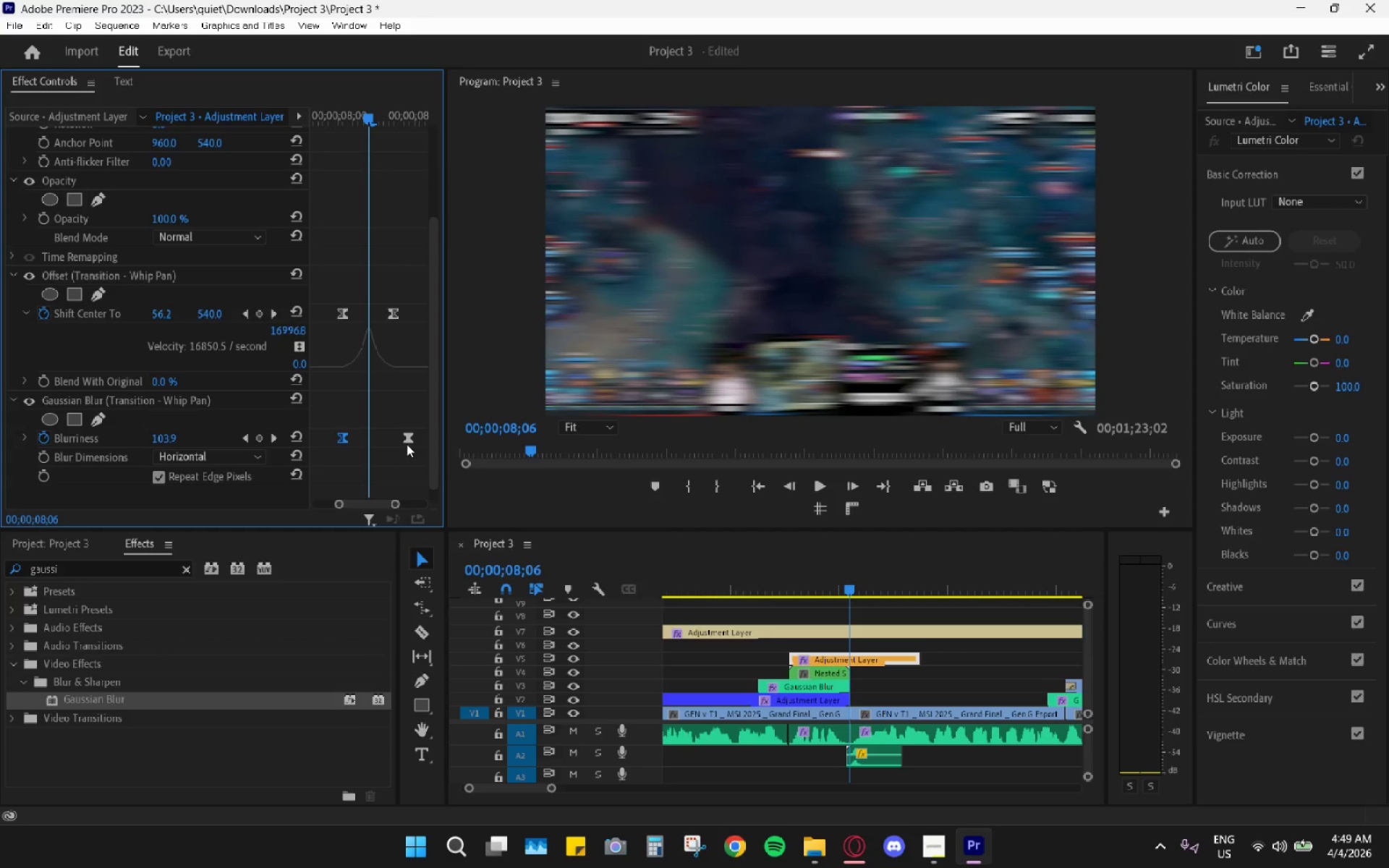 
left_click_drag(start_coordinate=[407, 443], to_coordinate=[367, 443])
 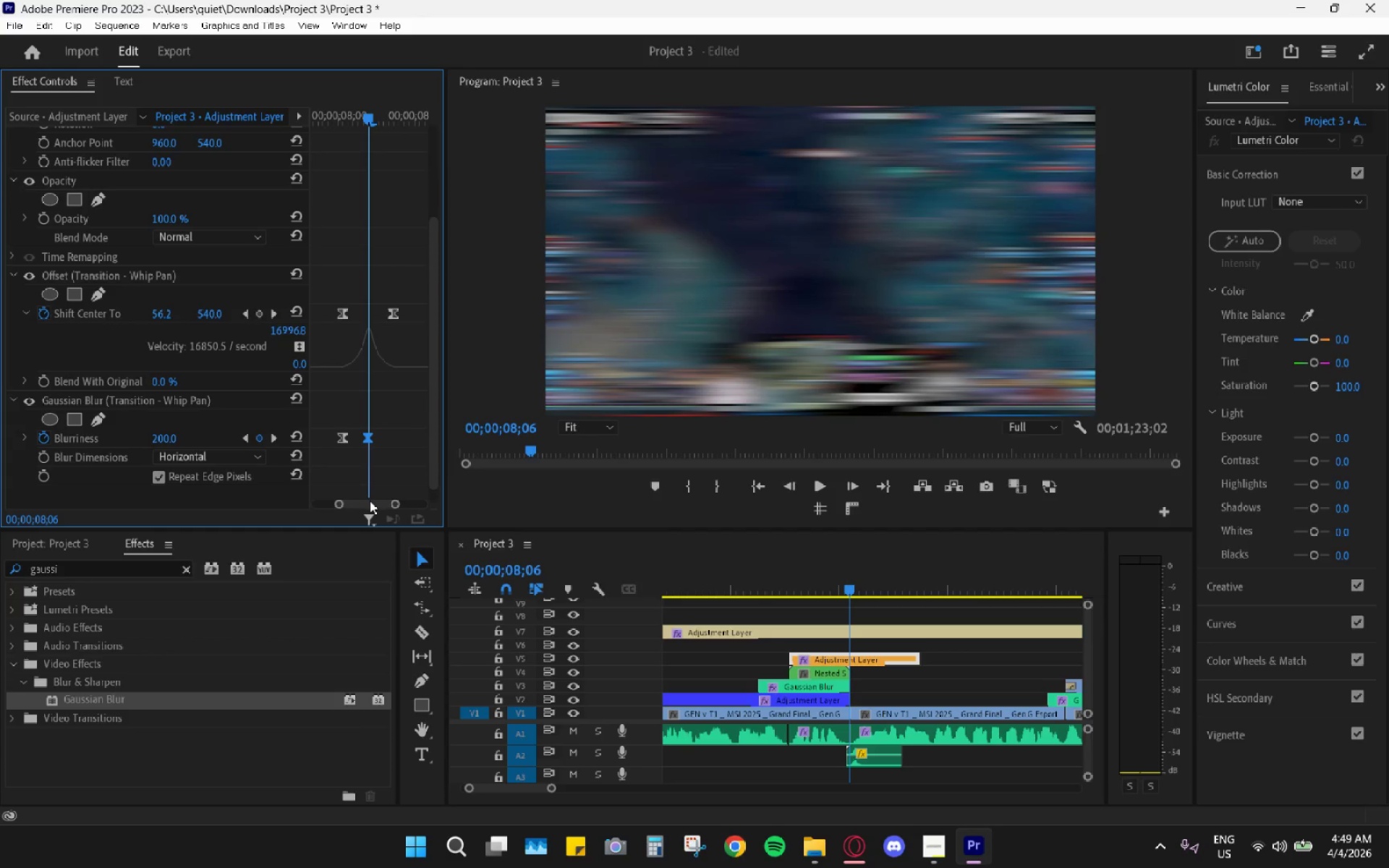 
left_click_drag(start_coordinate=[370, 501], to_coordinate=[375, 501])
 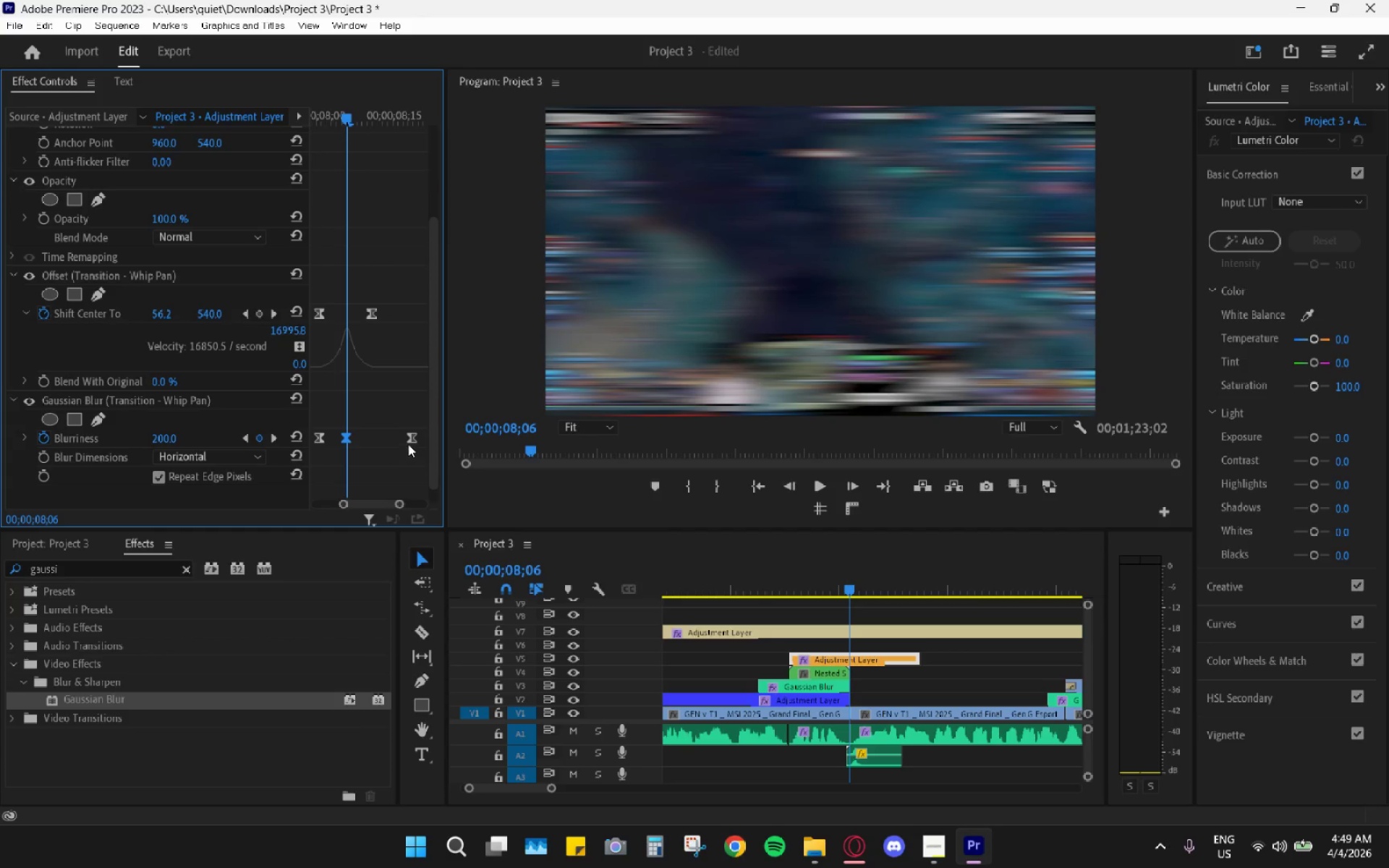 
left_click_drag(start_coordinate=[410, 441], to_coordinate=[374, 436])
 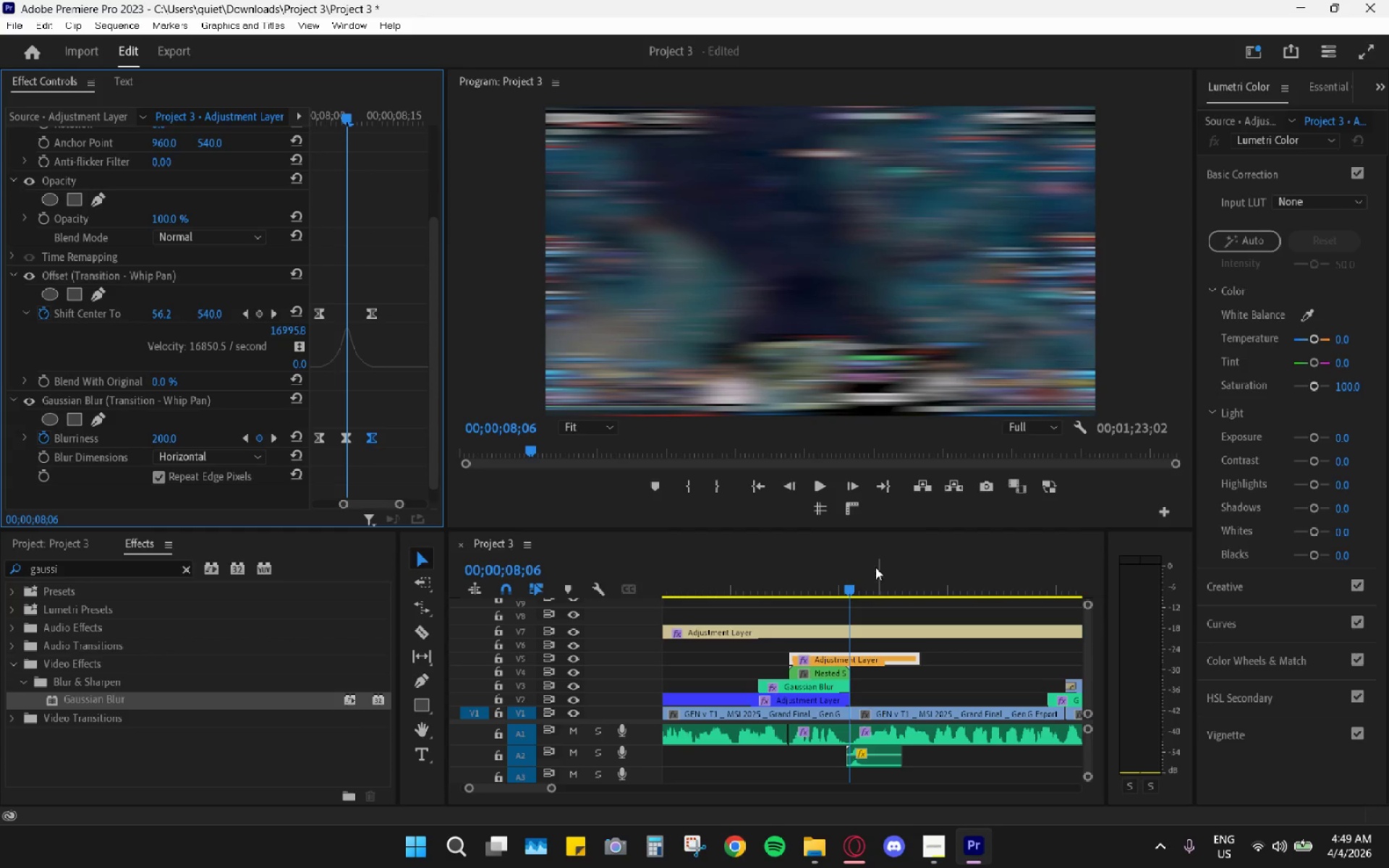 
left_click_drag(start_coordinate=[841, 566], to_coordinate=[783, 574])
 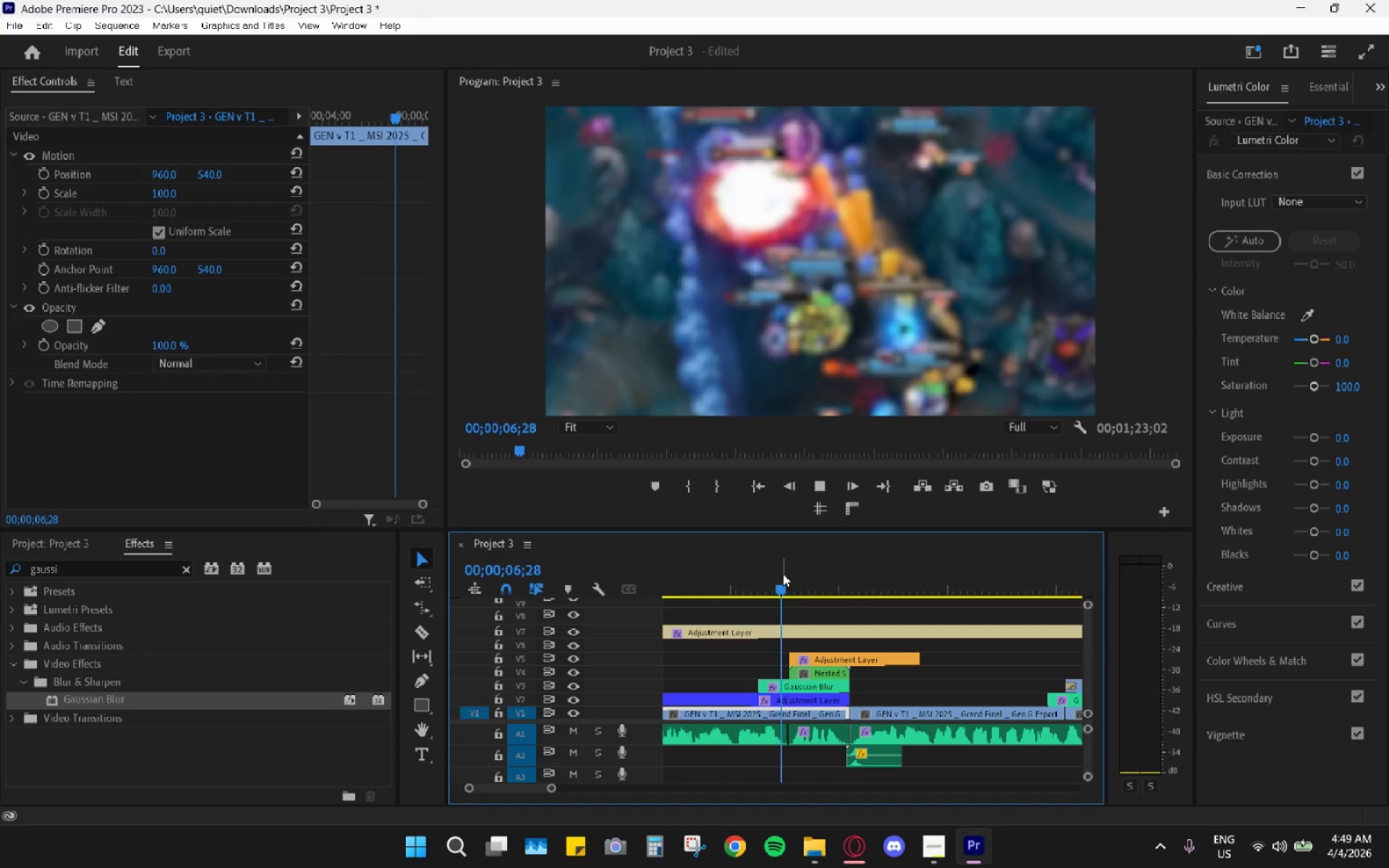 
key(Space)
 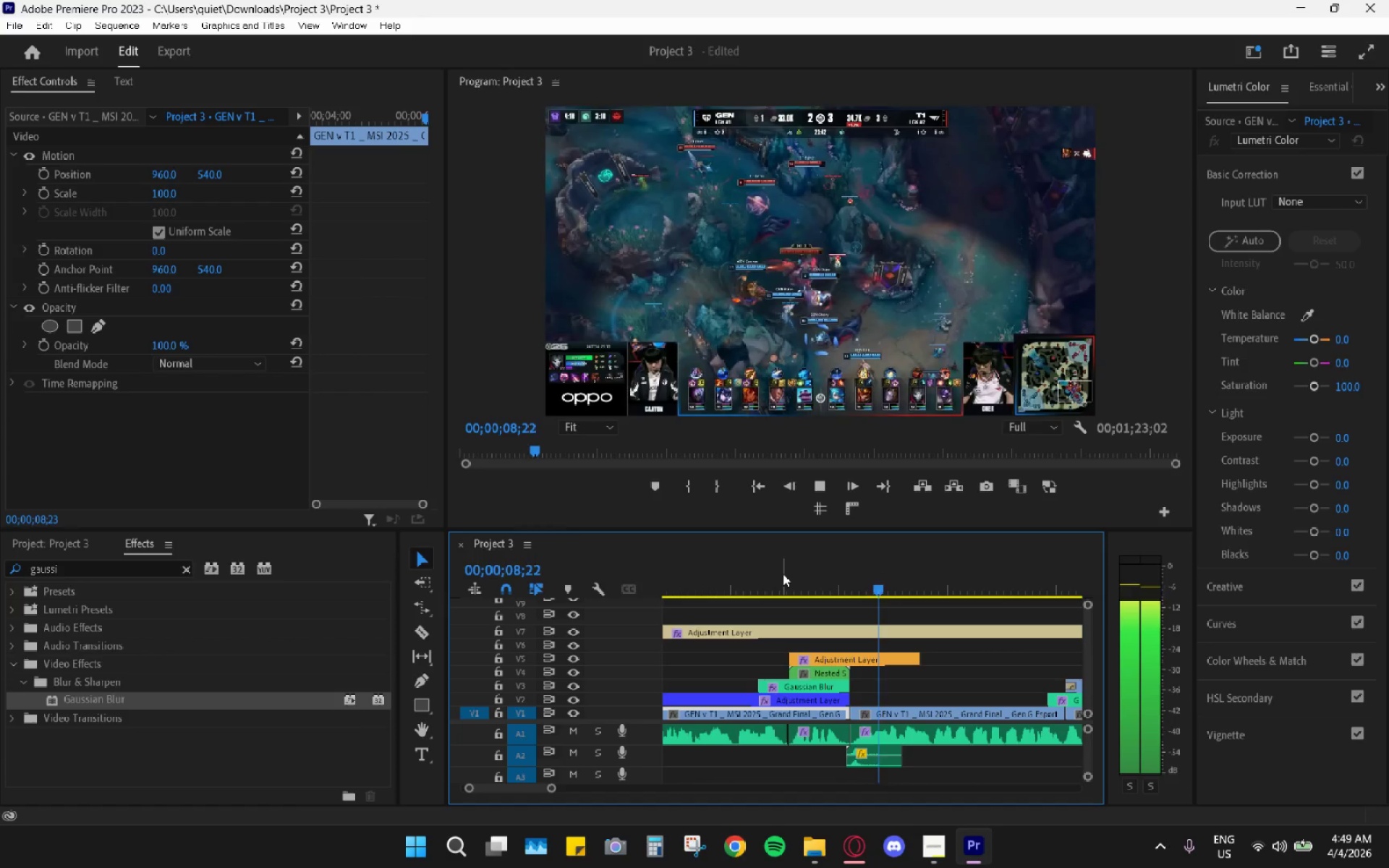 
key(Space)
 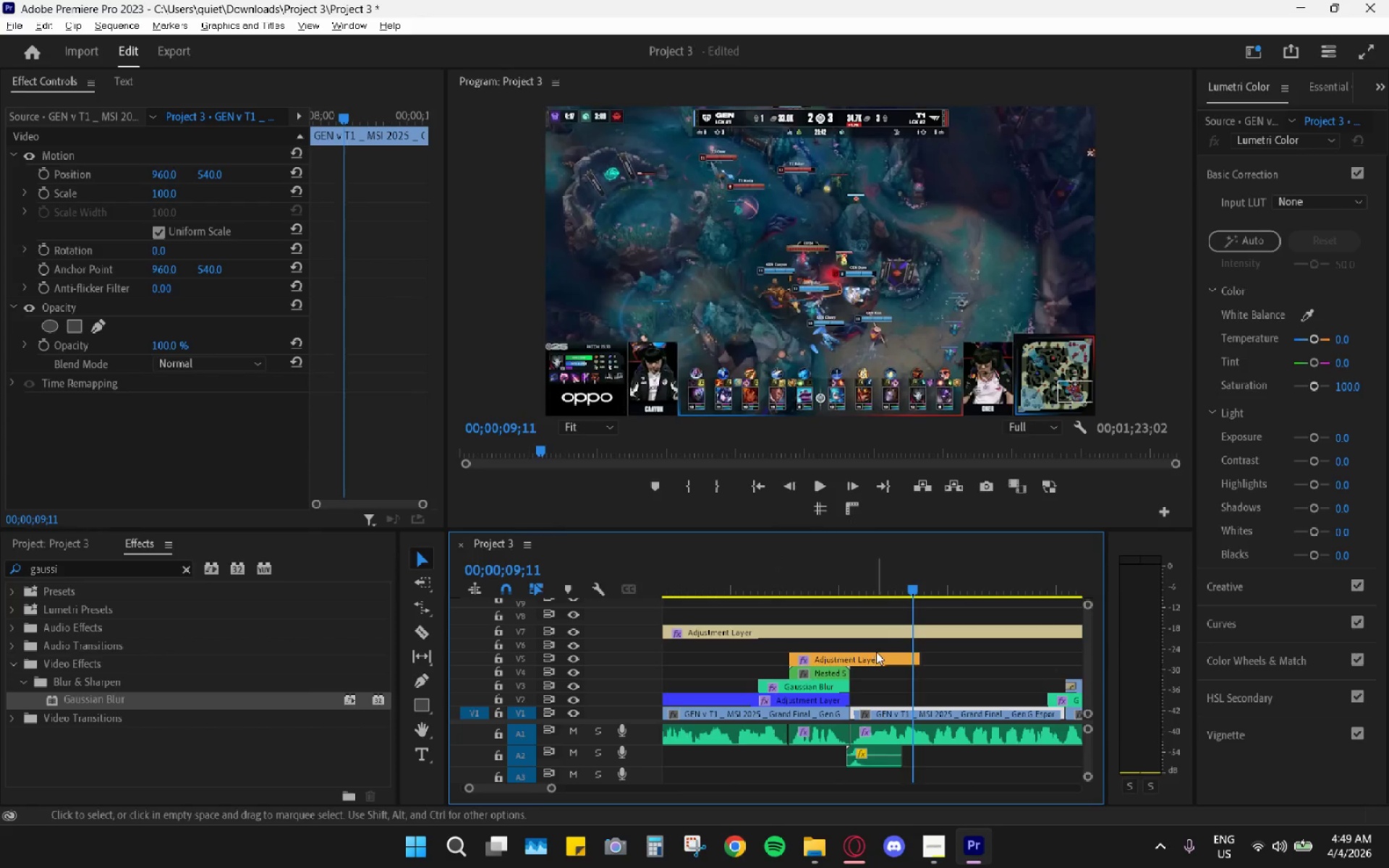 
hold_key(key=AltLeft, duration=0.45)
scroll: coordinate [876, 652], scroll_direction: down, amount: 4.0
 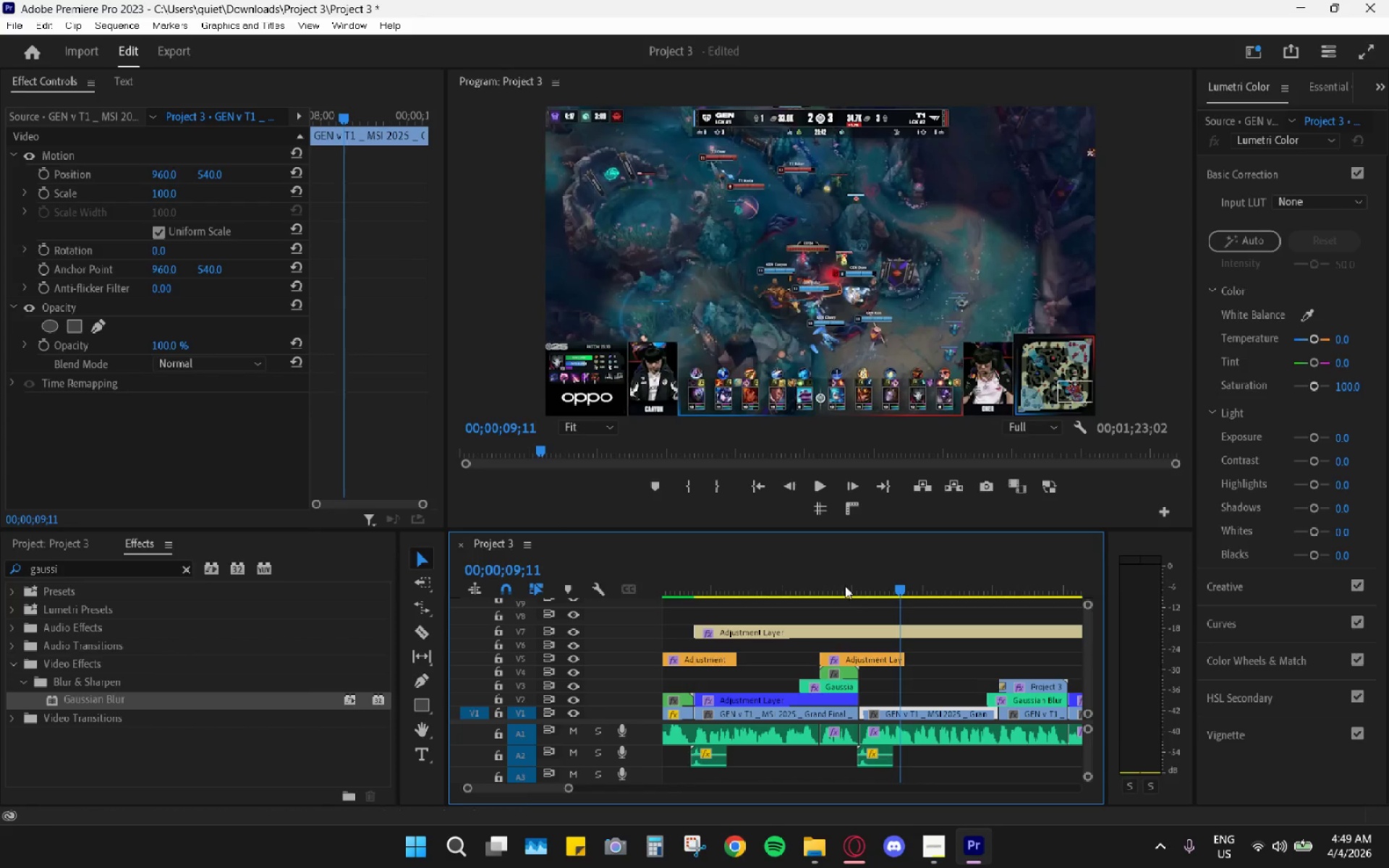 
left_click_drag(start_coordinate=[839, 574], to_coordinate=[796, 578])
 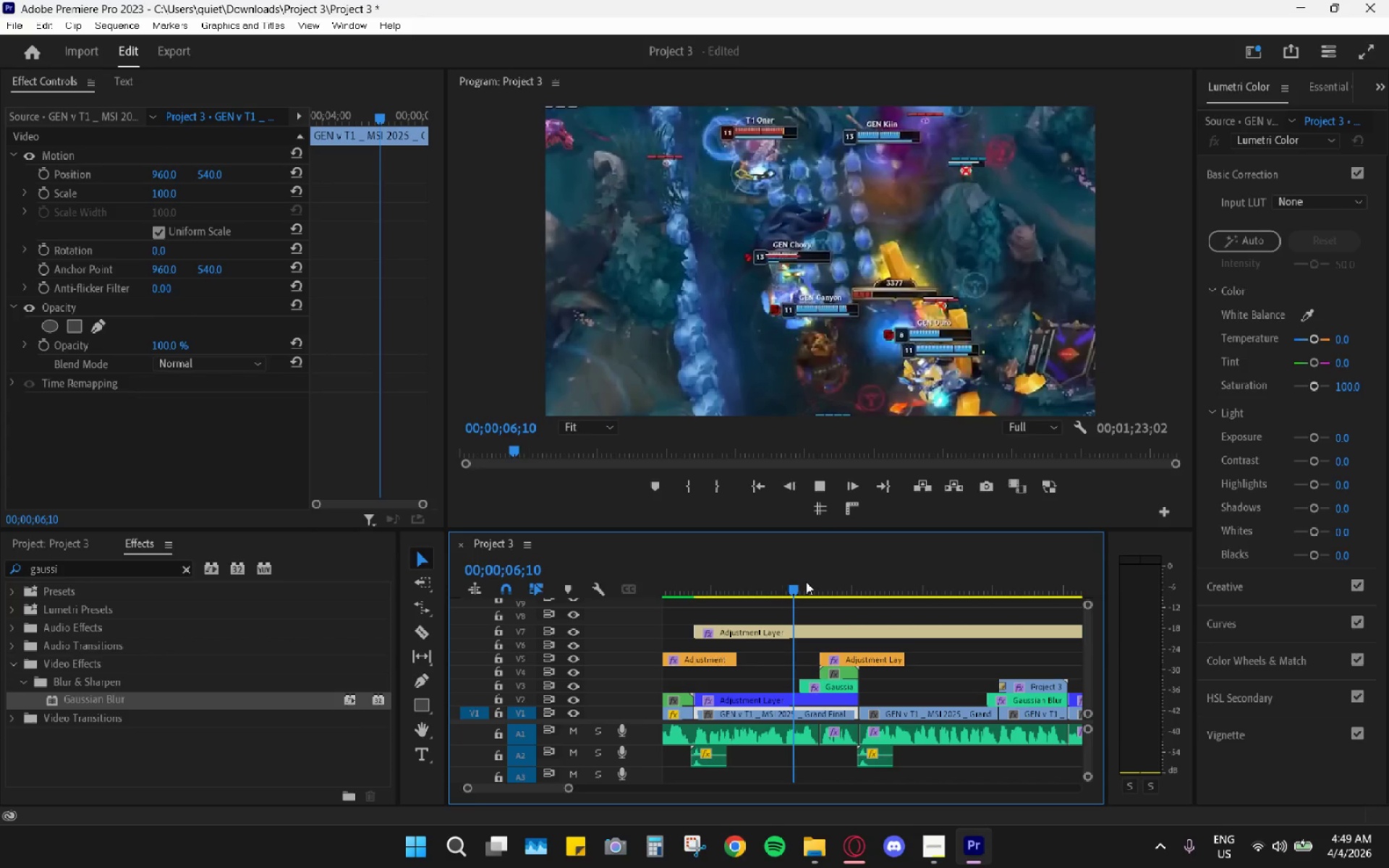 
key(Space)
 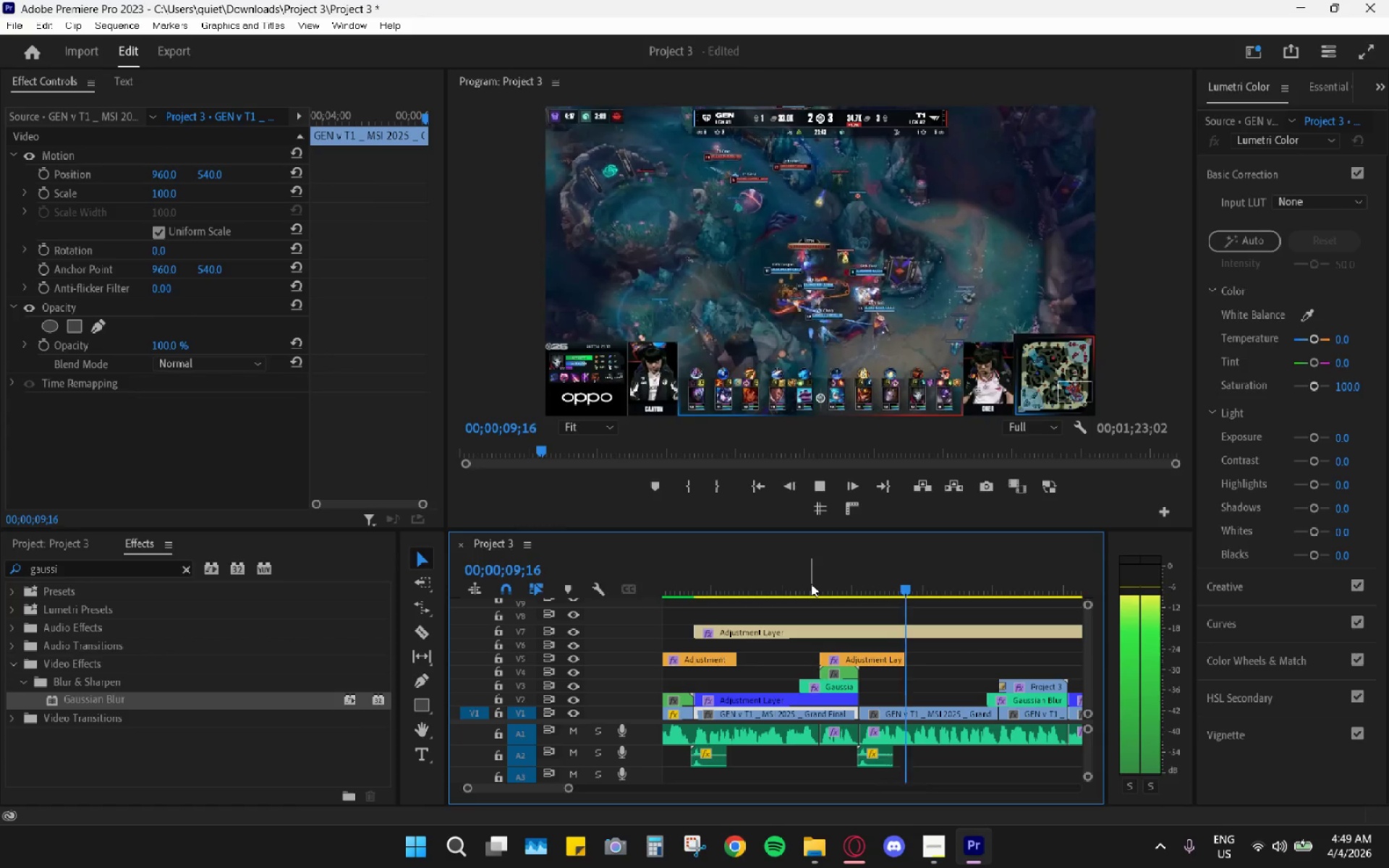 
wait(8.3)
 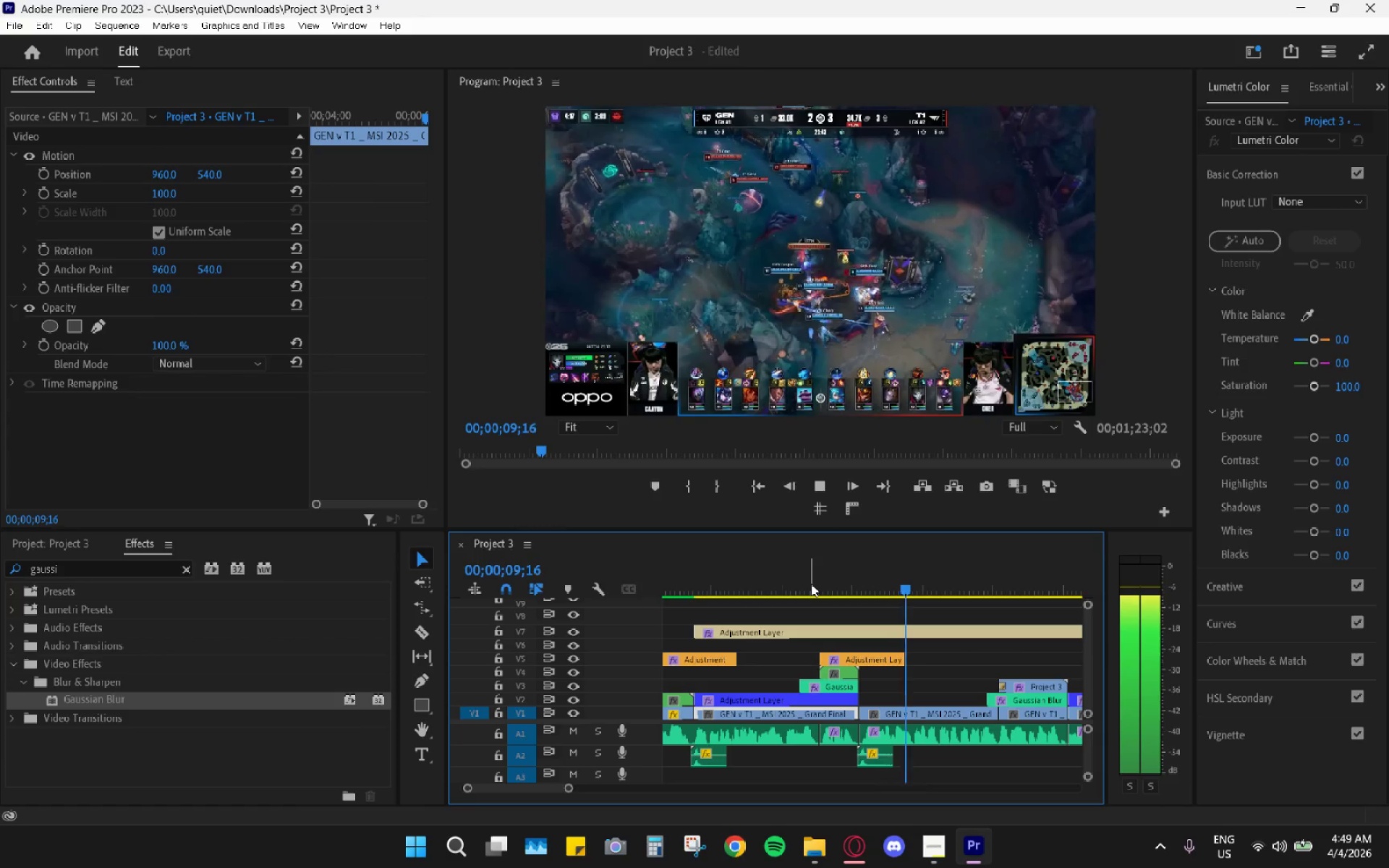 
key(Space)
 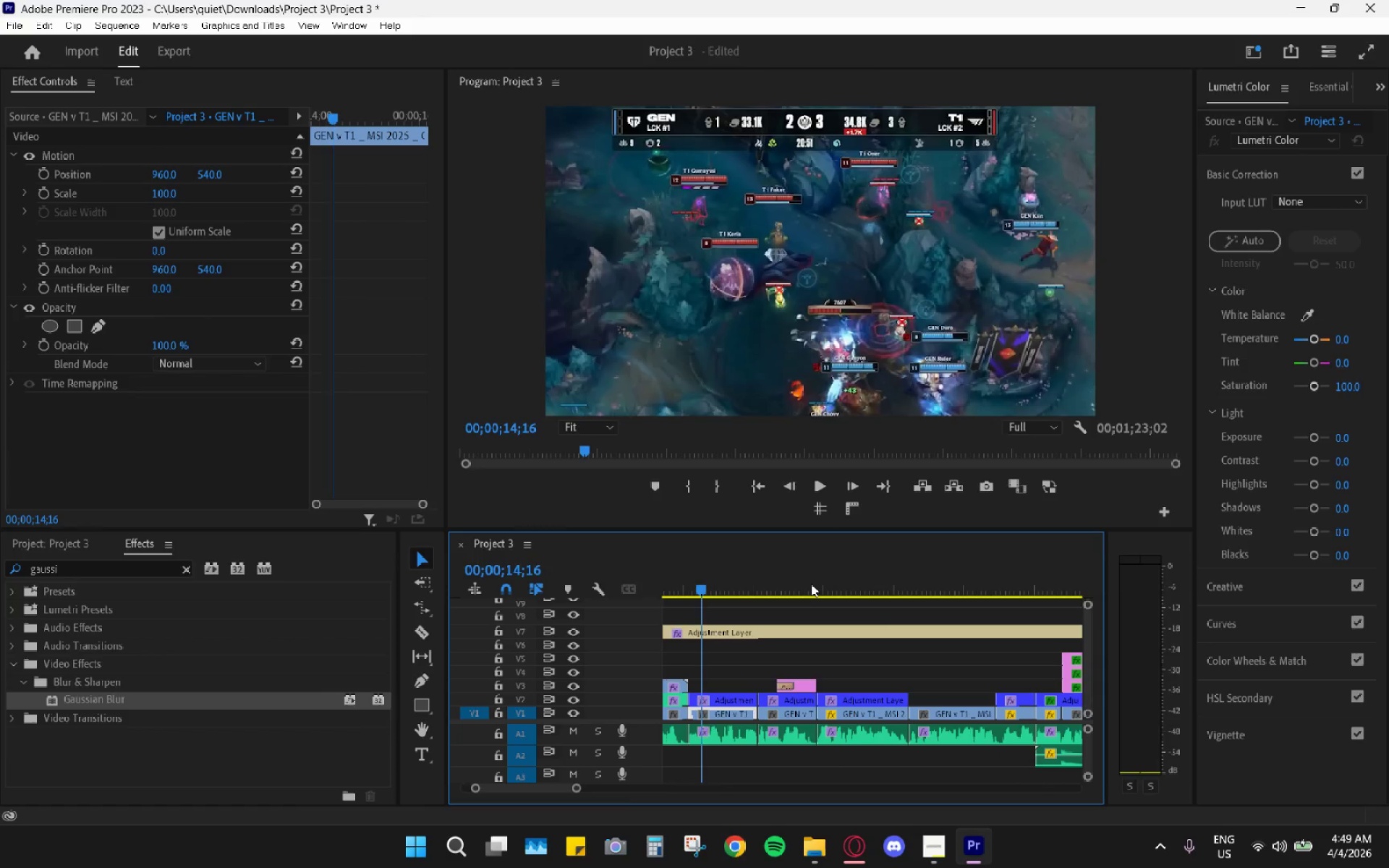 
key(Space)
 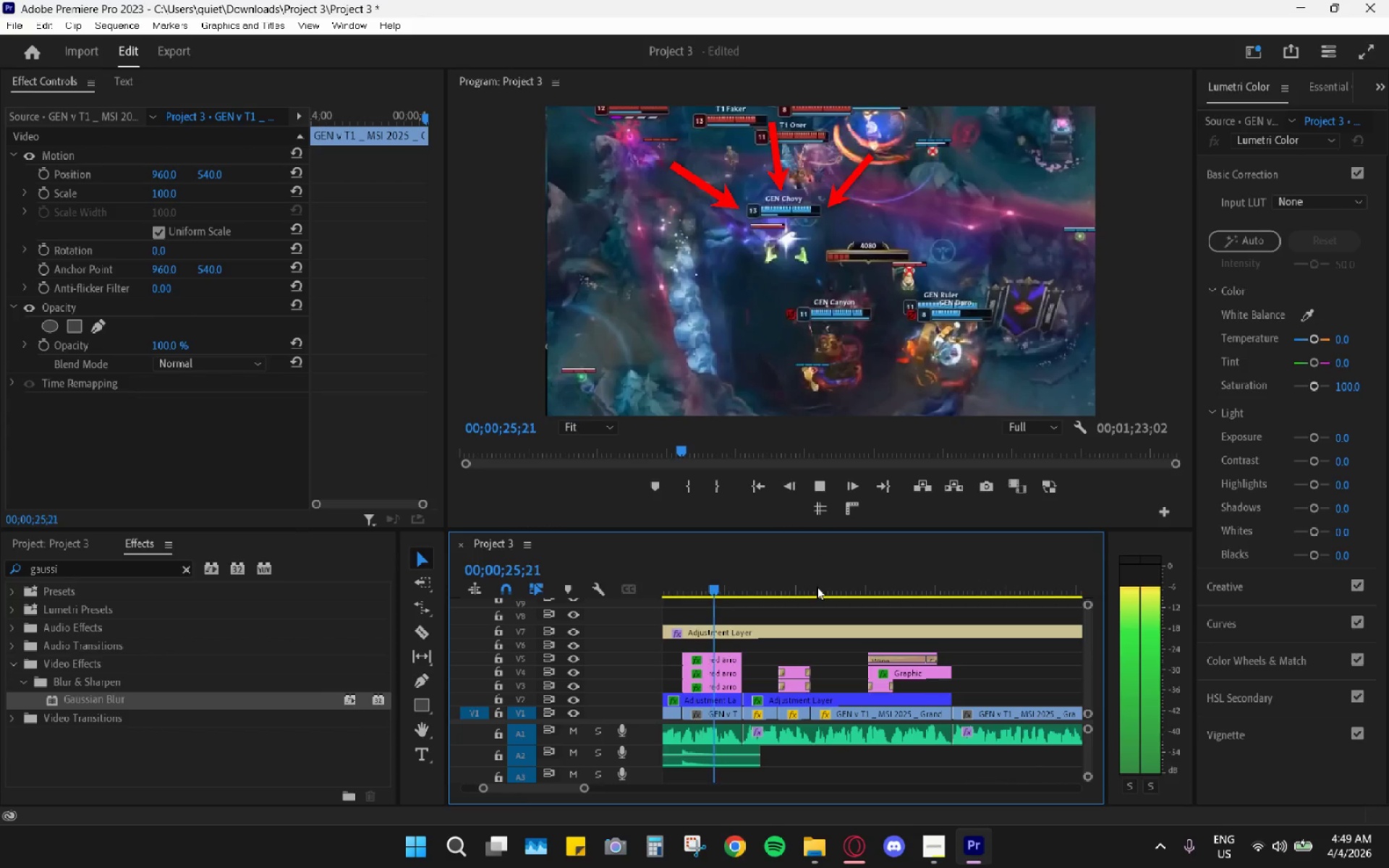 
wait(16.27)
 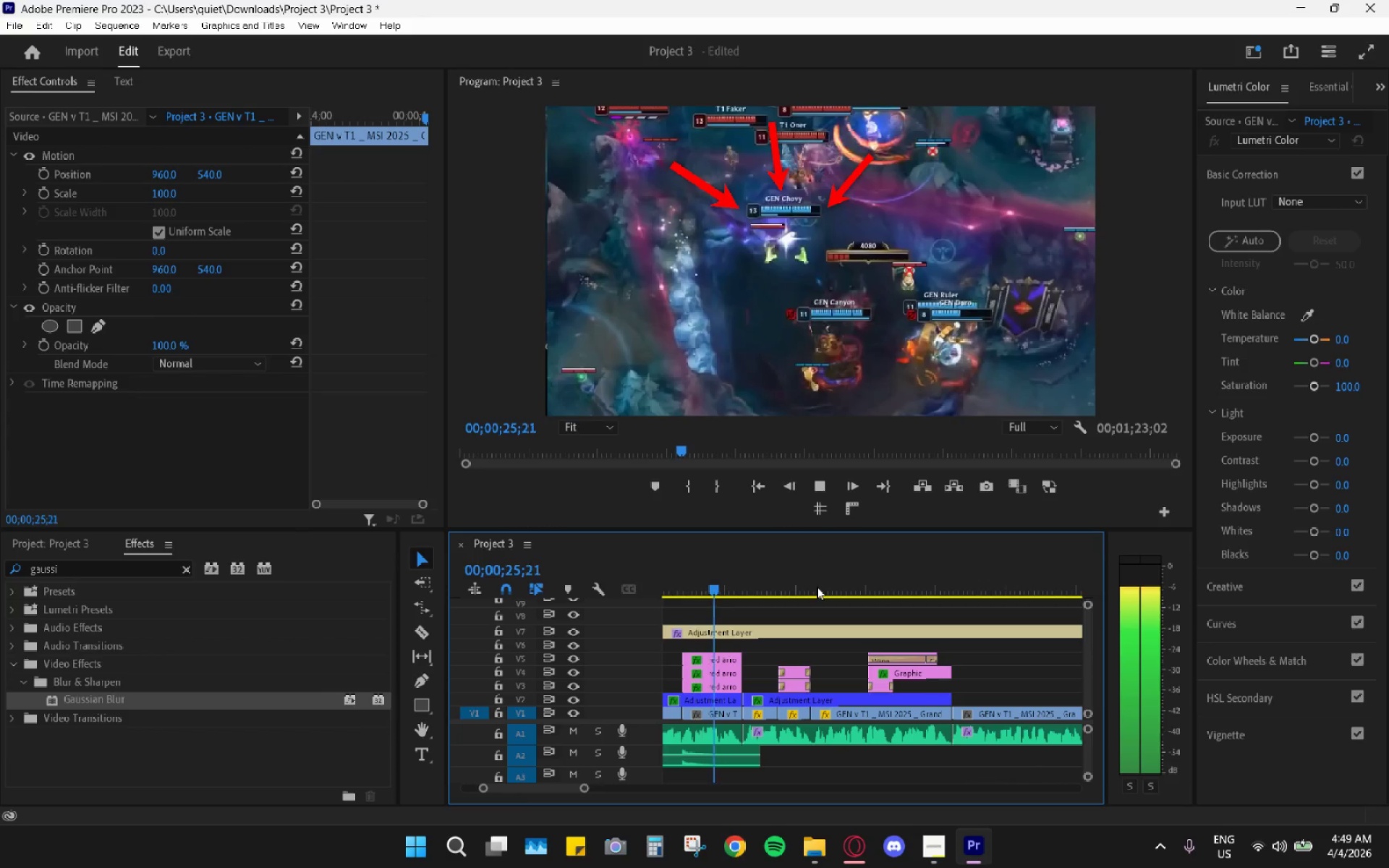 
key(Space)
 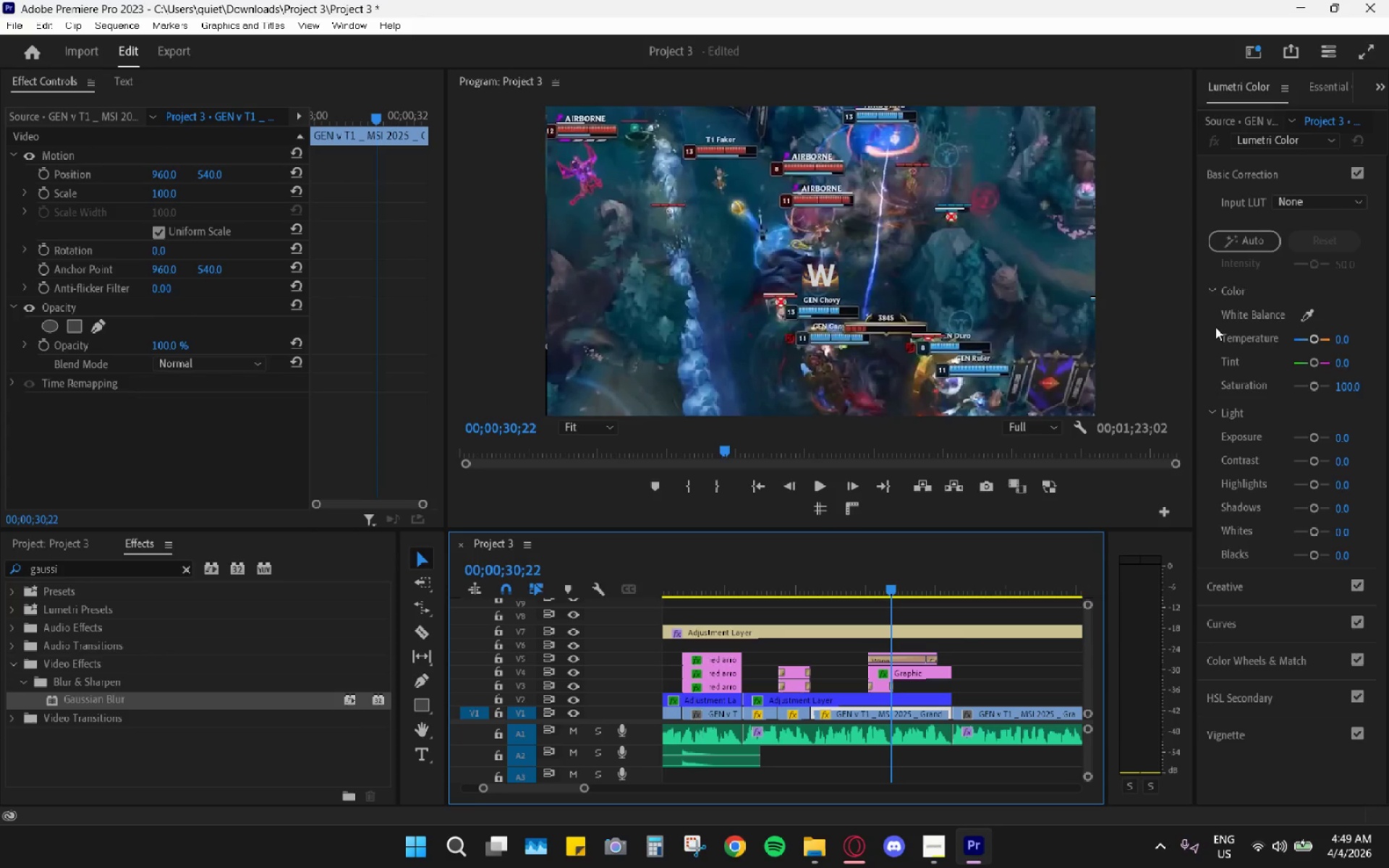 
wait(15.88)
 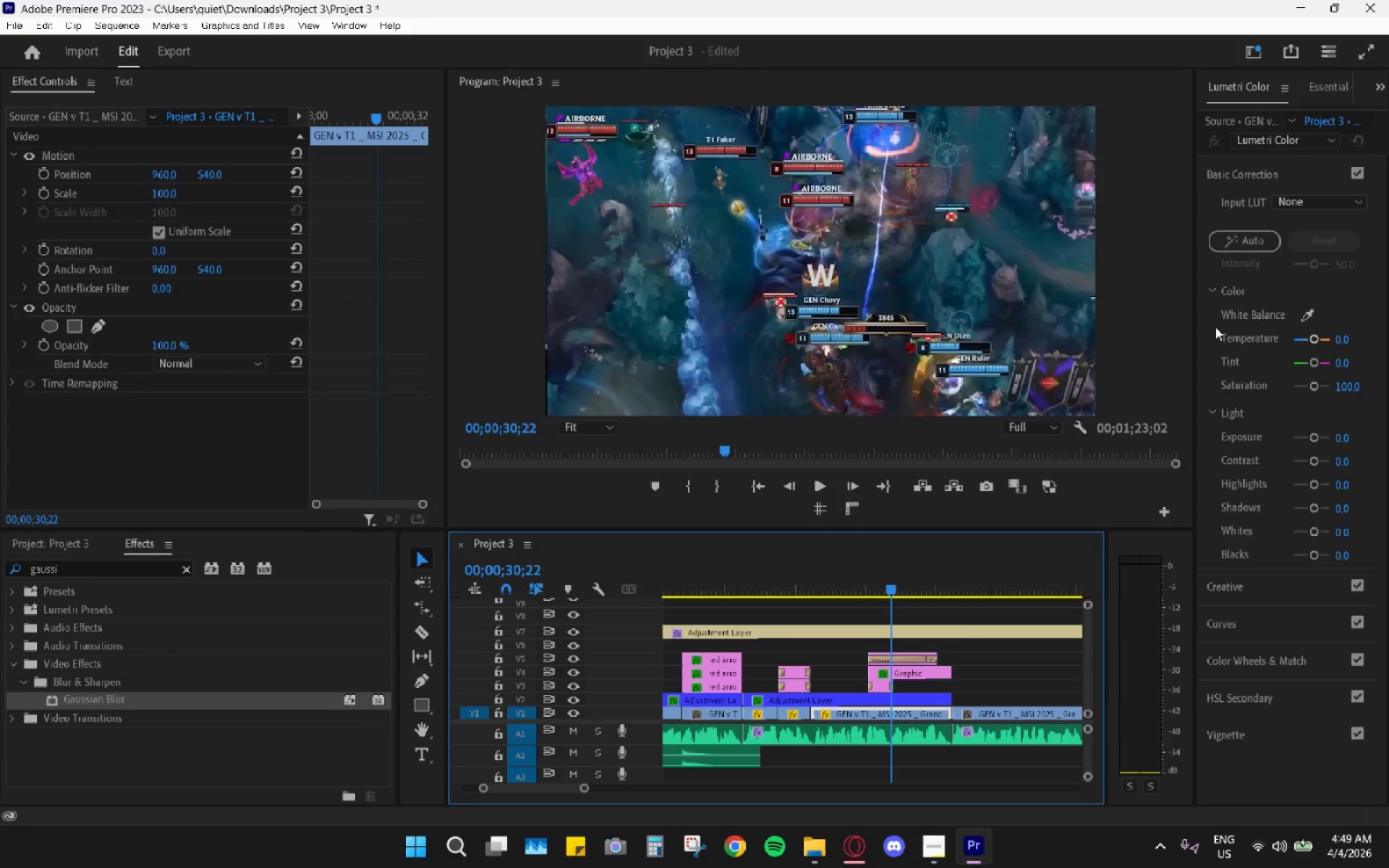 
key(Space)
 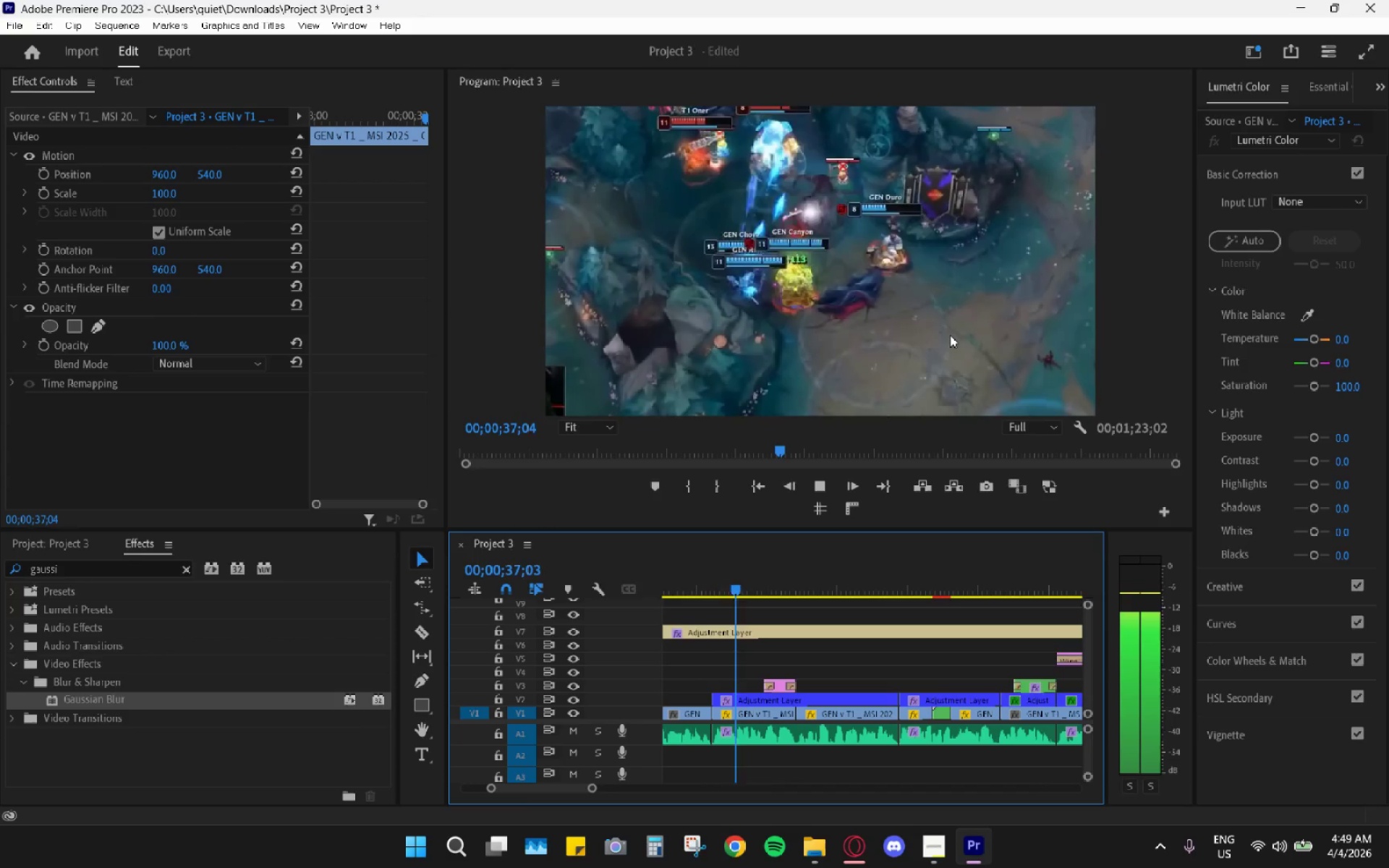 
wait(11.38)
 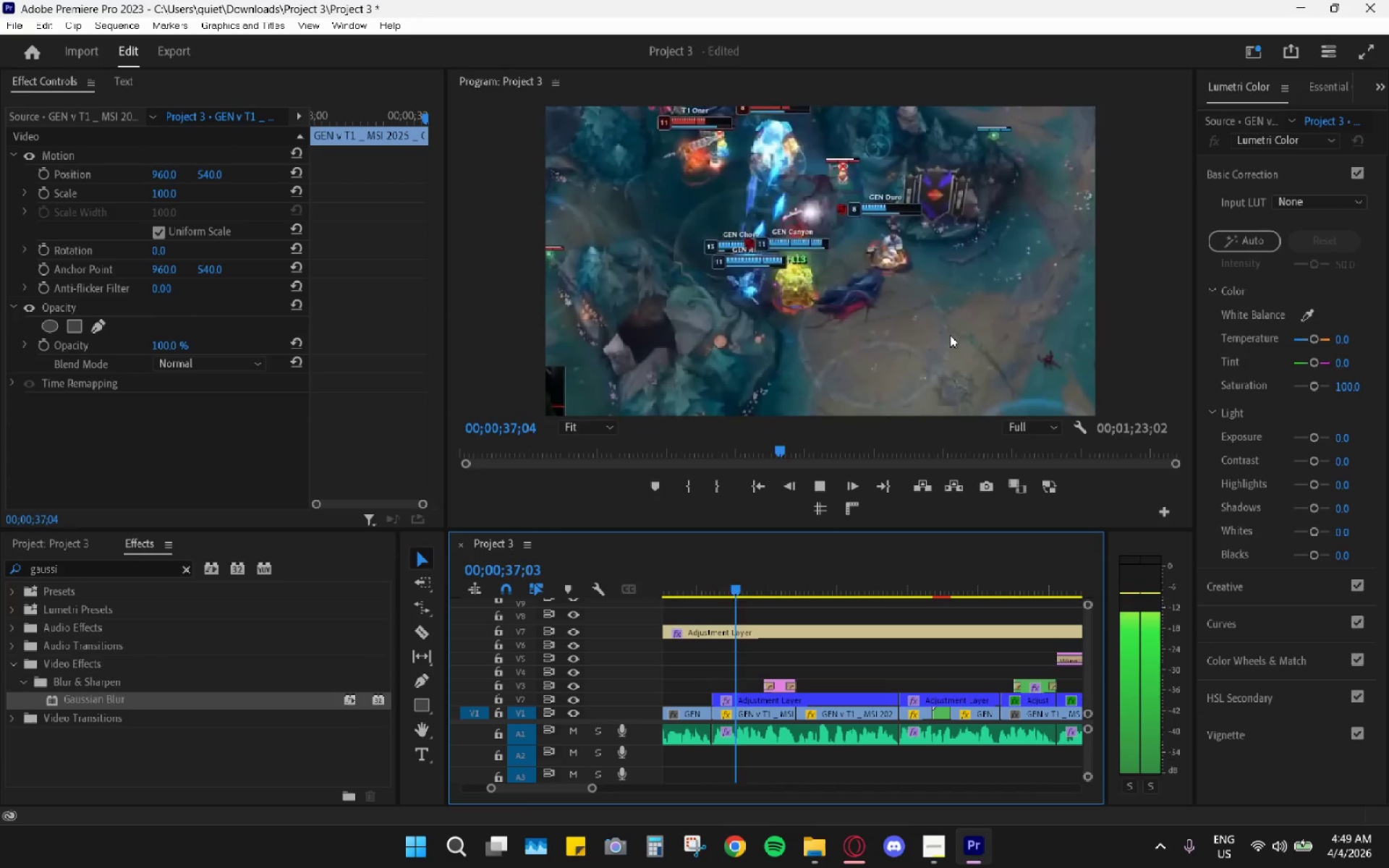 
mouse_move([853, 810])
 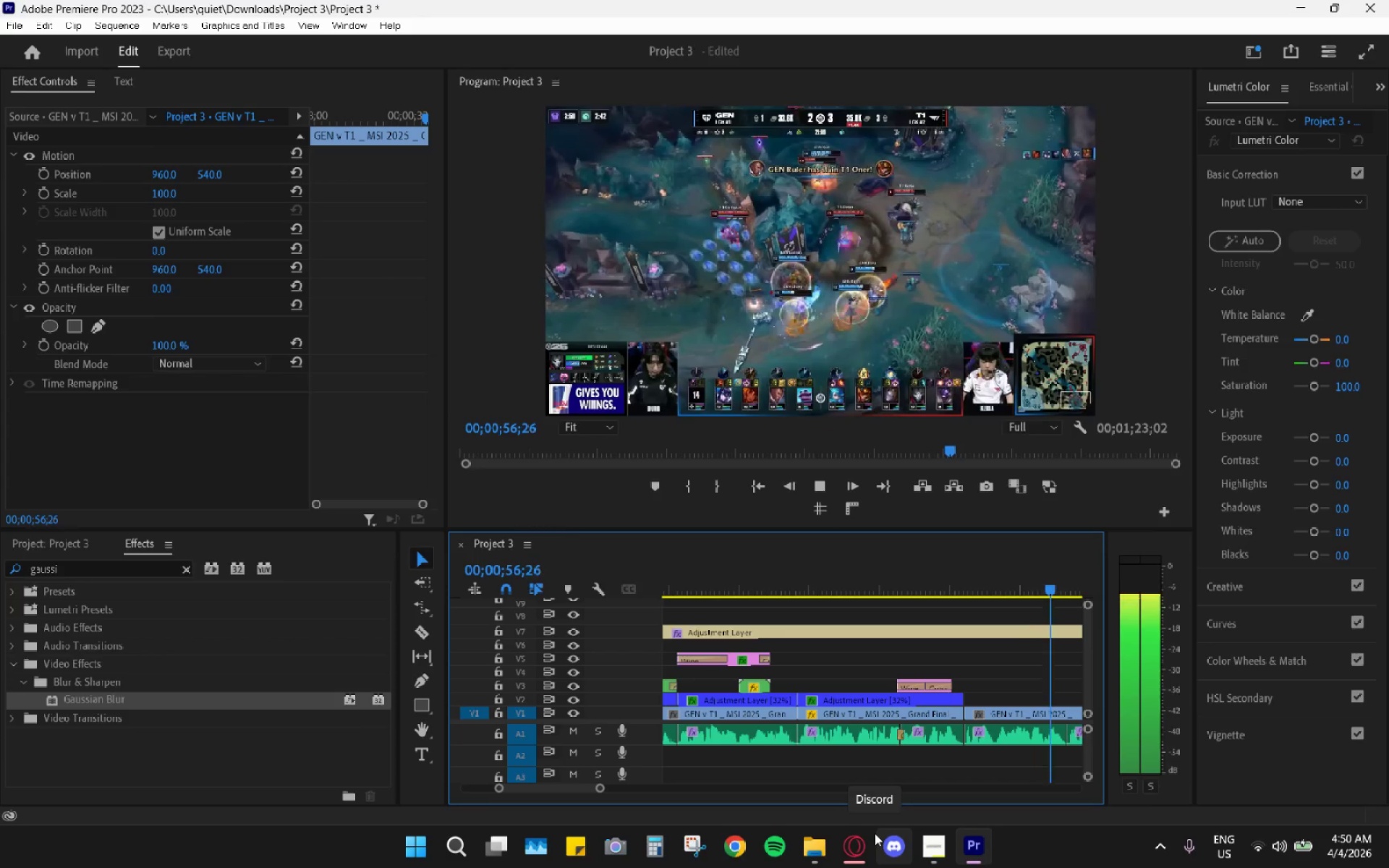 
wait(17.2)
 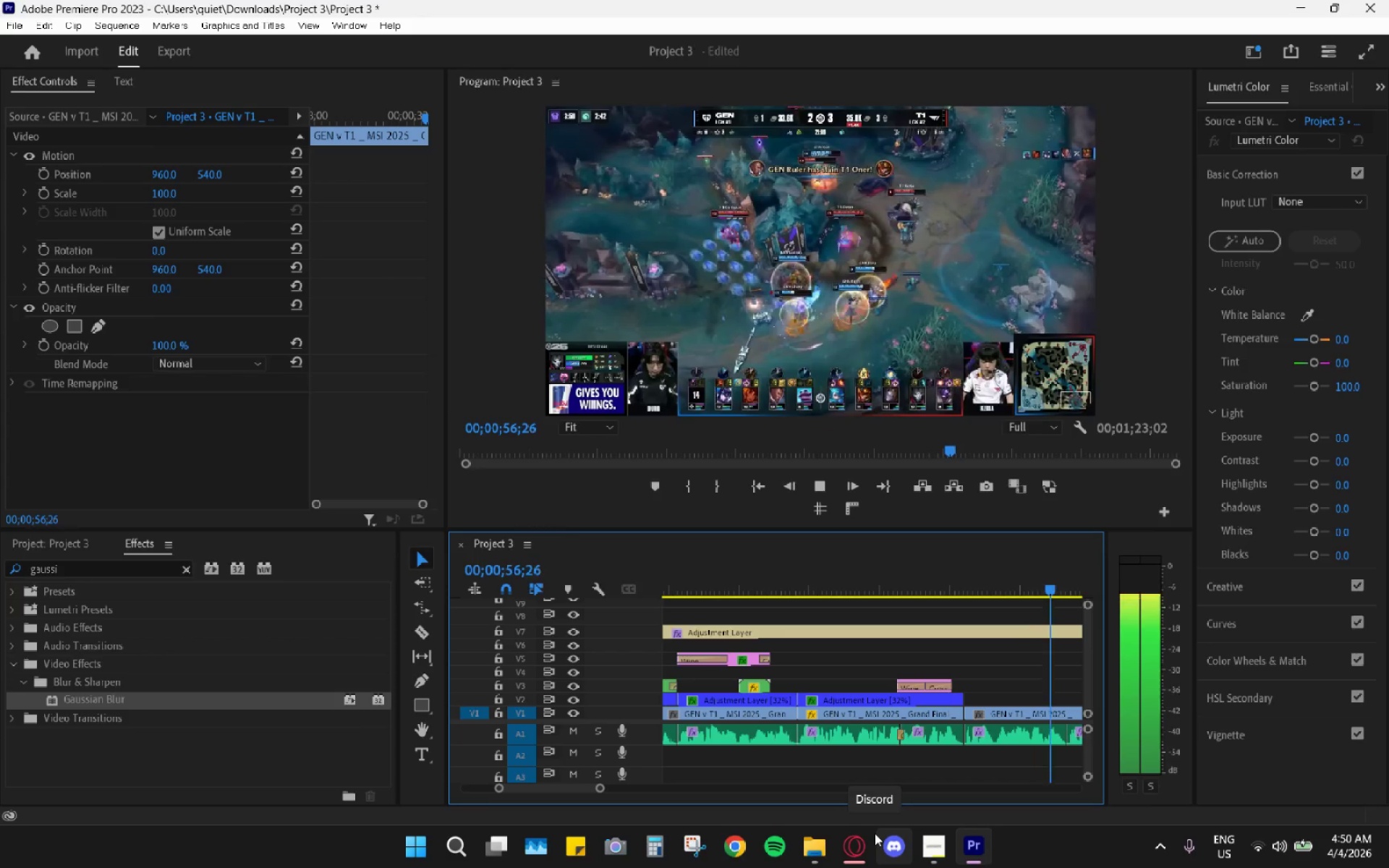 
key(Space)
 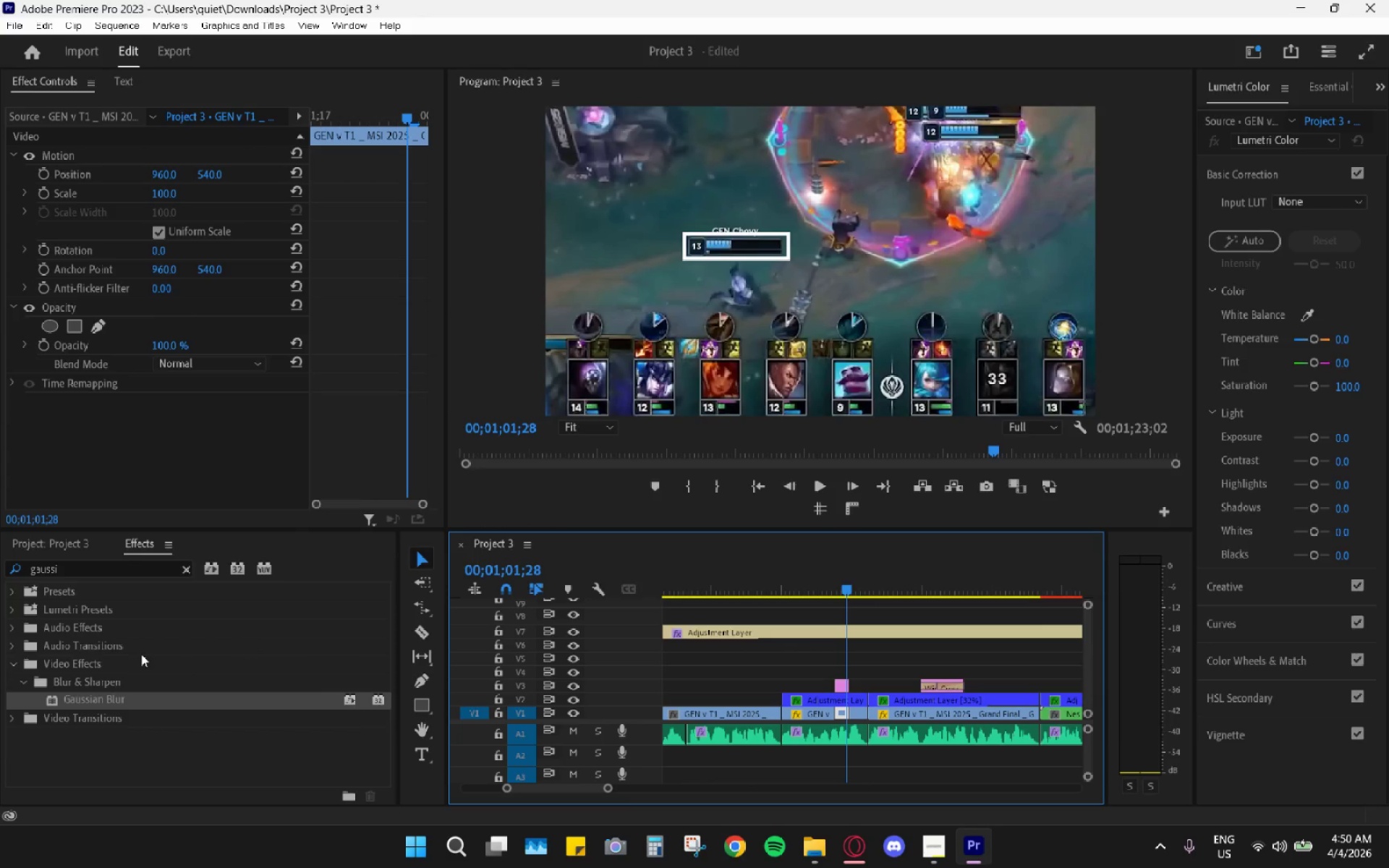 
left_click([85, 537])
 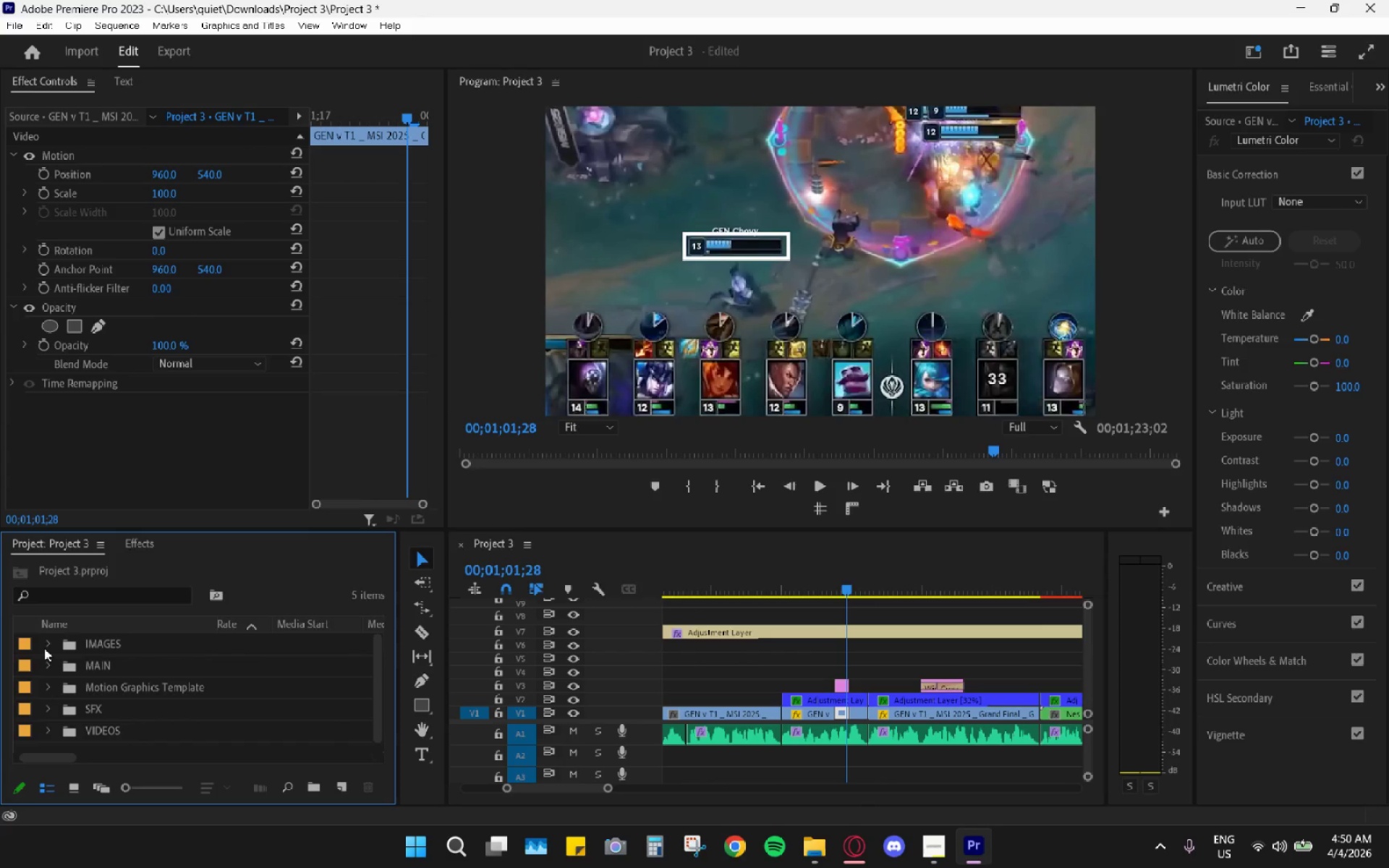 
left_click([45, 648])
 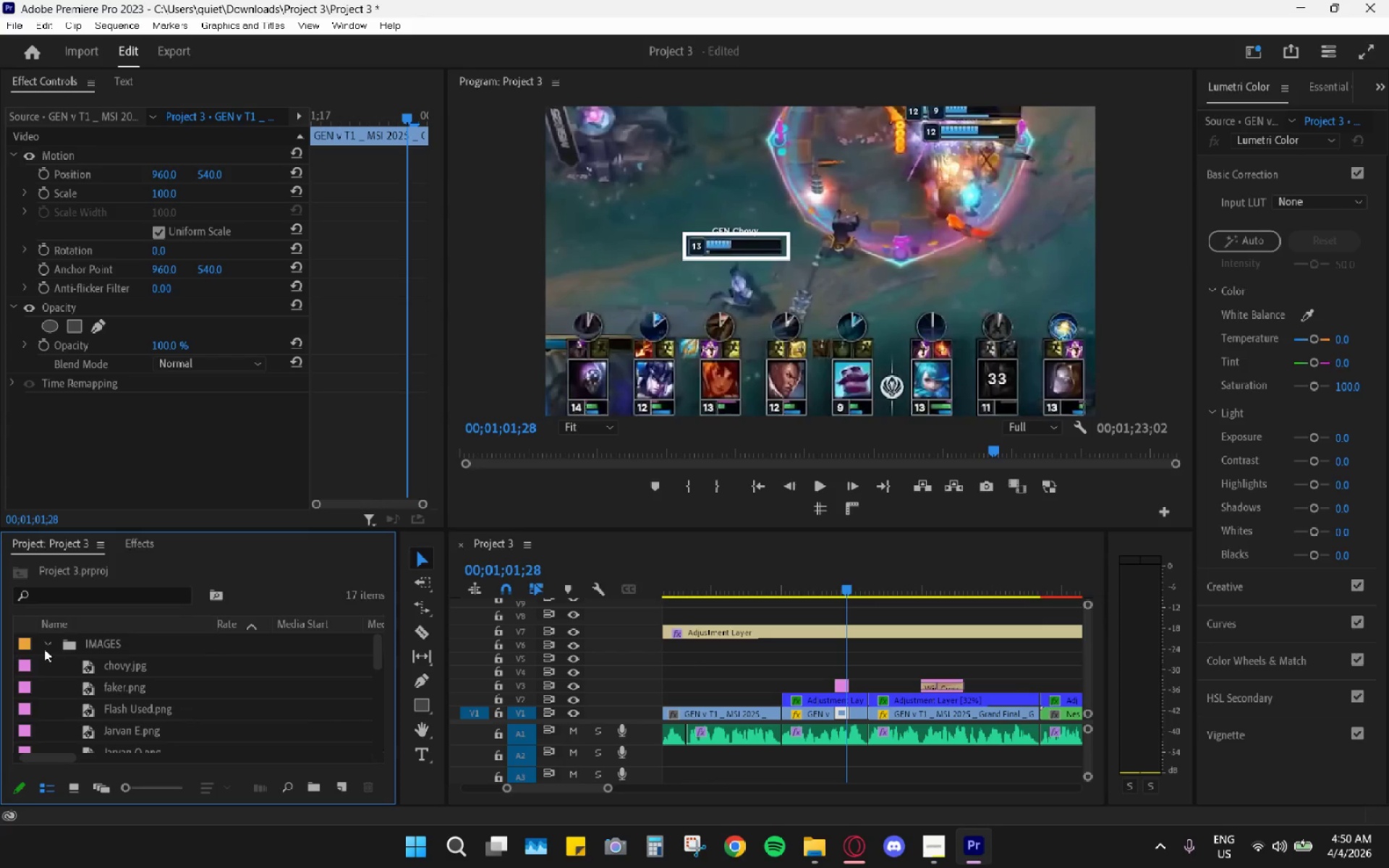 
left_click_drag(start_coordinate=[42, 642], to_coordinate=[43, 649])
 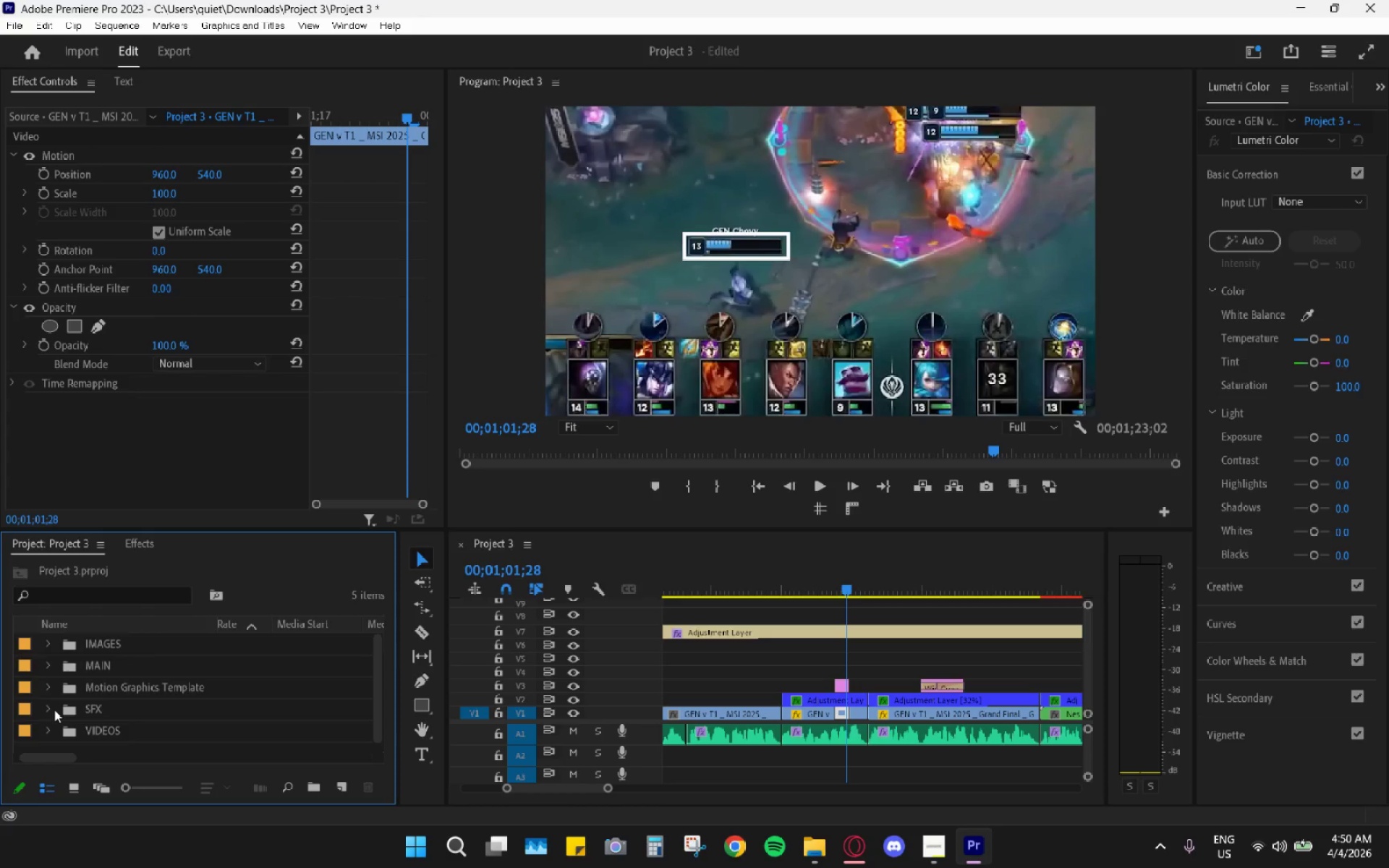 
double_click([50, 707])
 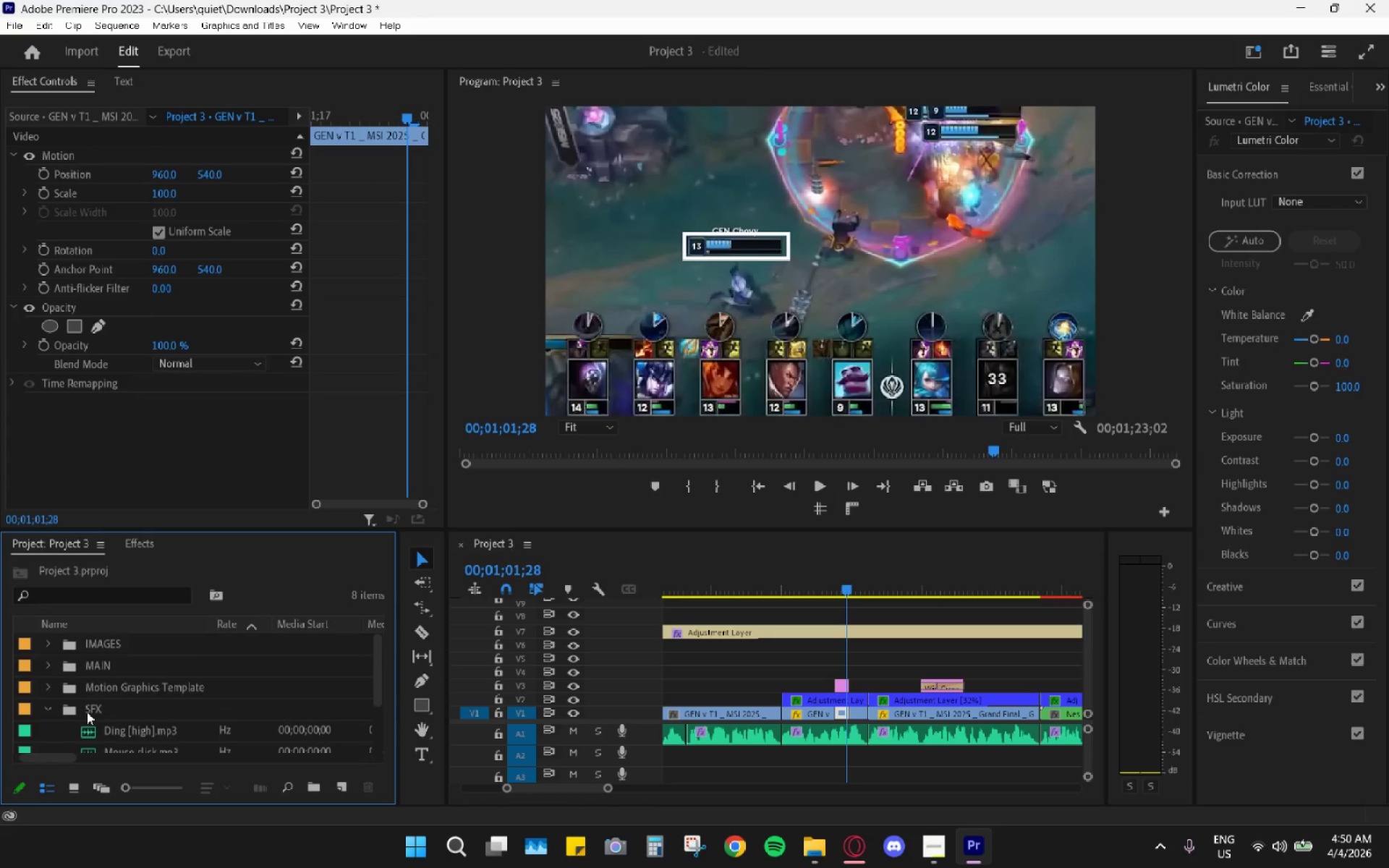 
scroll: coordinate [200, 705], scroll_direction: down, amount: 3.0
 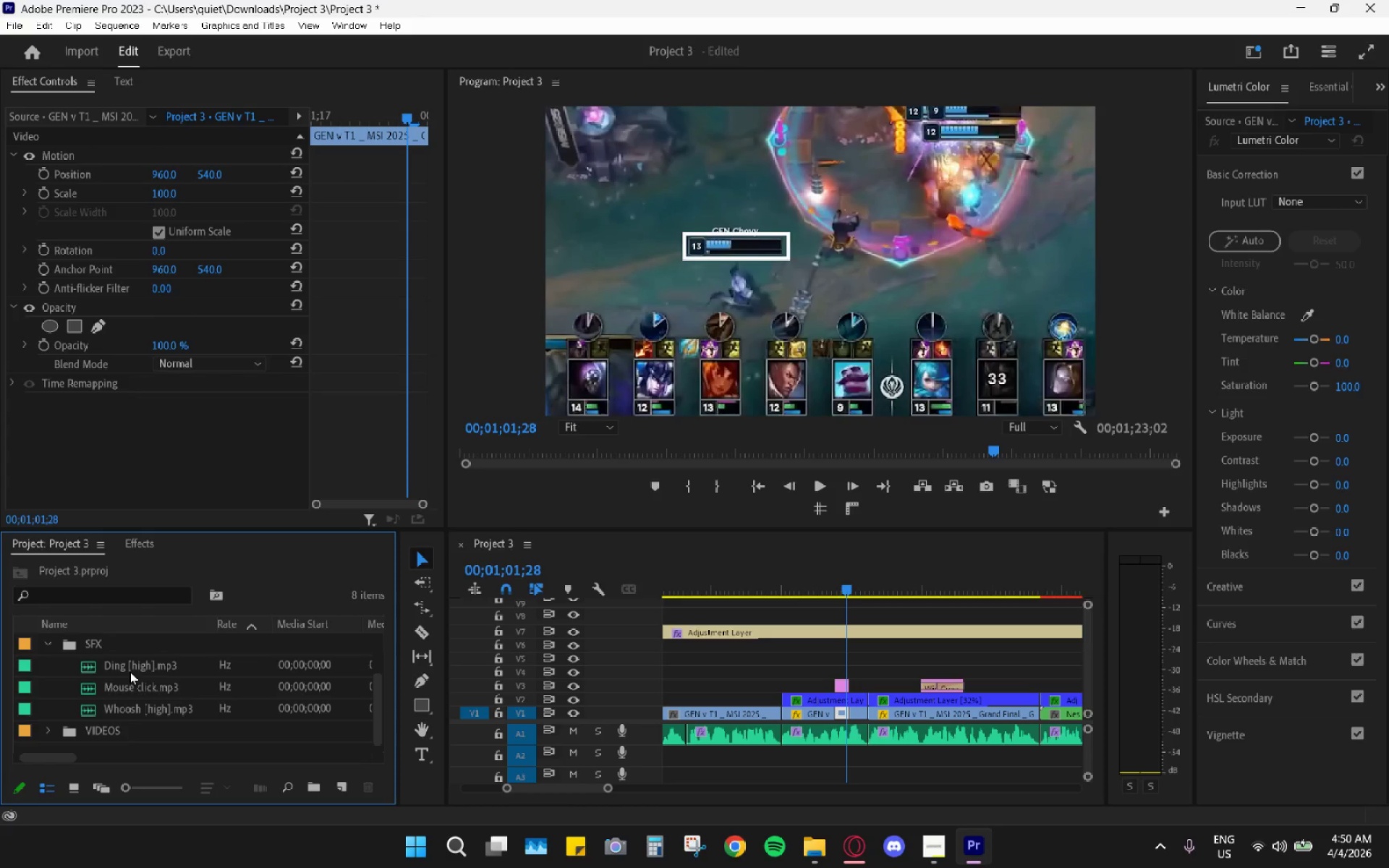 
left_click_drag(start_coordinate=[138, 666], to_coordinate=[837, 756])
 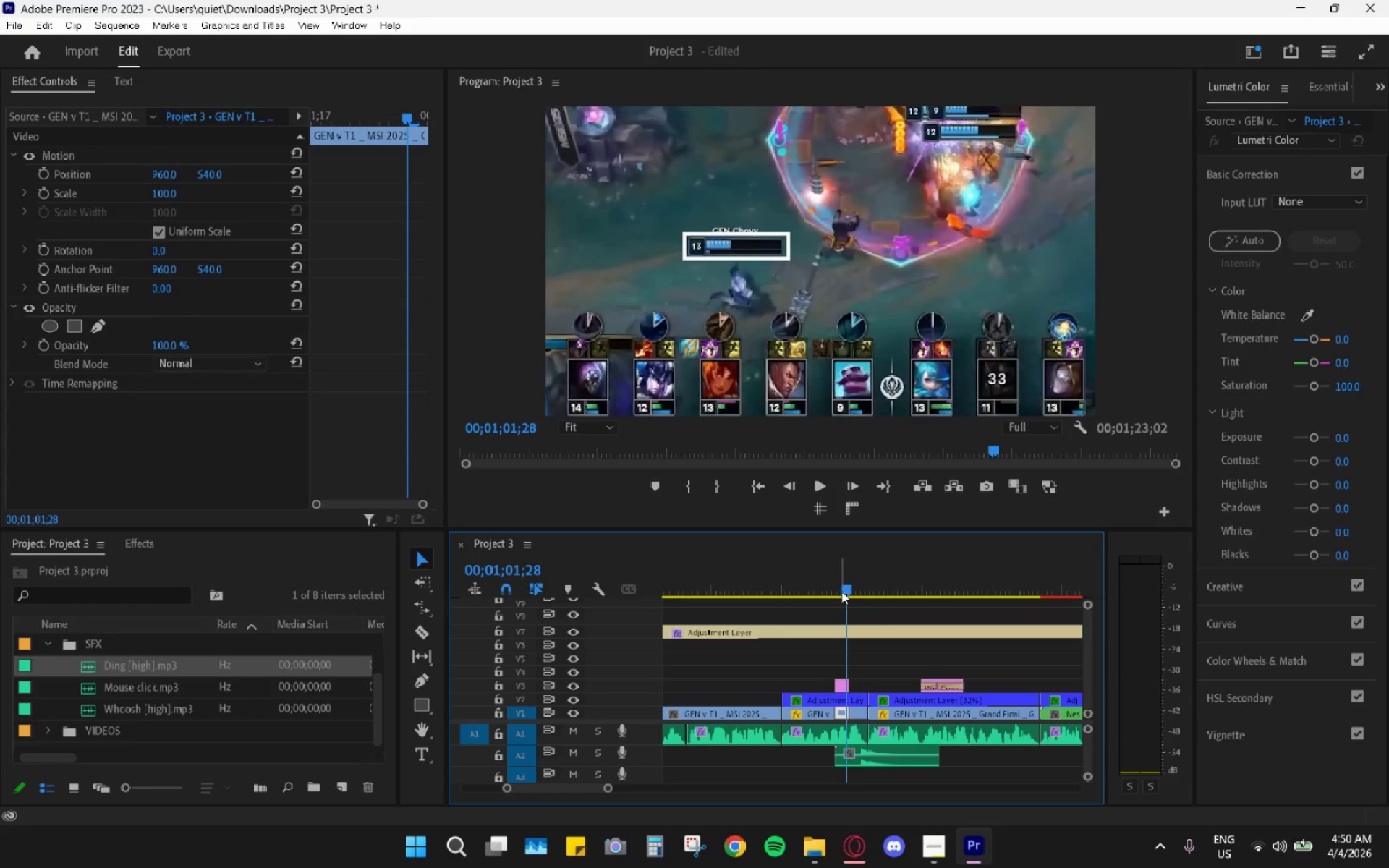 
left_click_drag(start_coordinate=[841, 591], to_coordinate=[854, 601])
 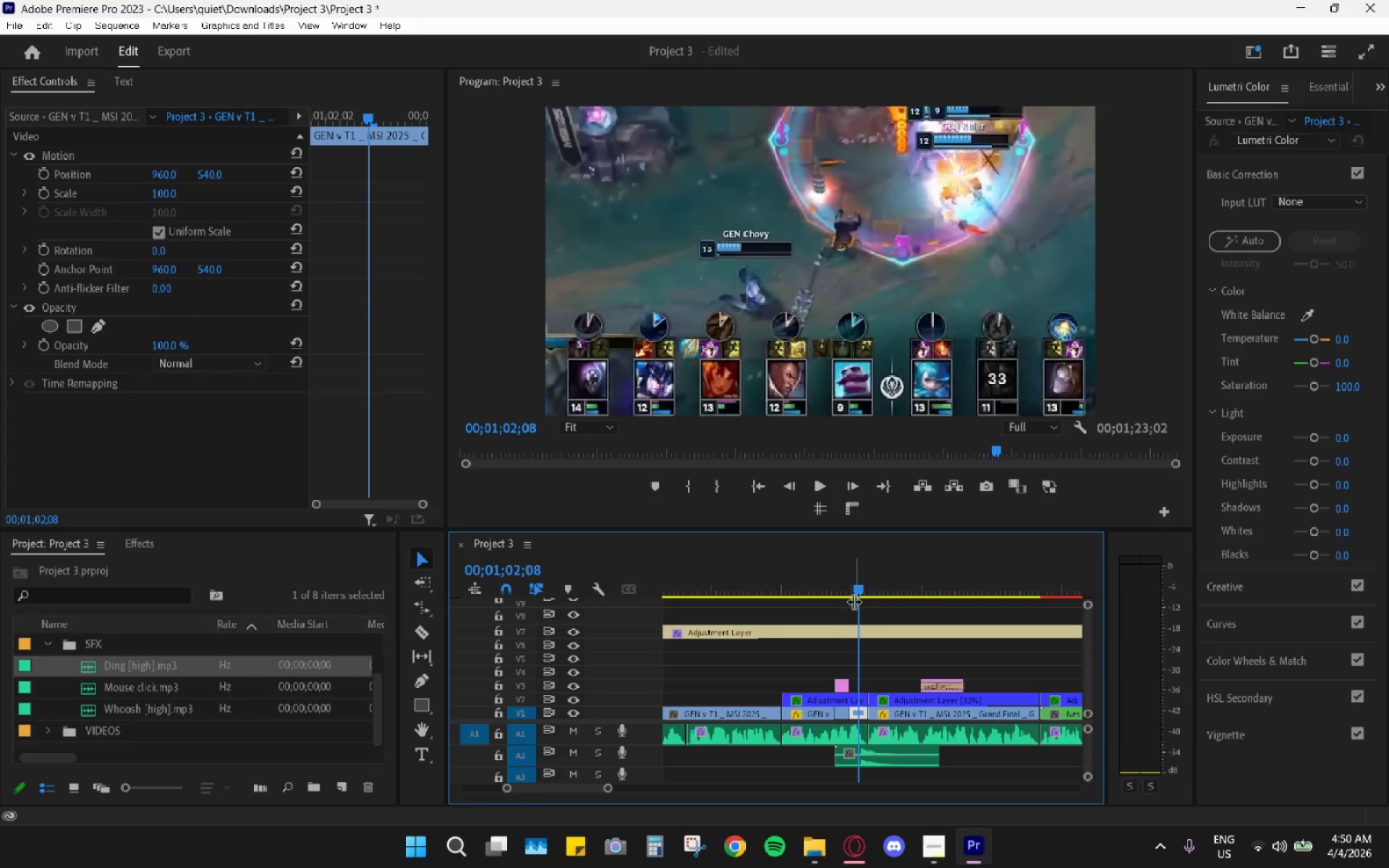 
type(cv)
 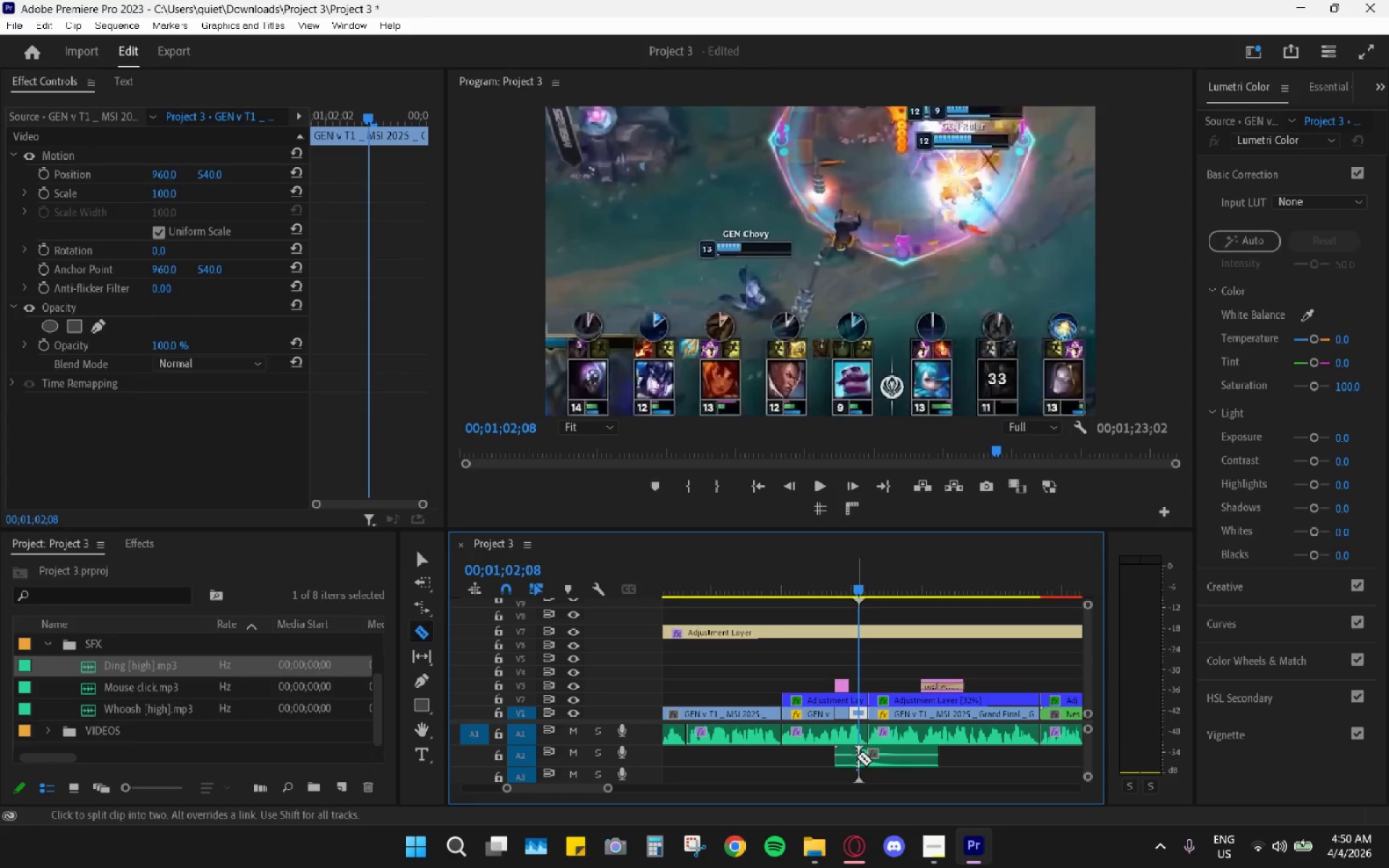 
left_click([845, 760])
 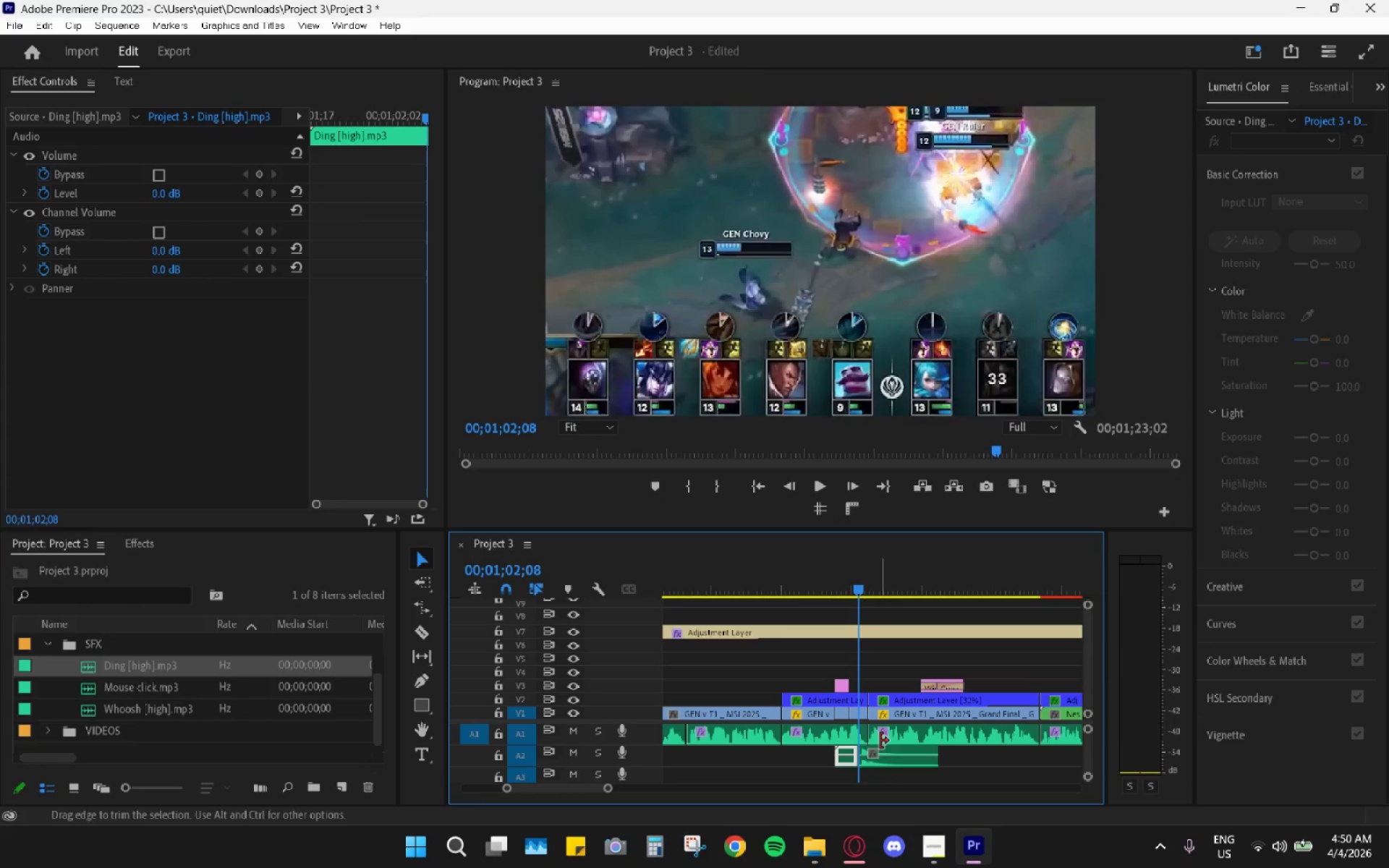 
key(H)
 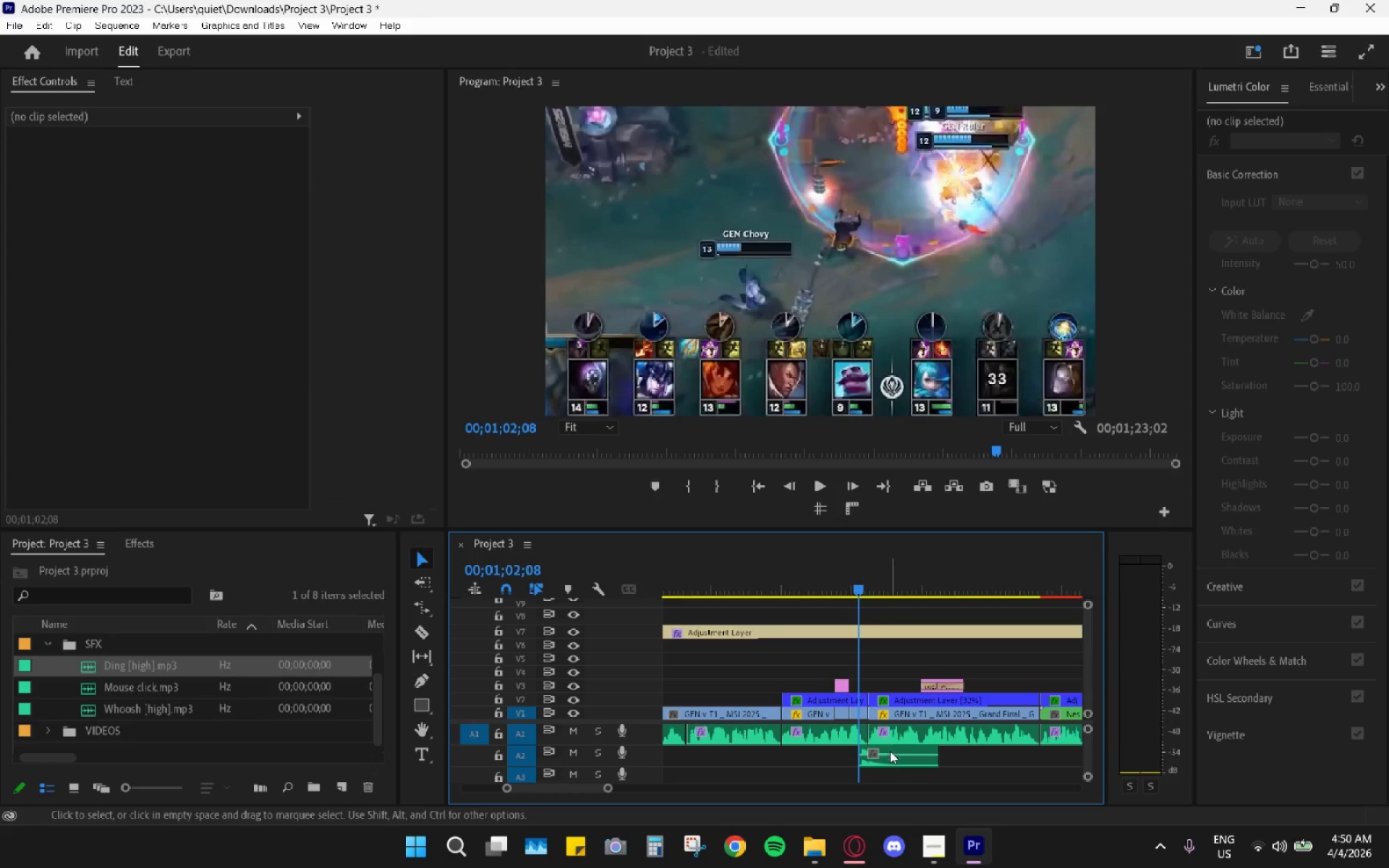 
left_click_drag(start_coordinate=[888, 752], to_coordinate=[867, 752])
 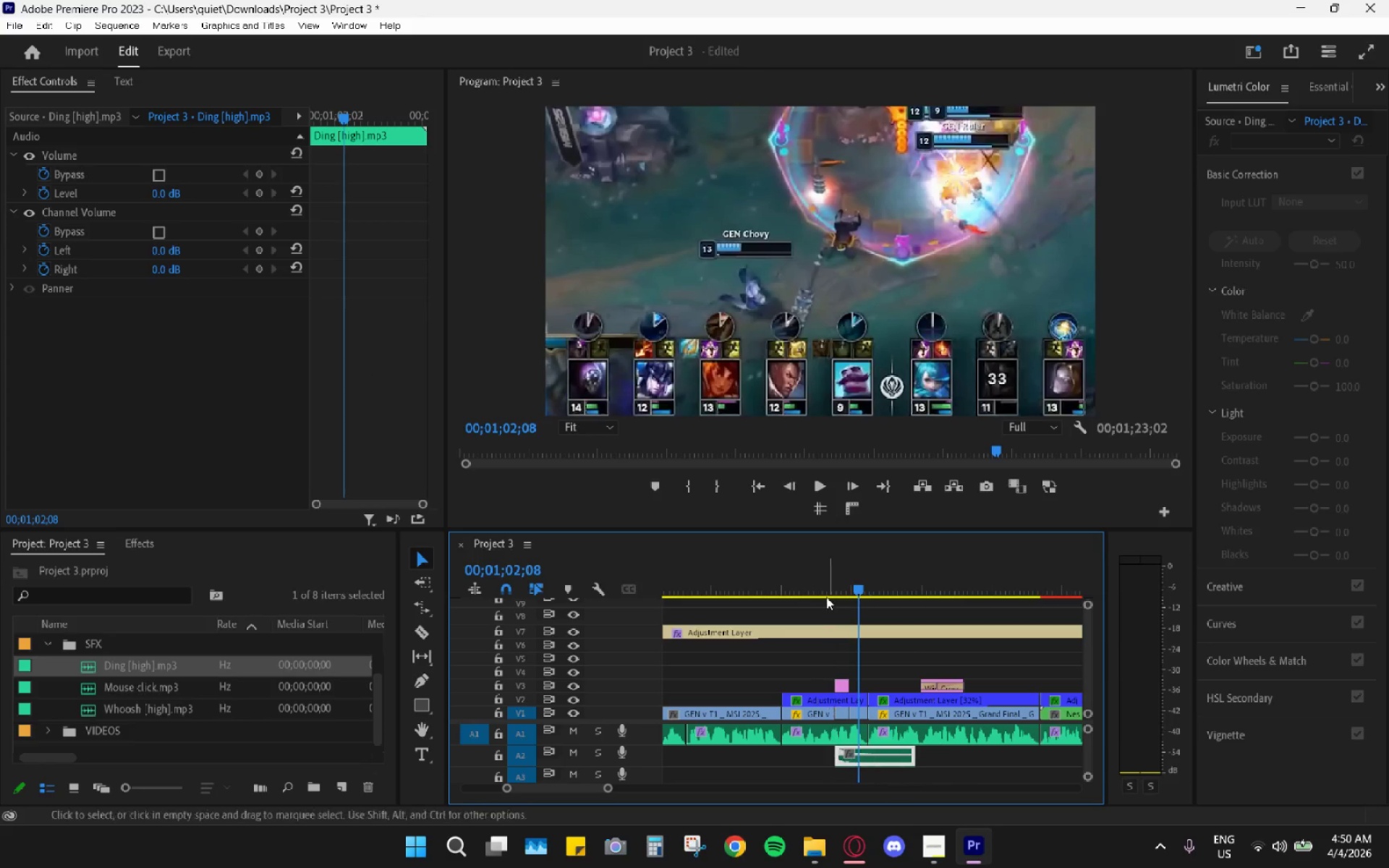 
left_click([825, 595])
 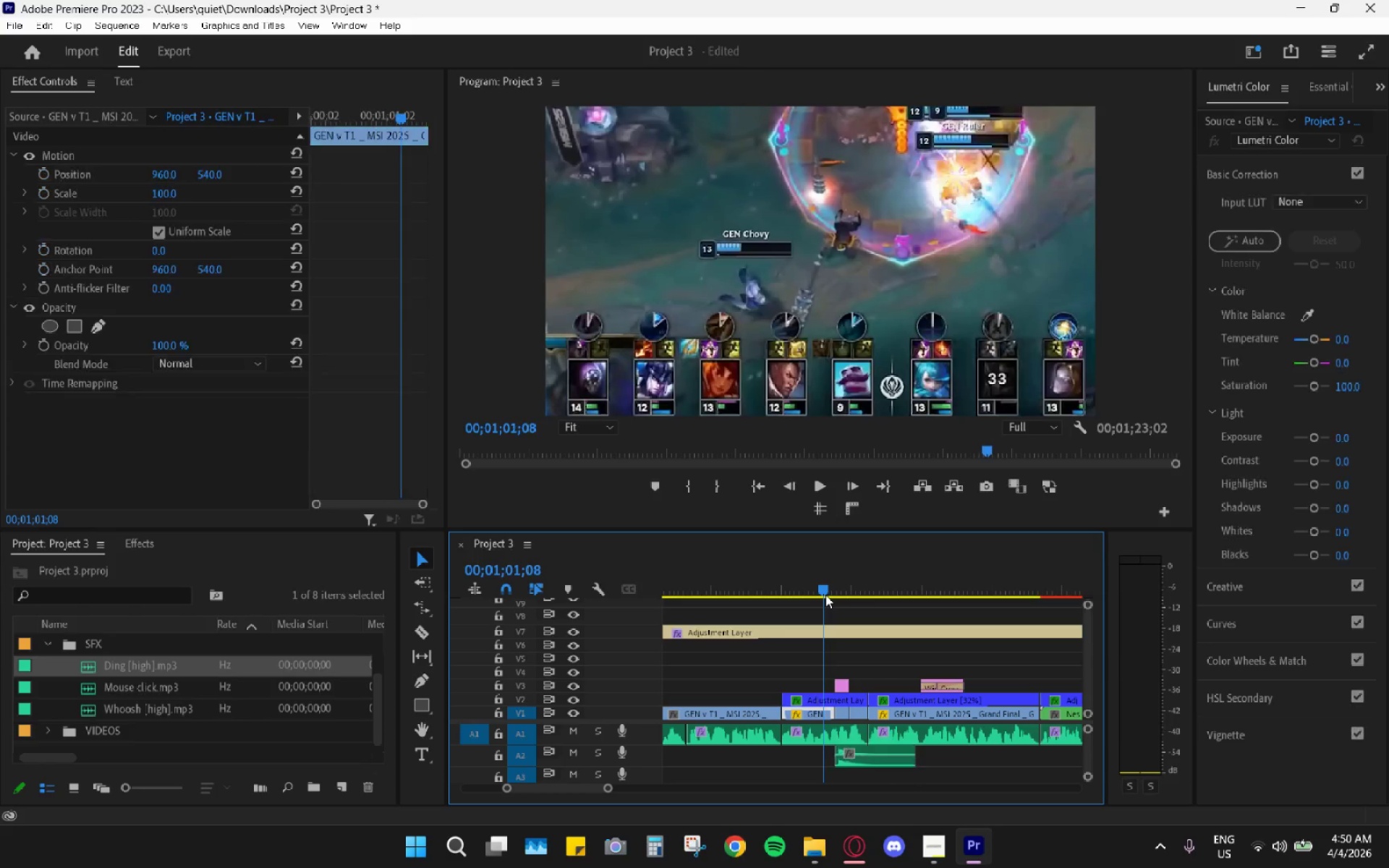 
key(Space)
 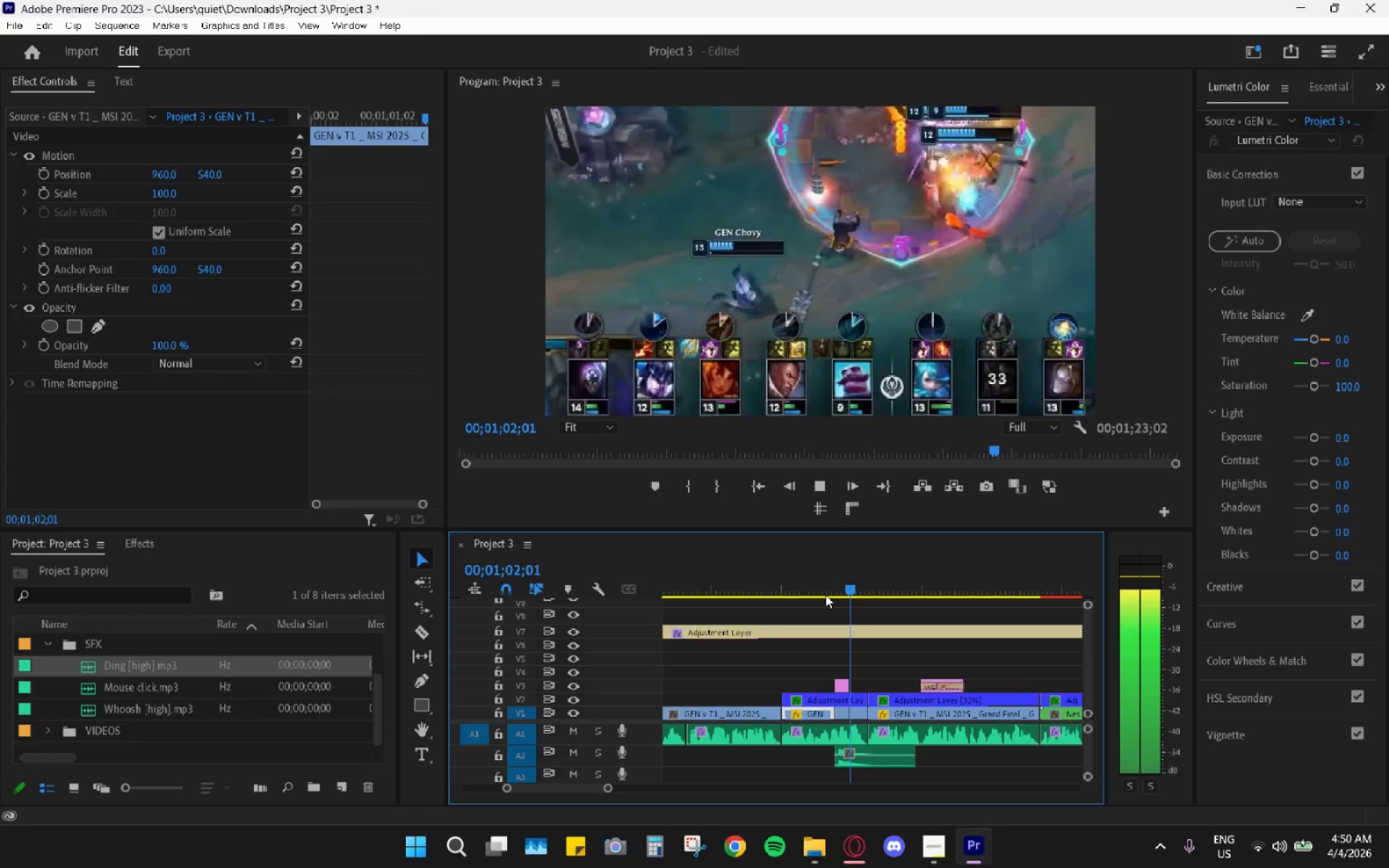 
key(Space)
 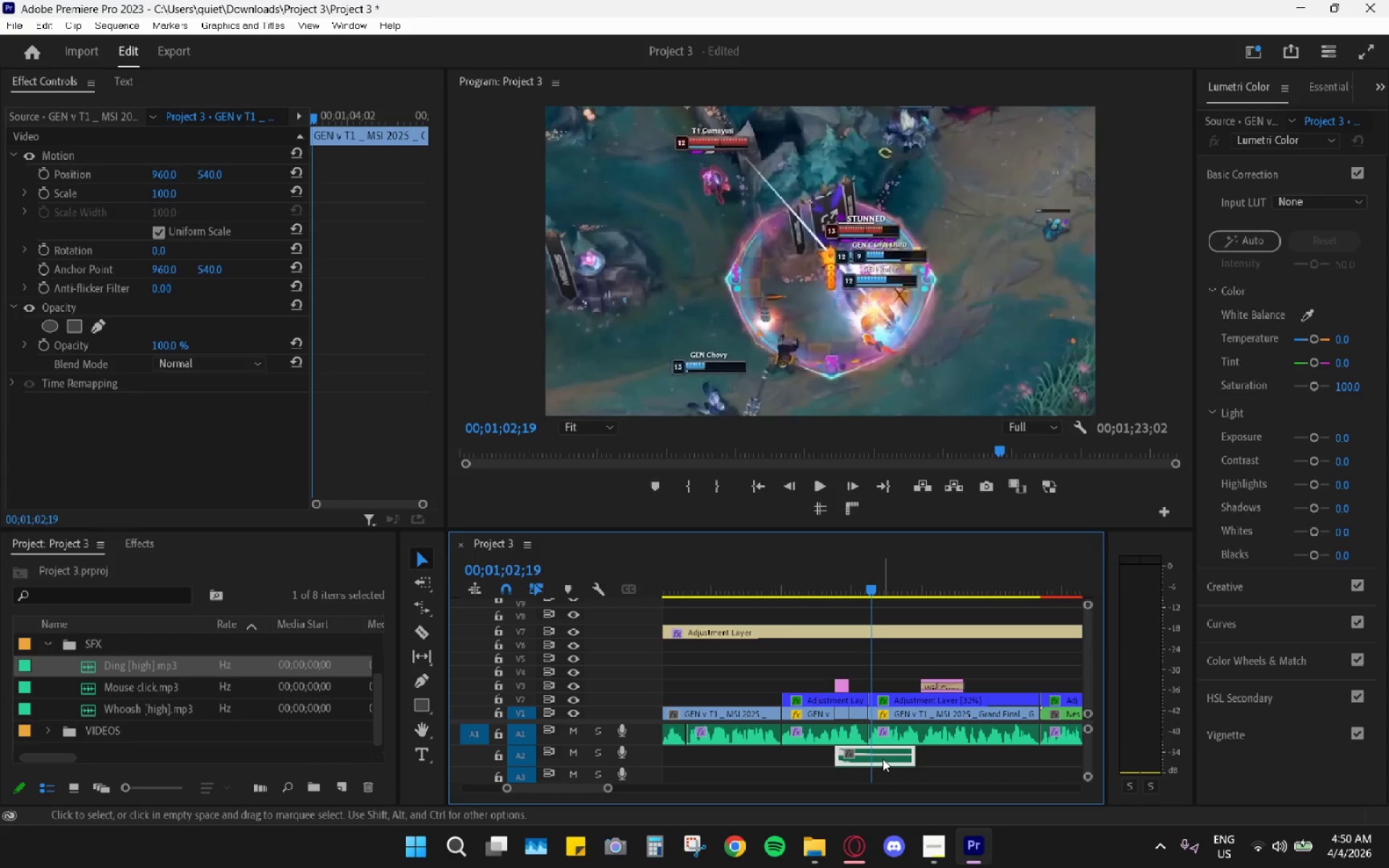 
key(G)
 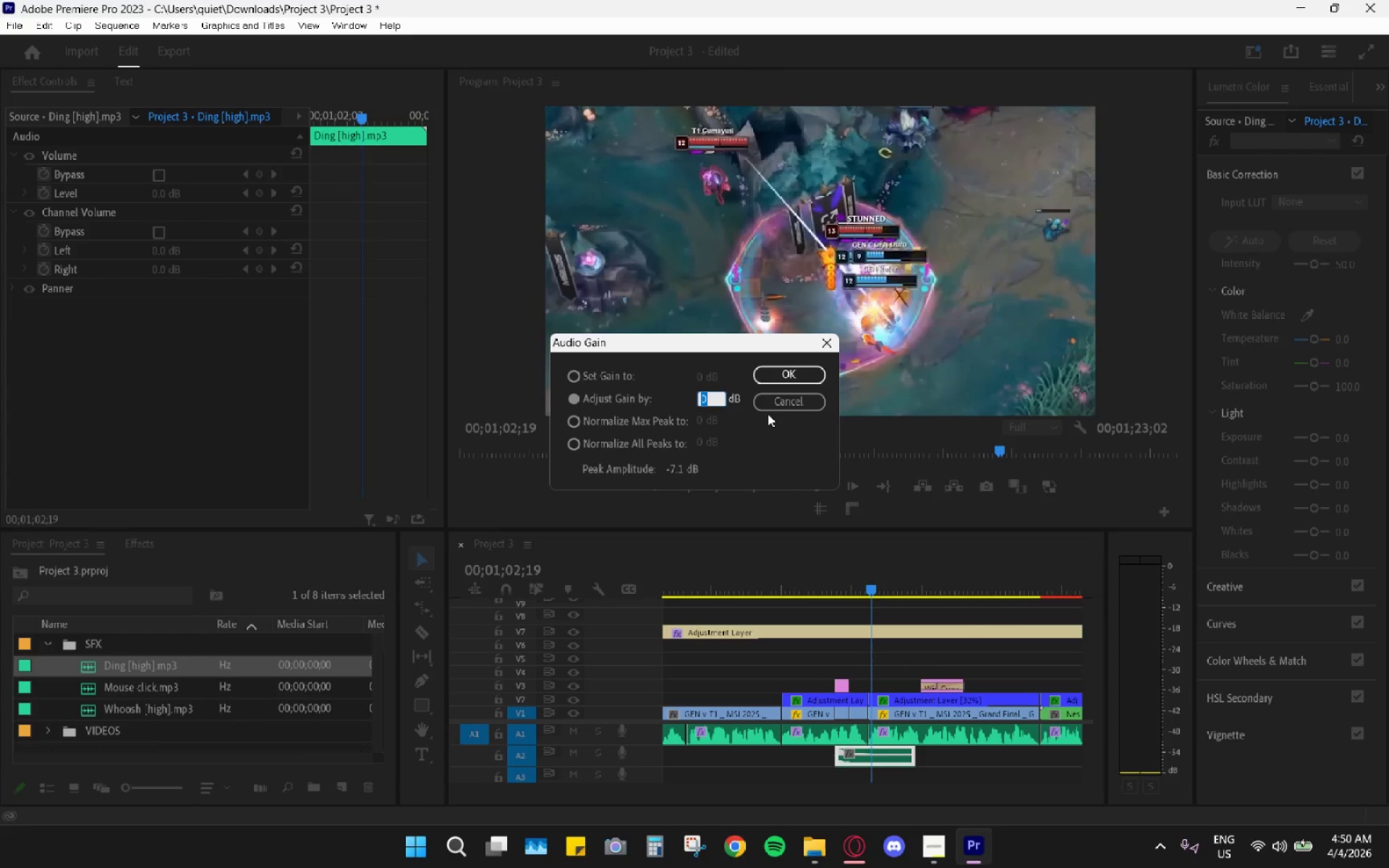 
key(Minus)
 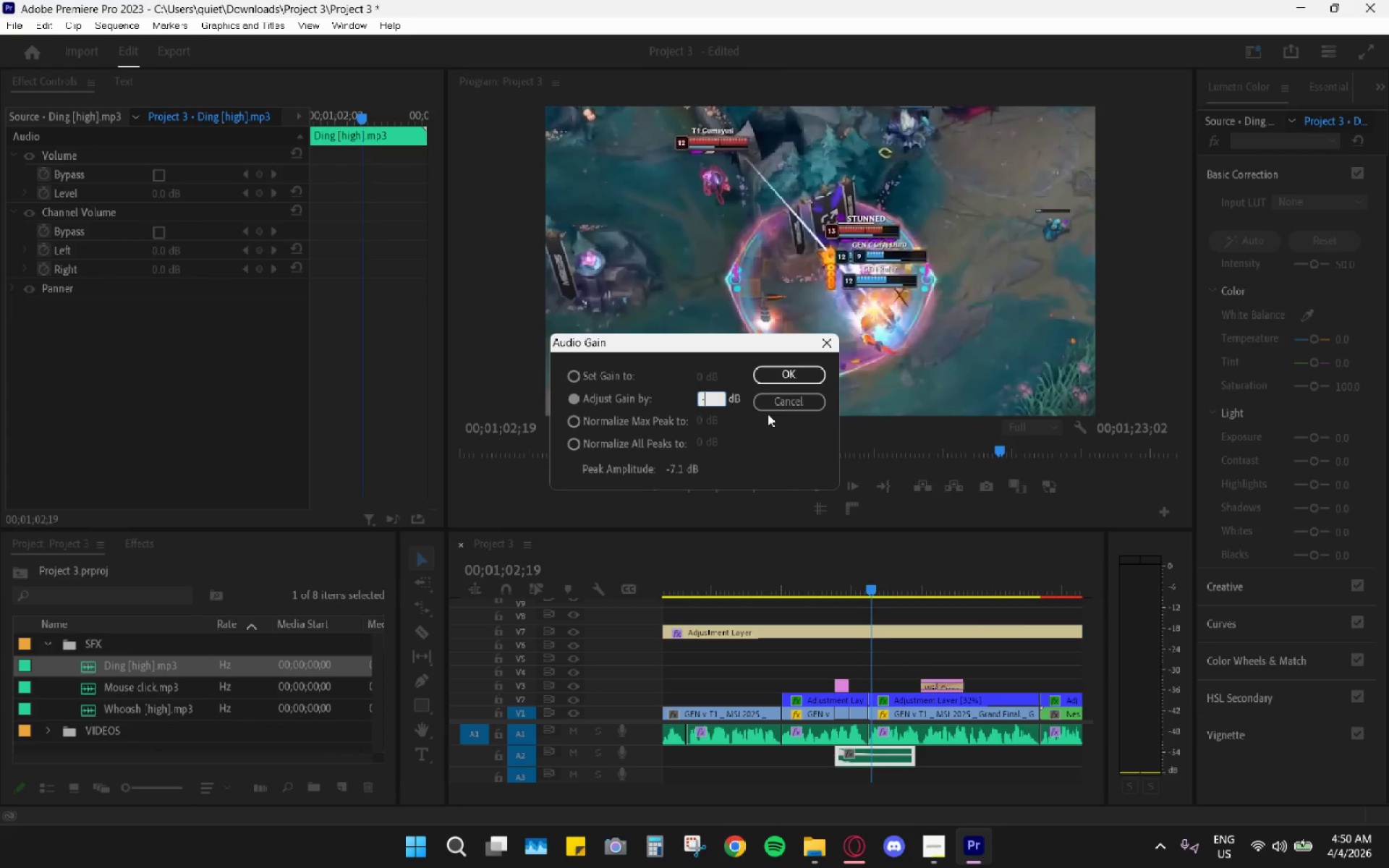 
key(5)
 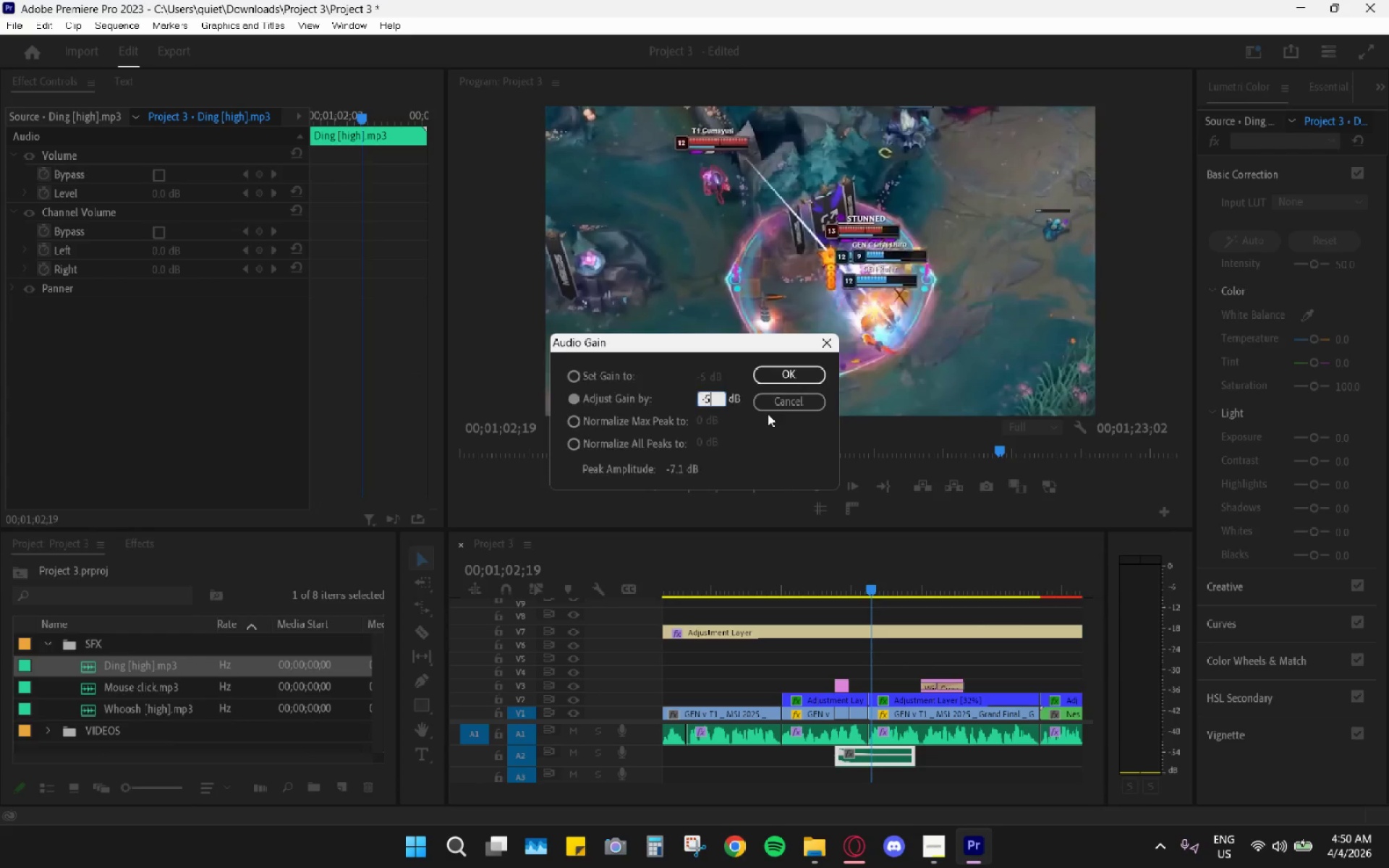 
key(Enter)
 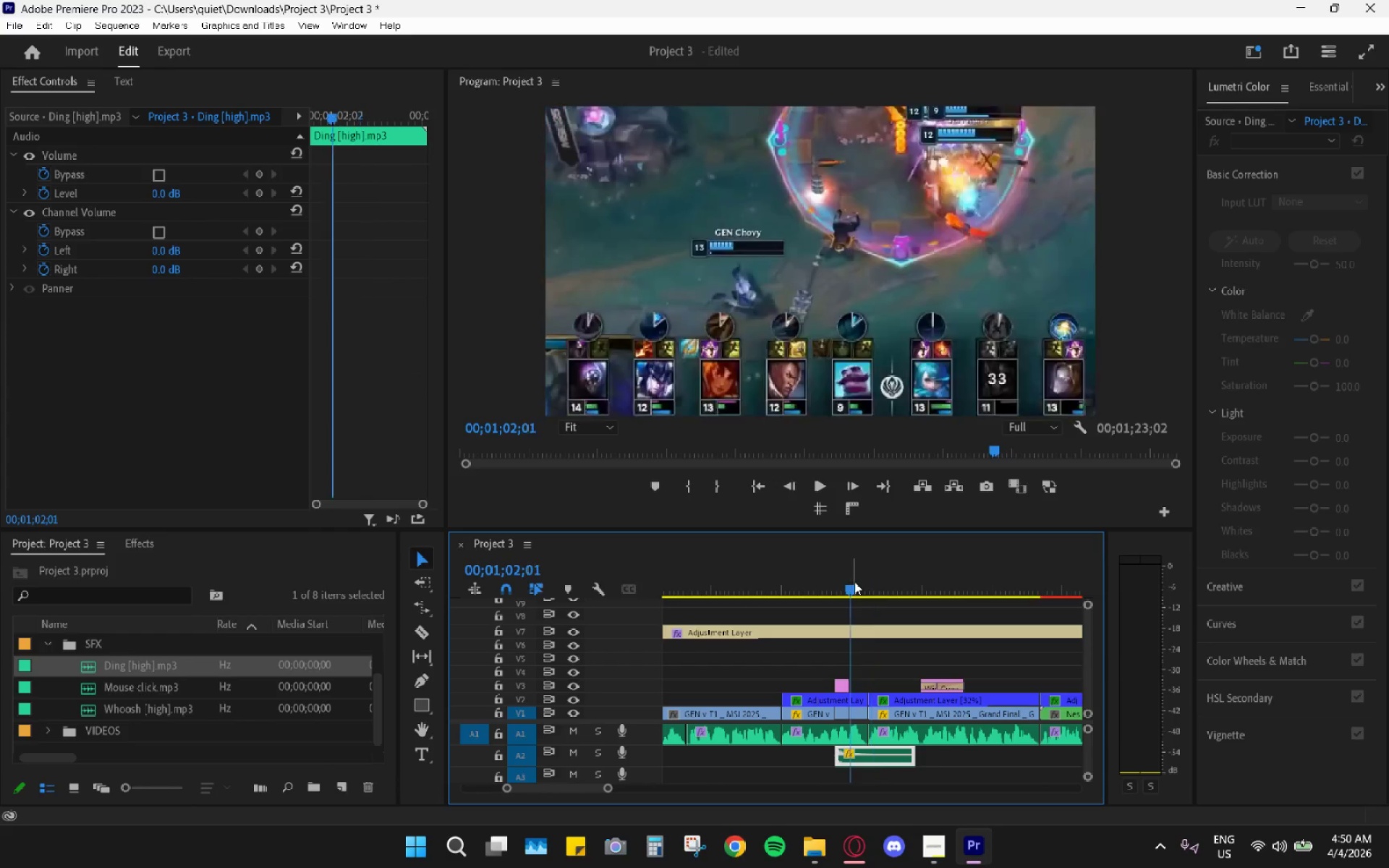 
left_click_drag(start_coordinate=[838, 584], to_coordinate=[829, 584])
 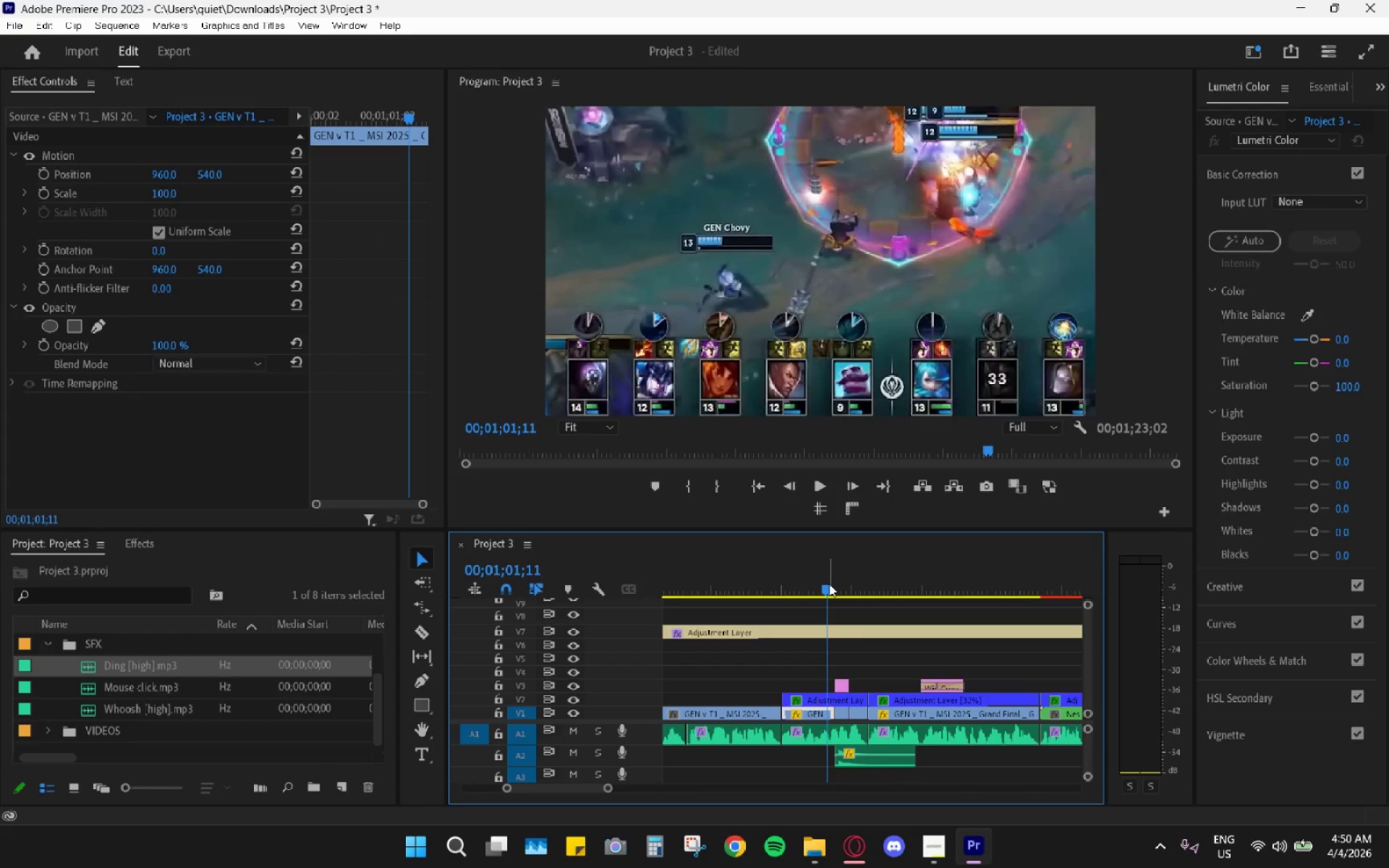 
key(Space)
 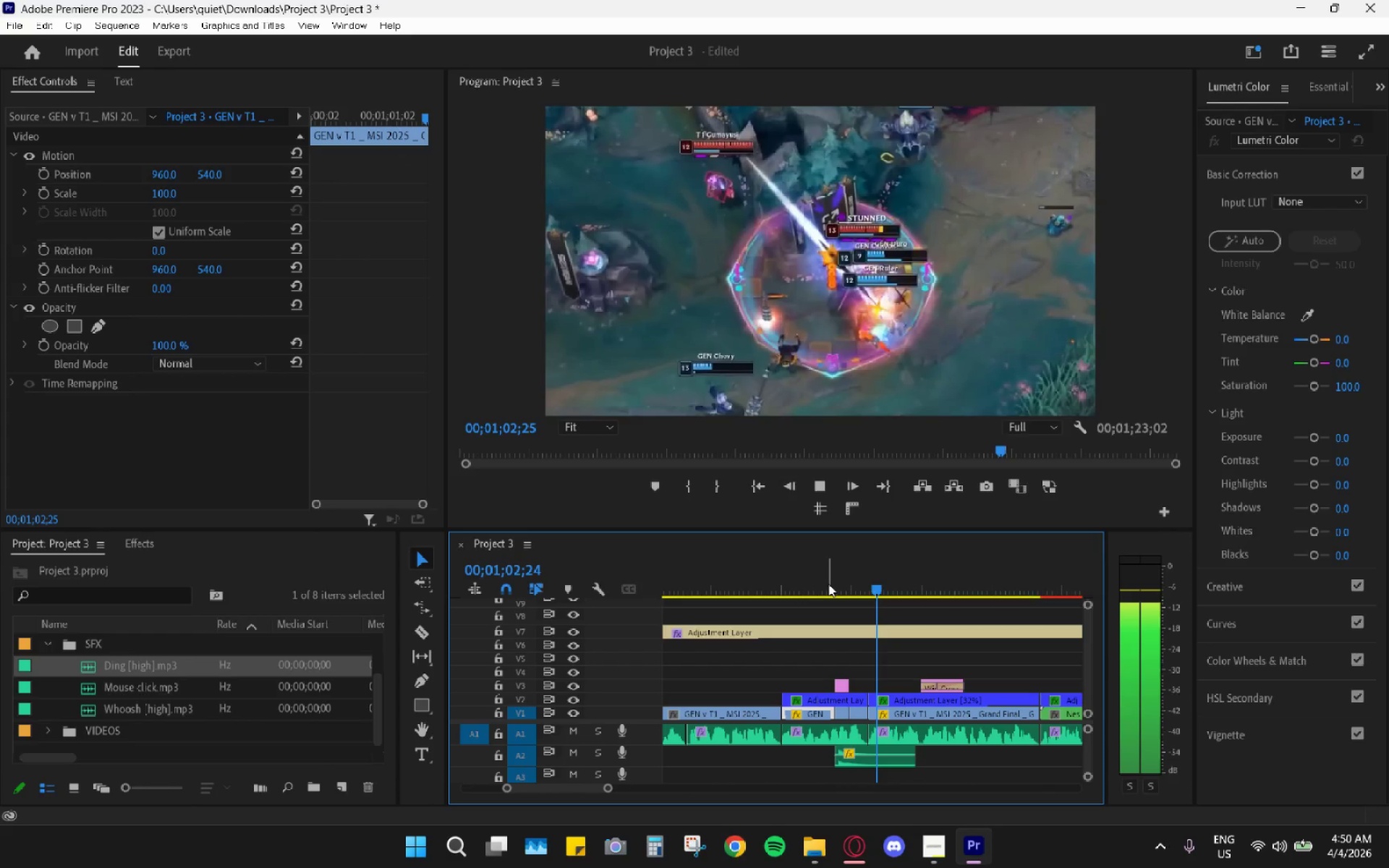 
key(Space)
 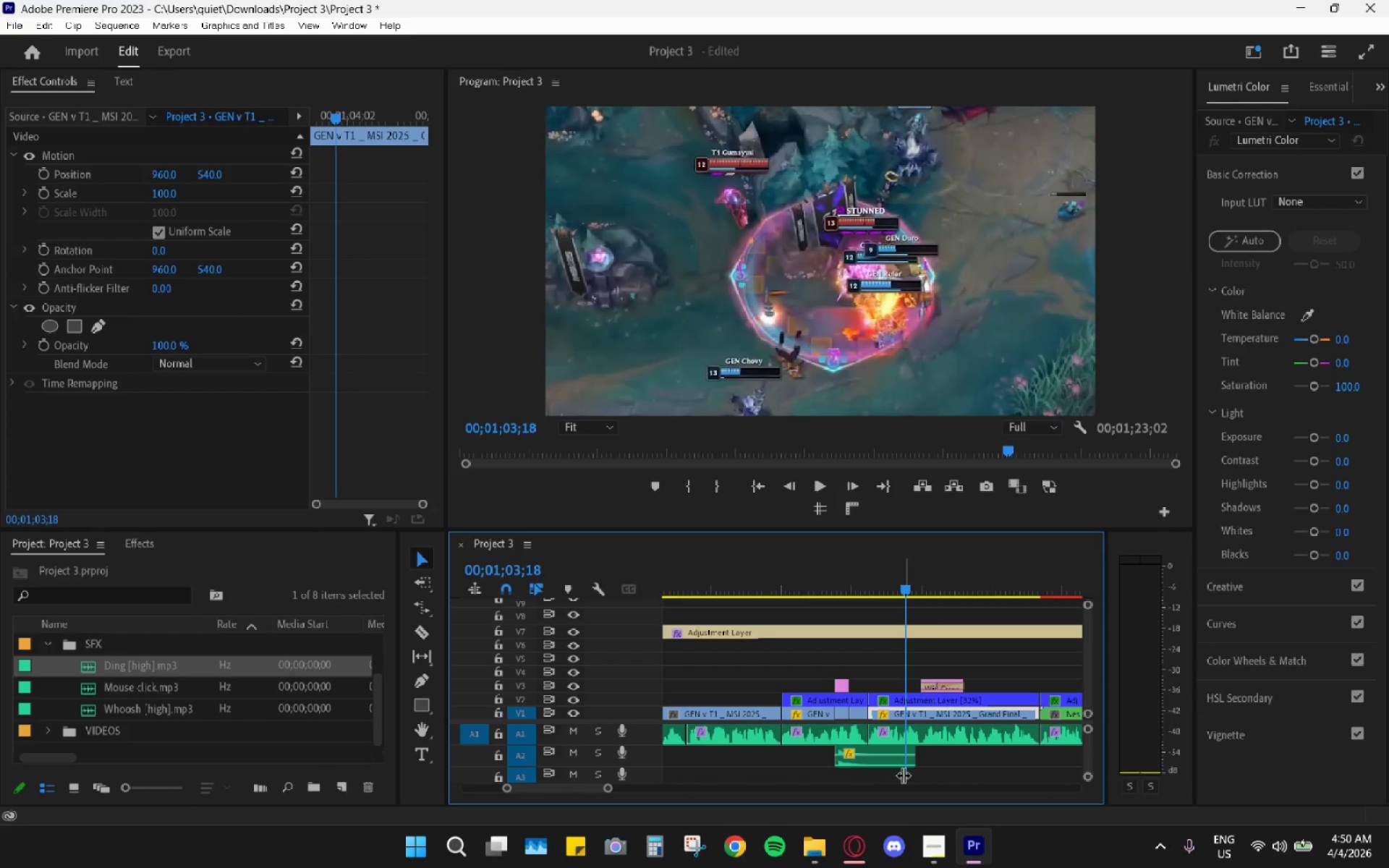 
key(C)
 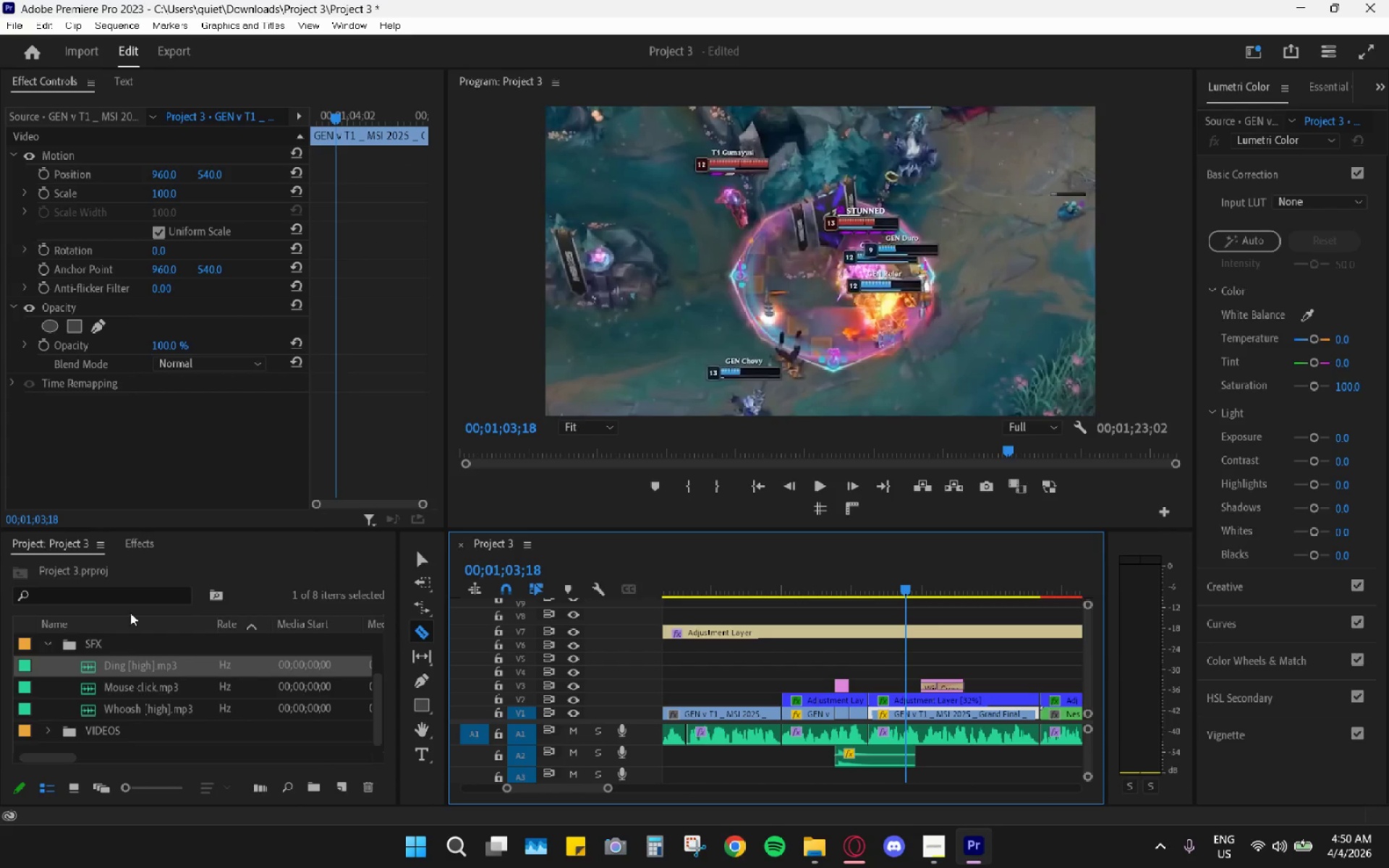 
double_click([114, 568])
 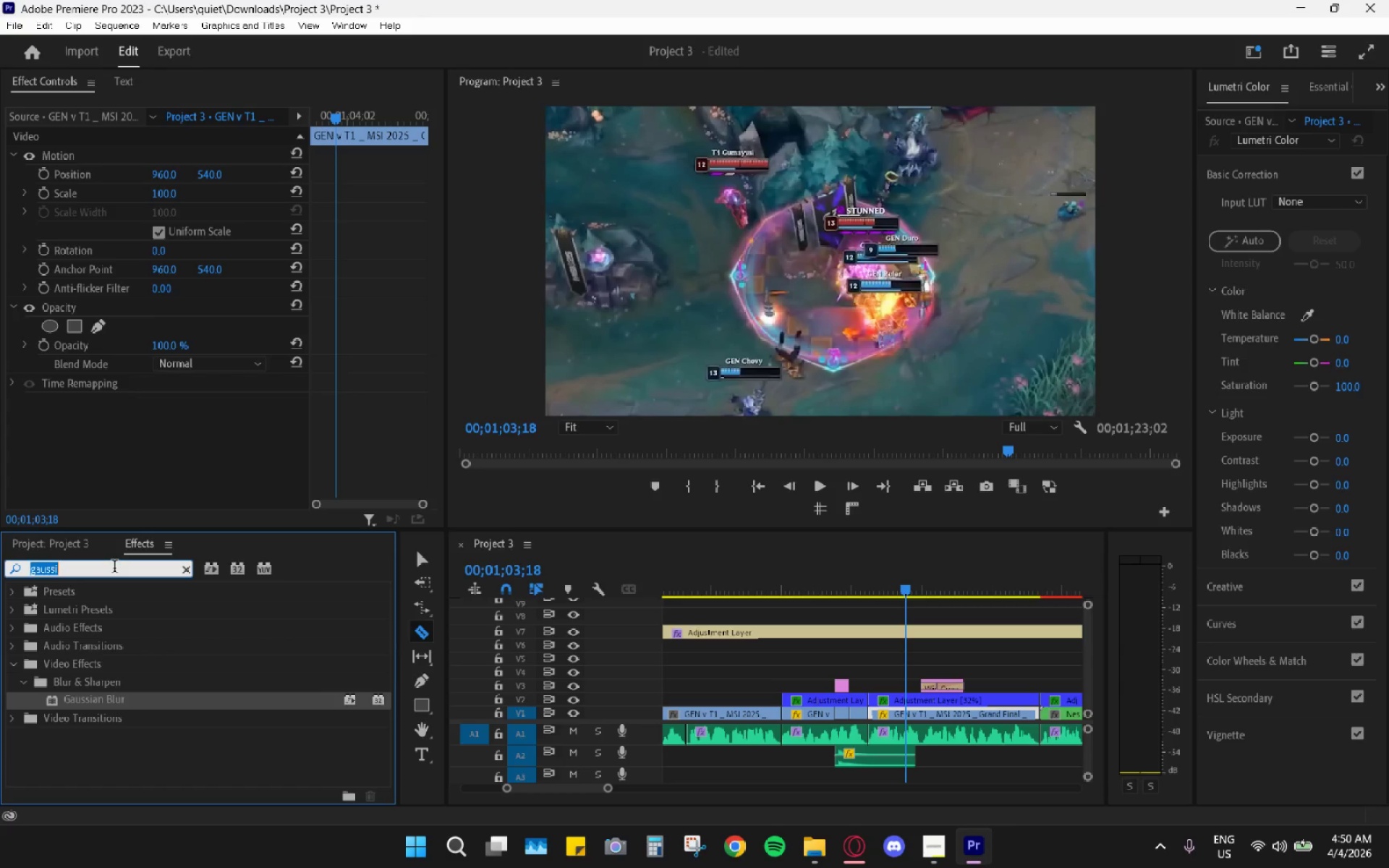 
triple_click([114, 568])
 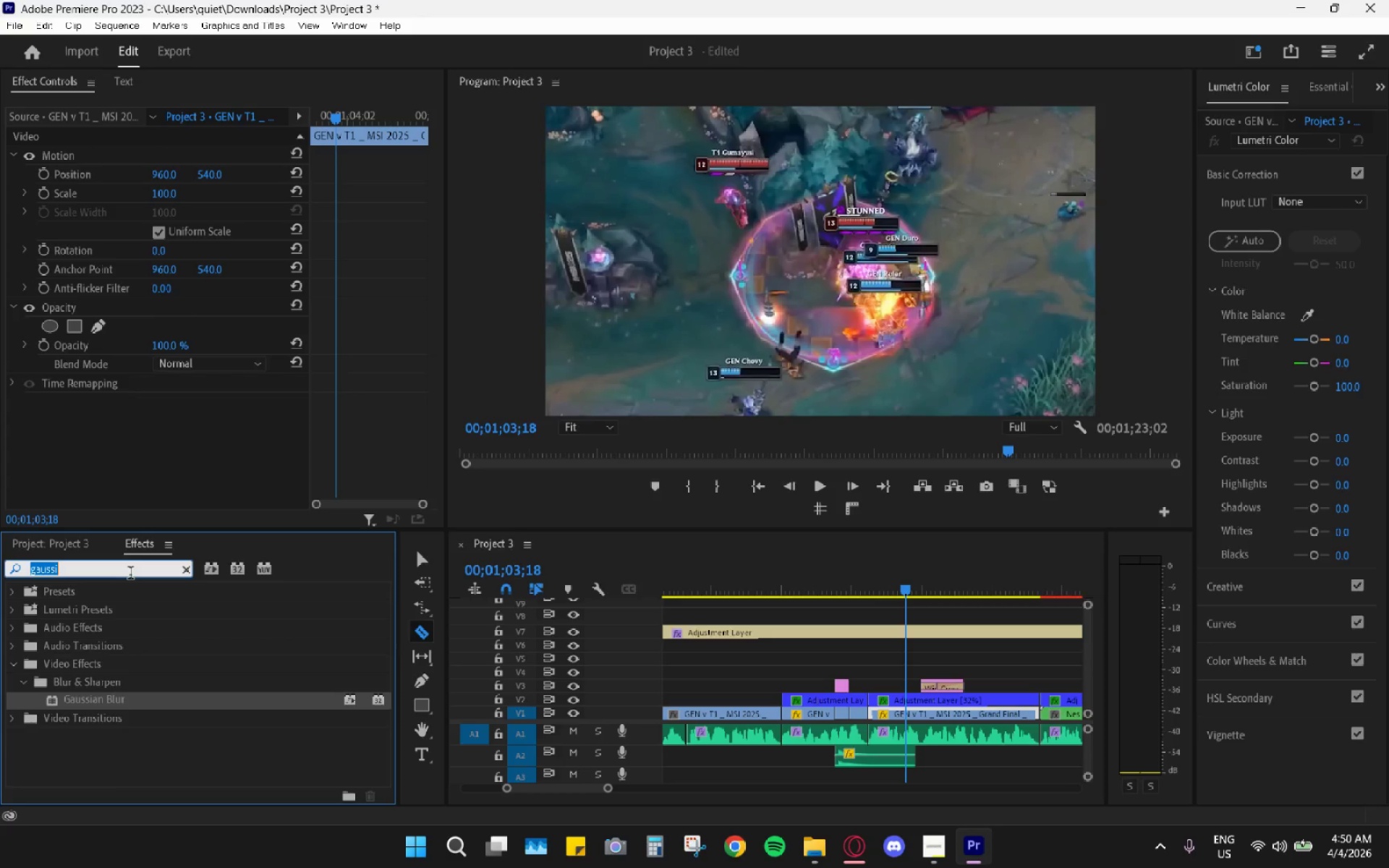 
type(consta)
 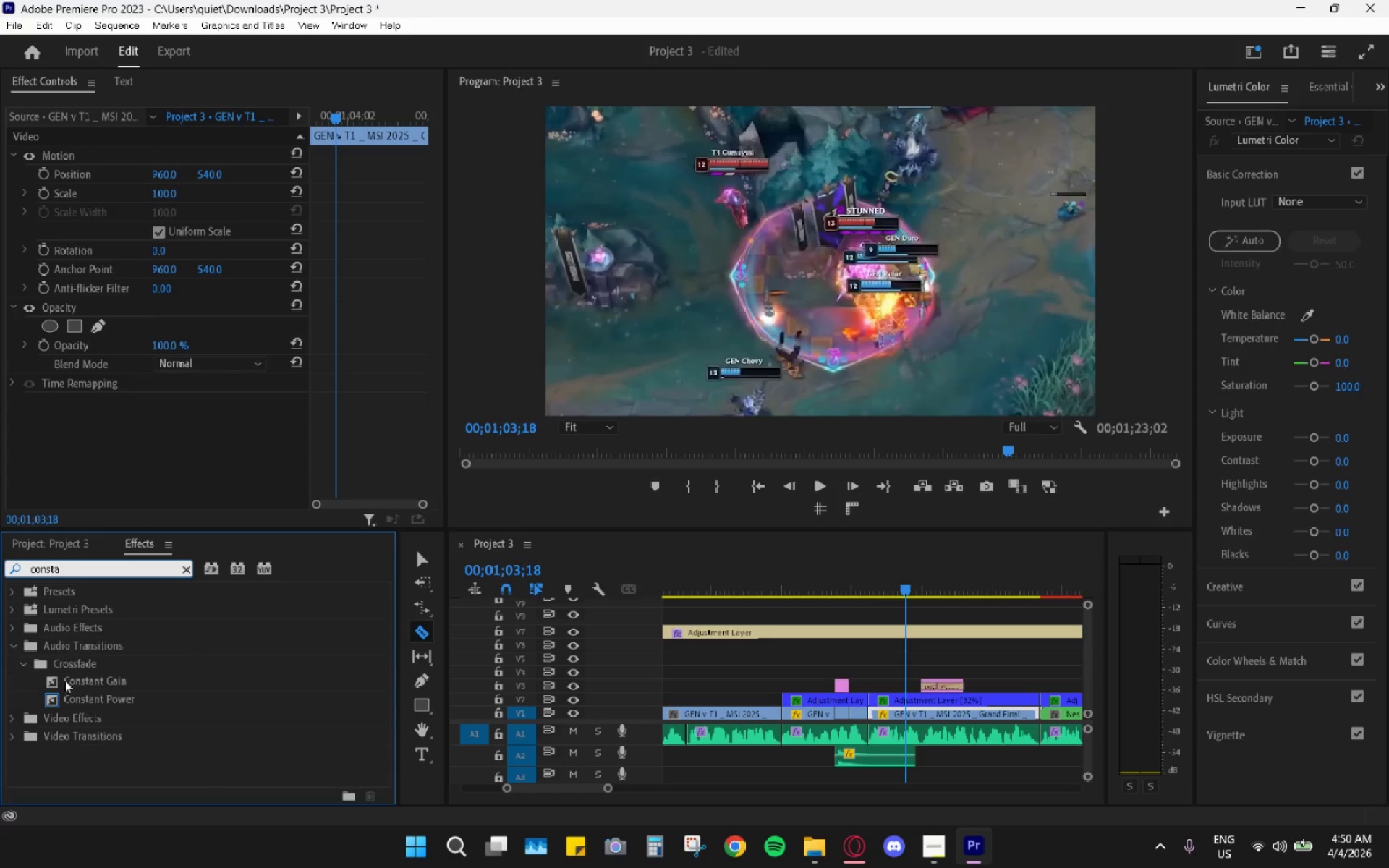 
left_click_drag(start_coordinate=[87, 685], to_coordinate=[906, 758])
 